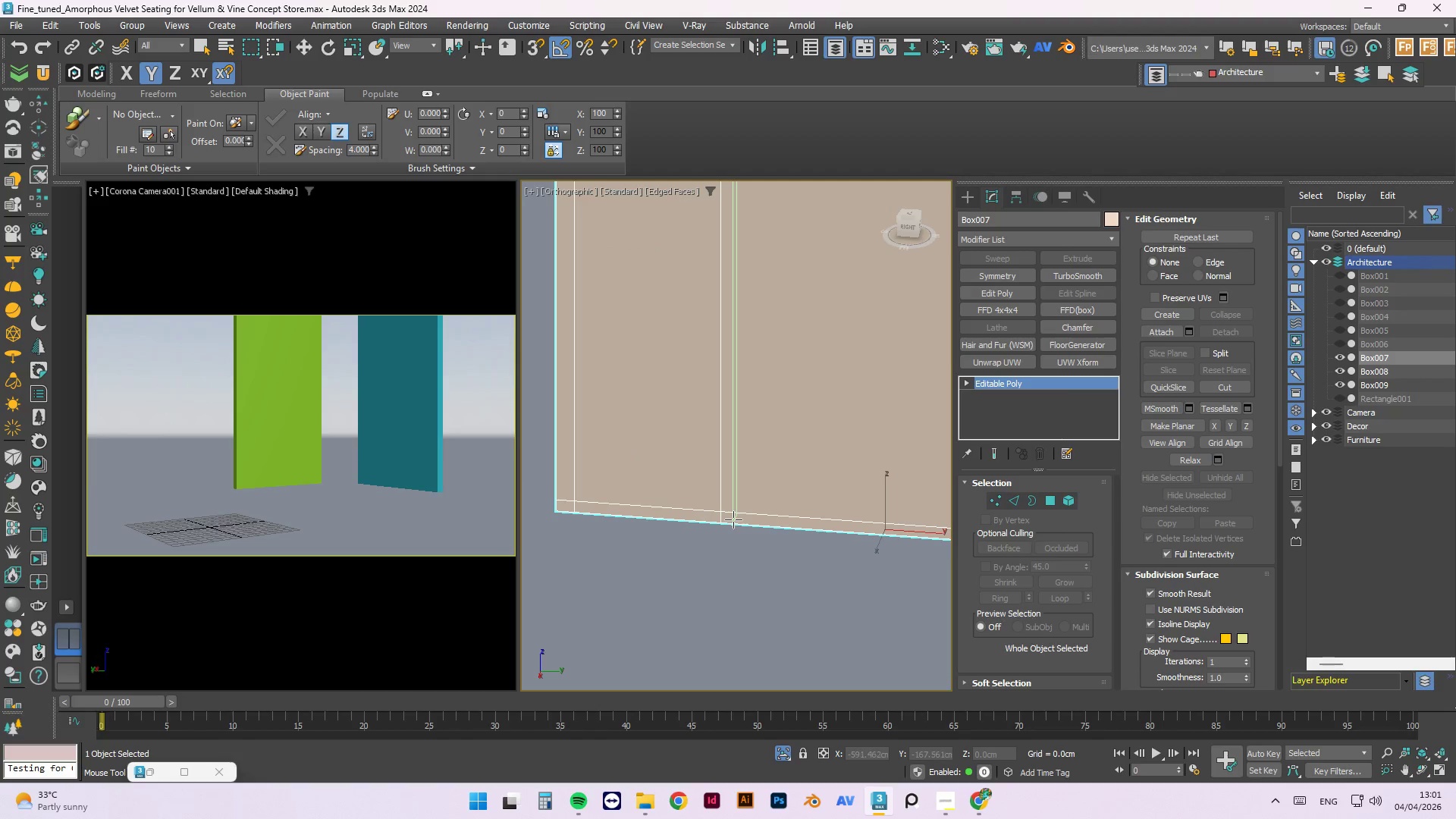 
left_click([734, 519])
 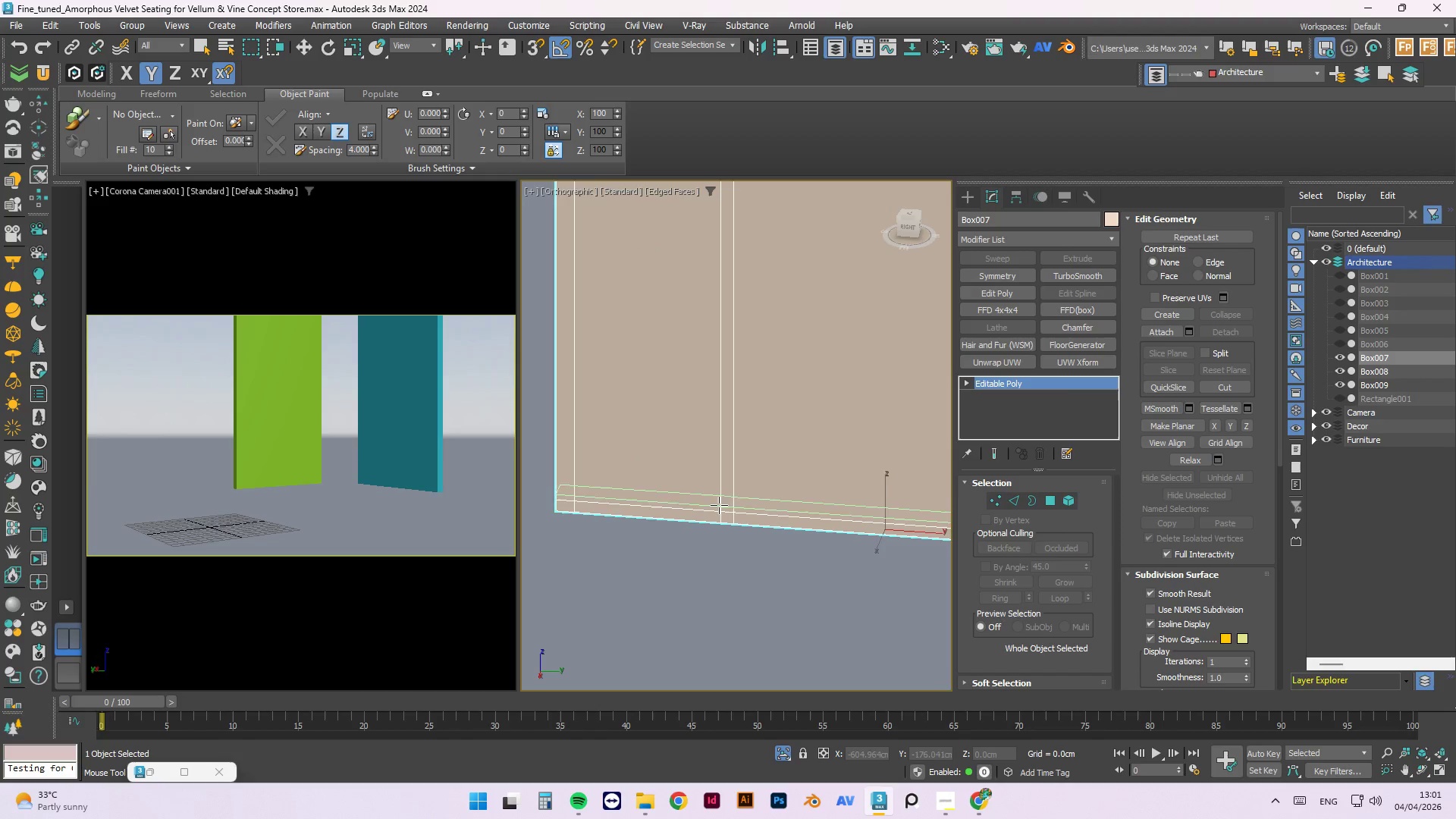 
scroll: coordinate [761, 513], scroll_direction: down, amount: 4.0
 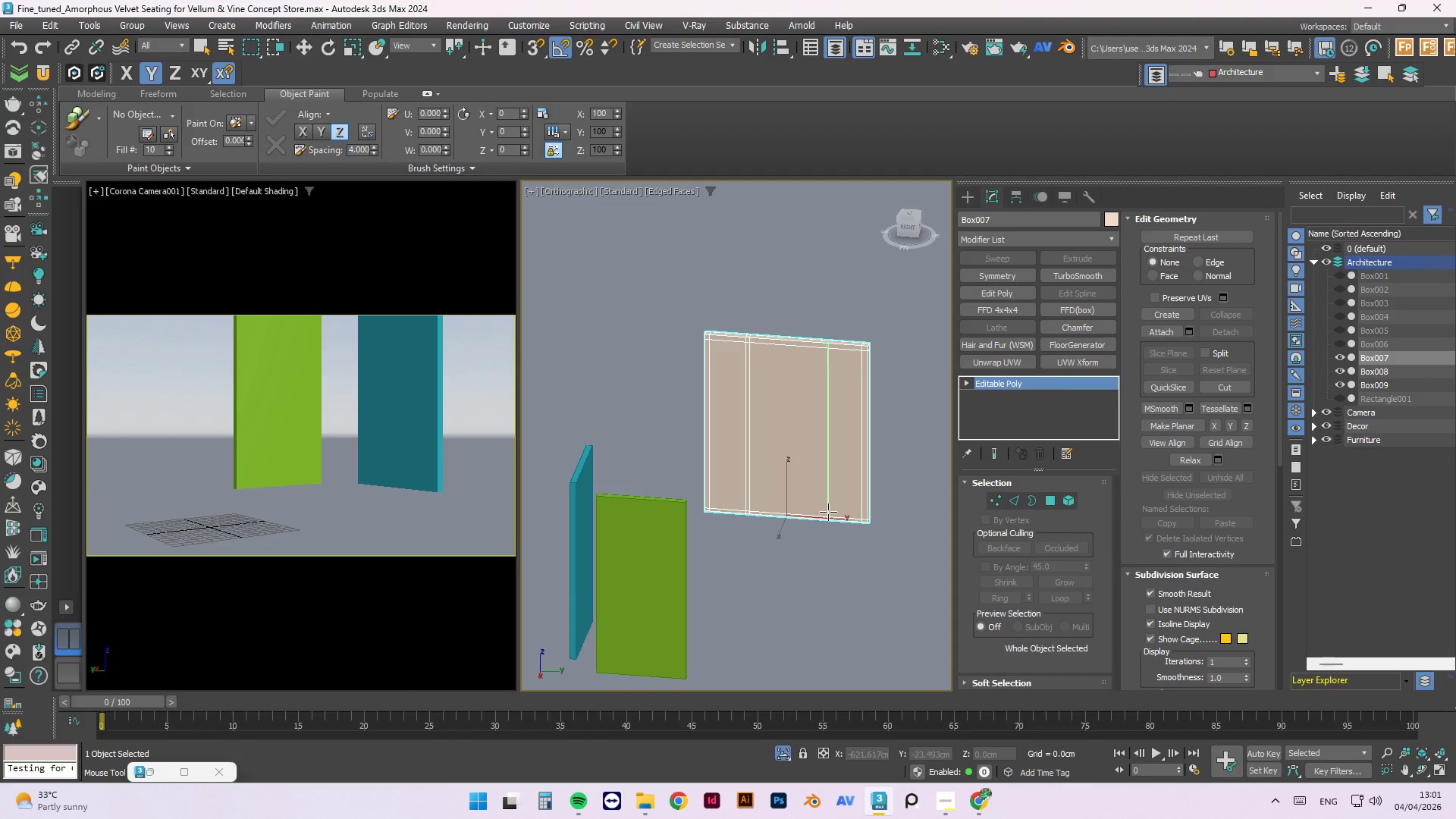 
wait(6.22)
 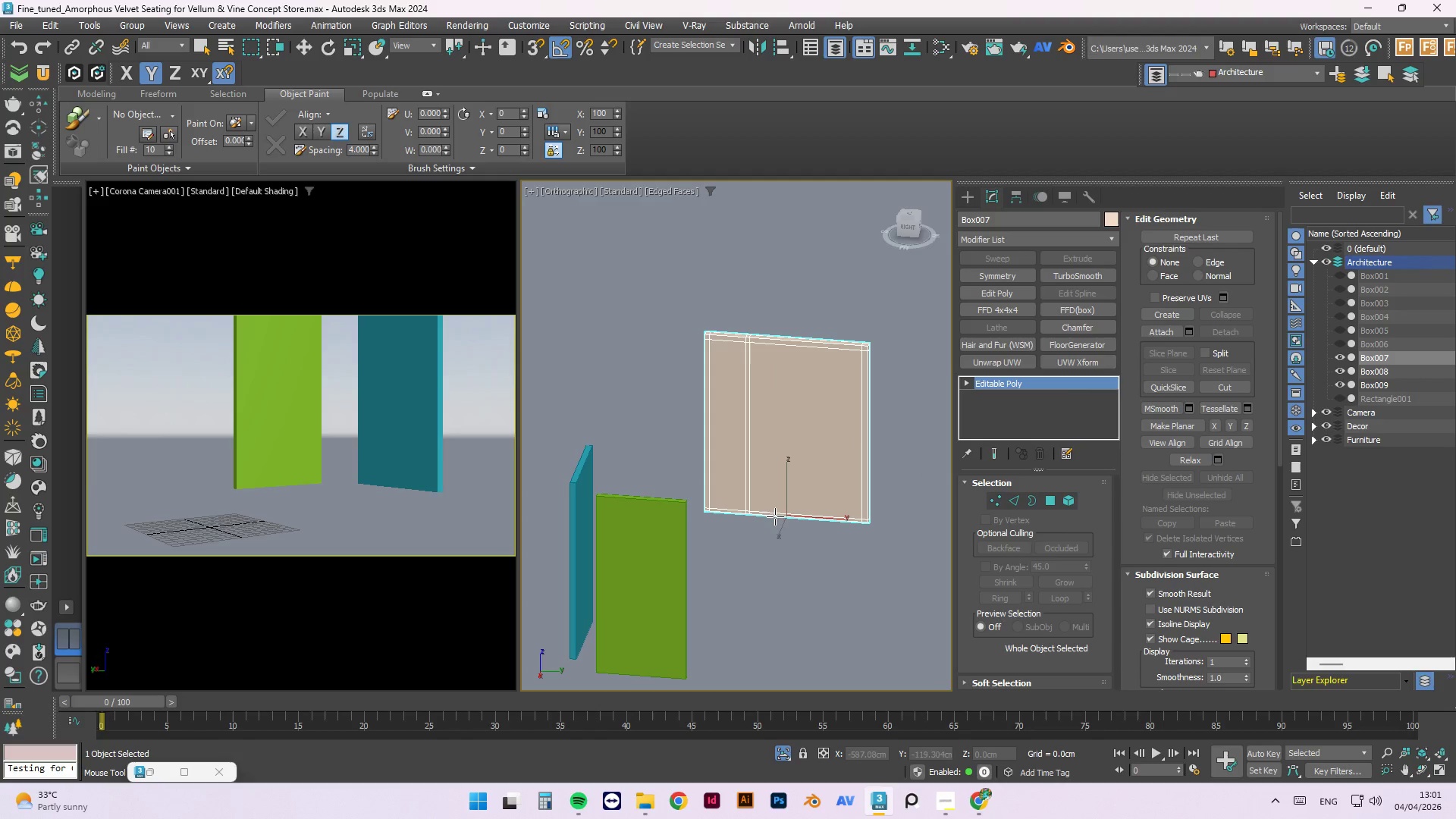 
left_click([825, 519])
 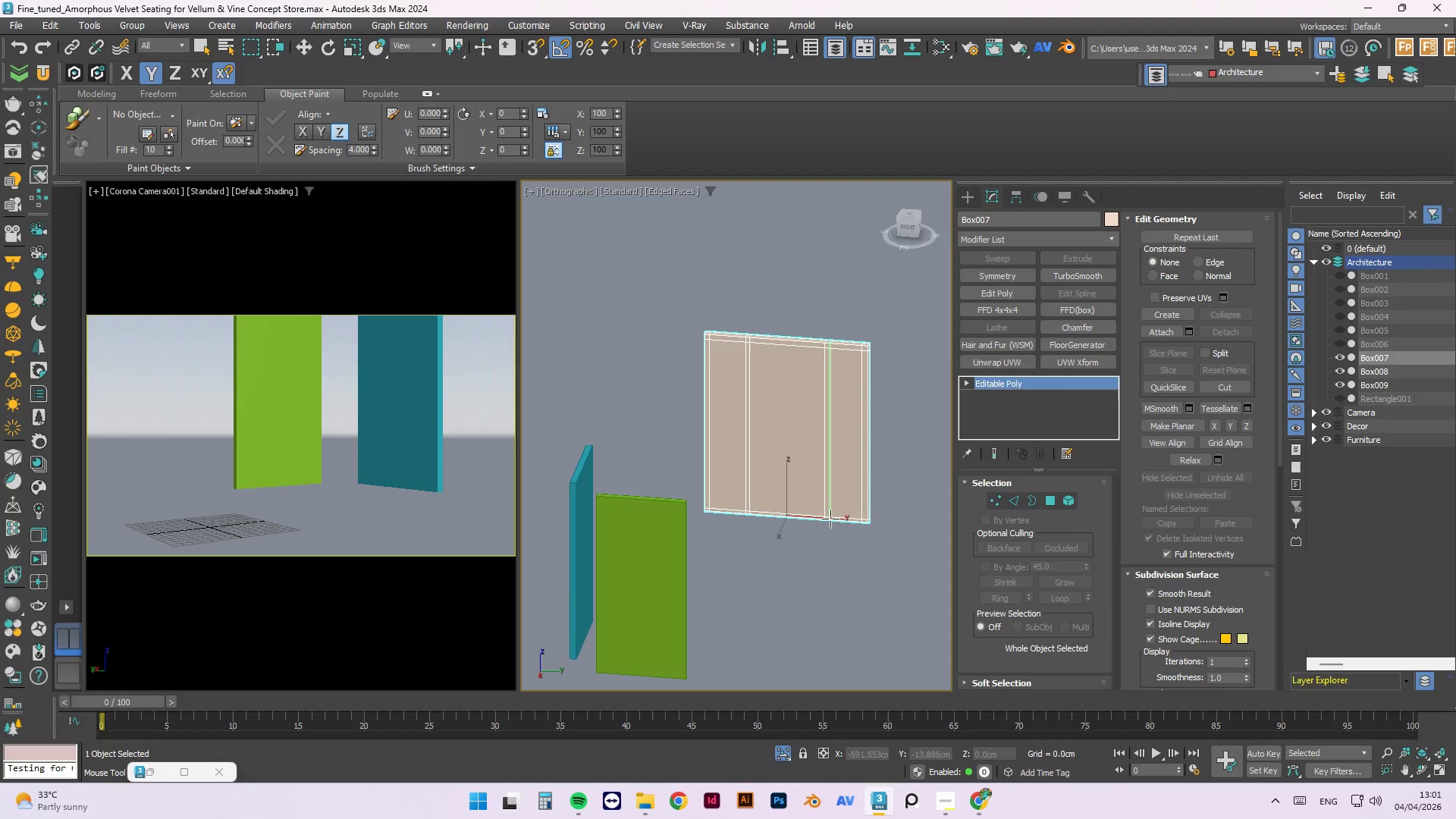 
left_click([830, 519])
 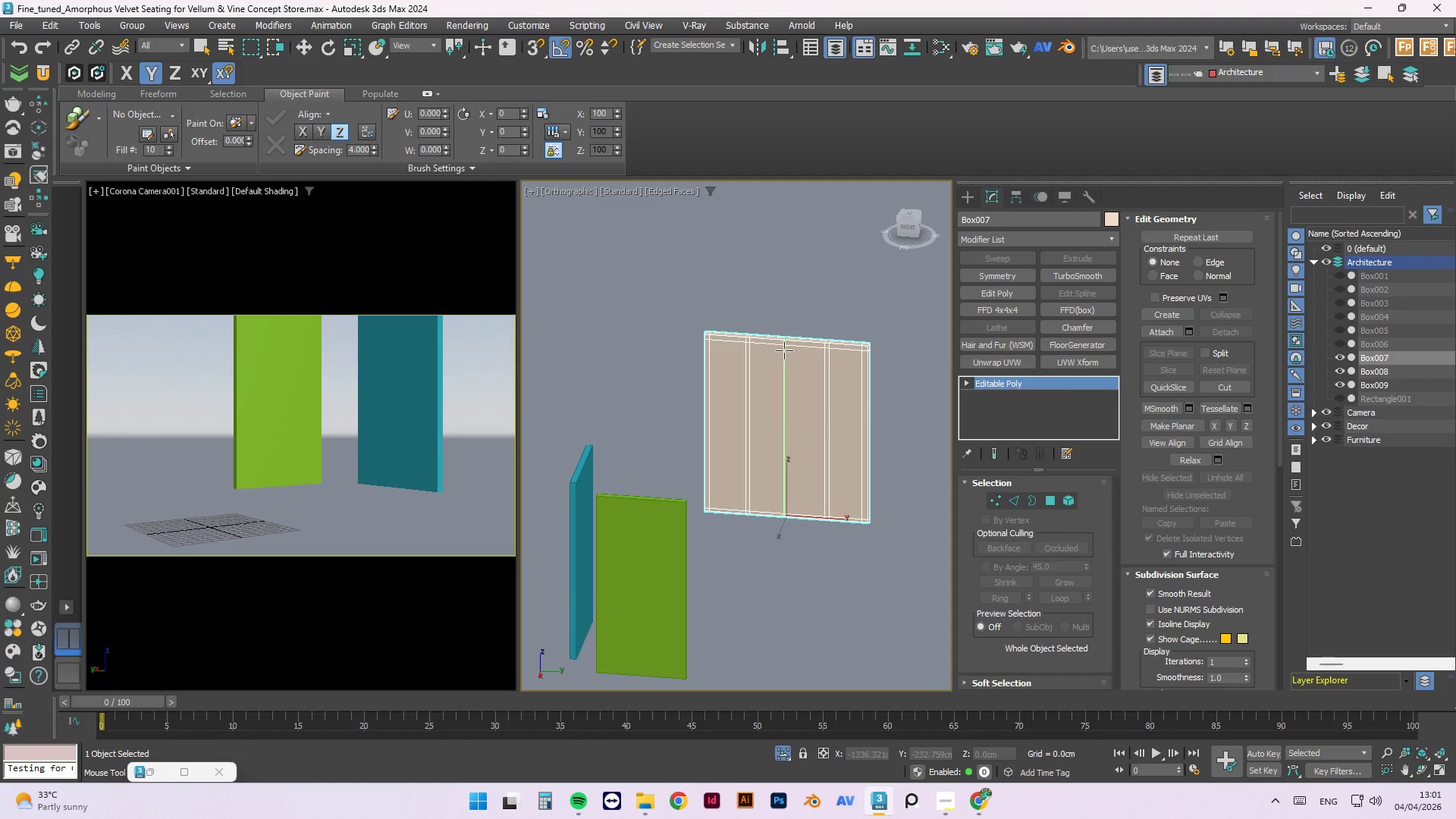 
wait(5.22)
 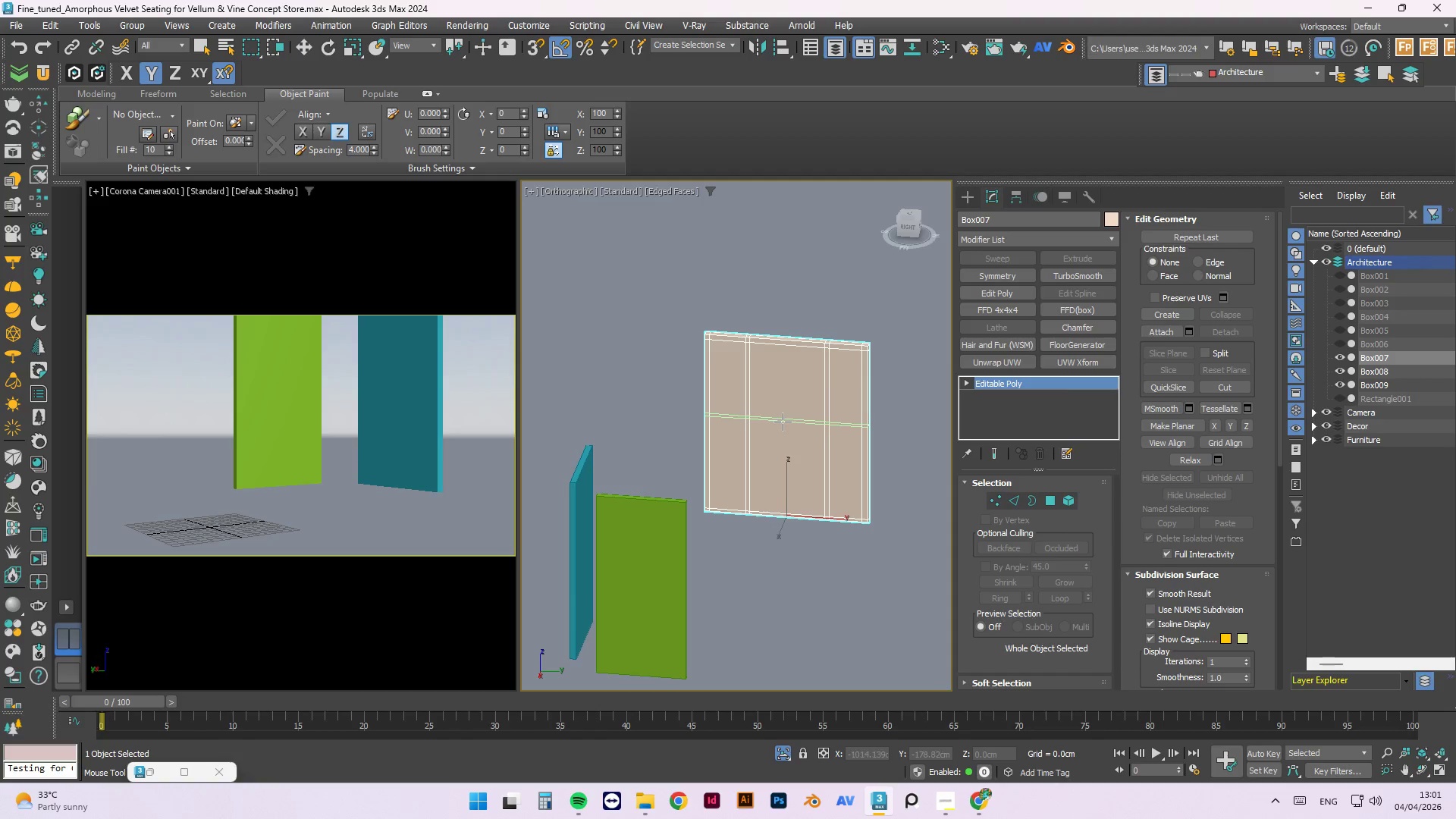 
left_click([784, 350])
 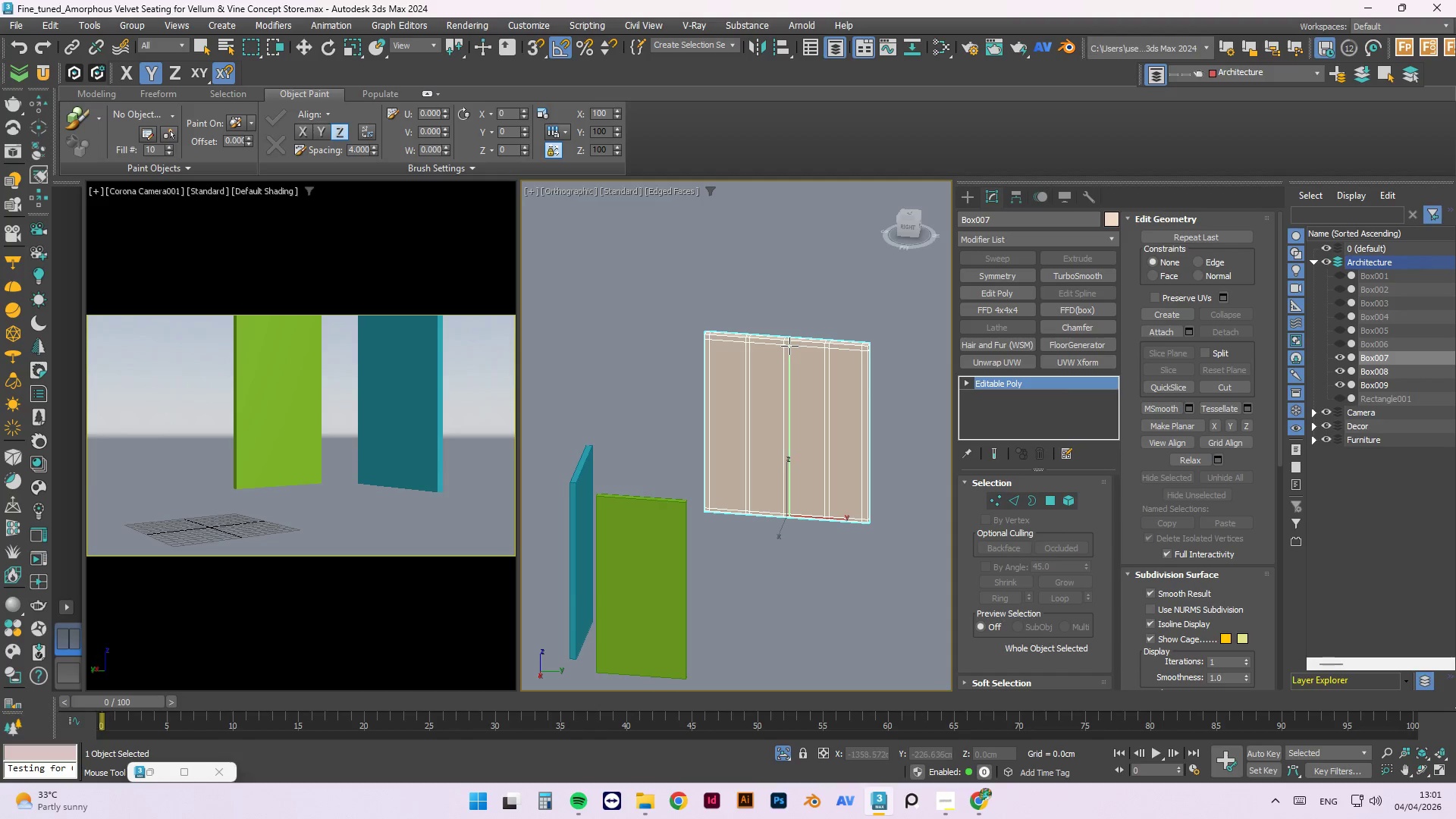 
left_click([789, 346])
 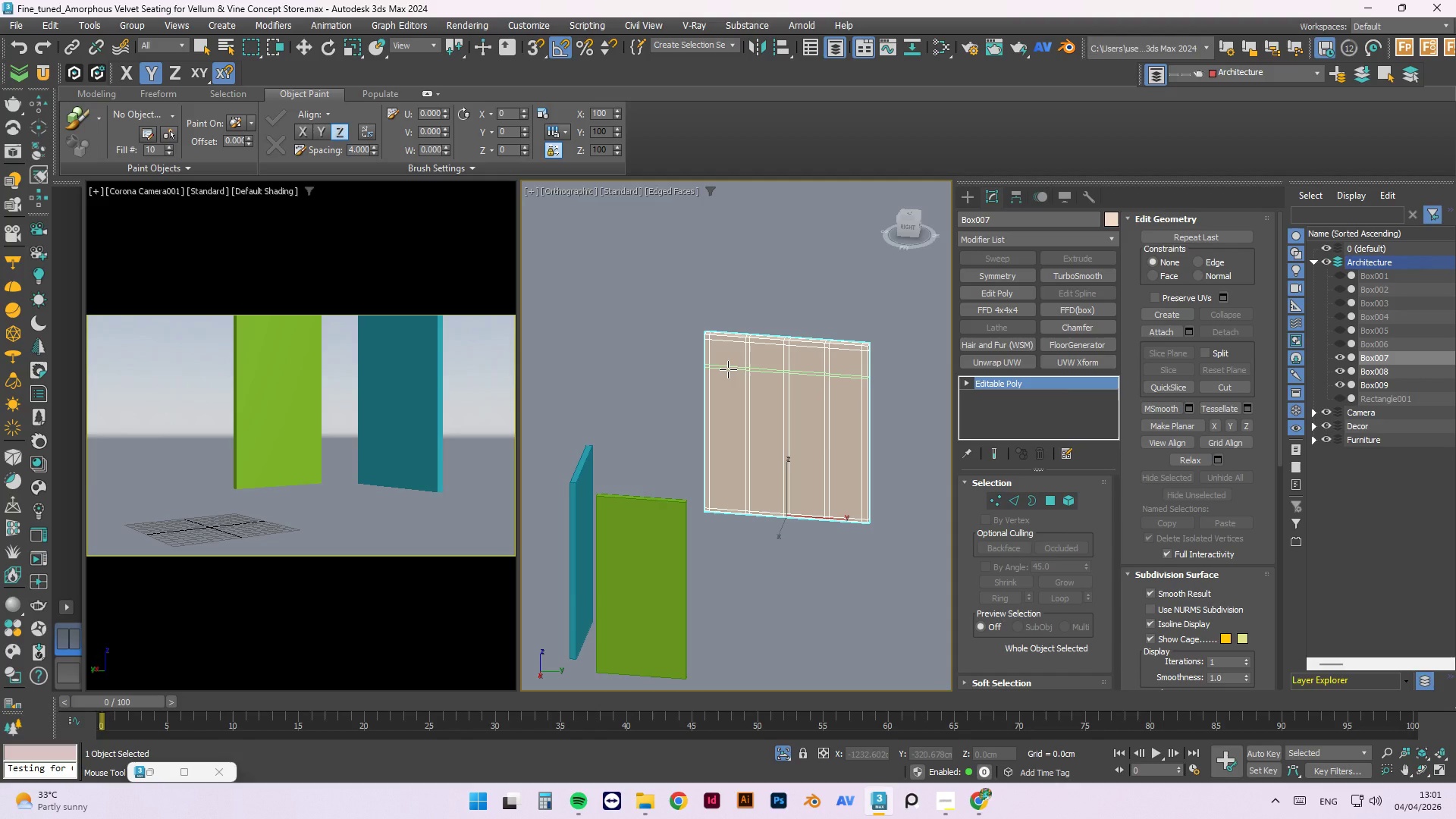 
left_click([728, 369])
 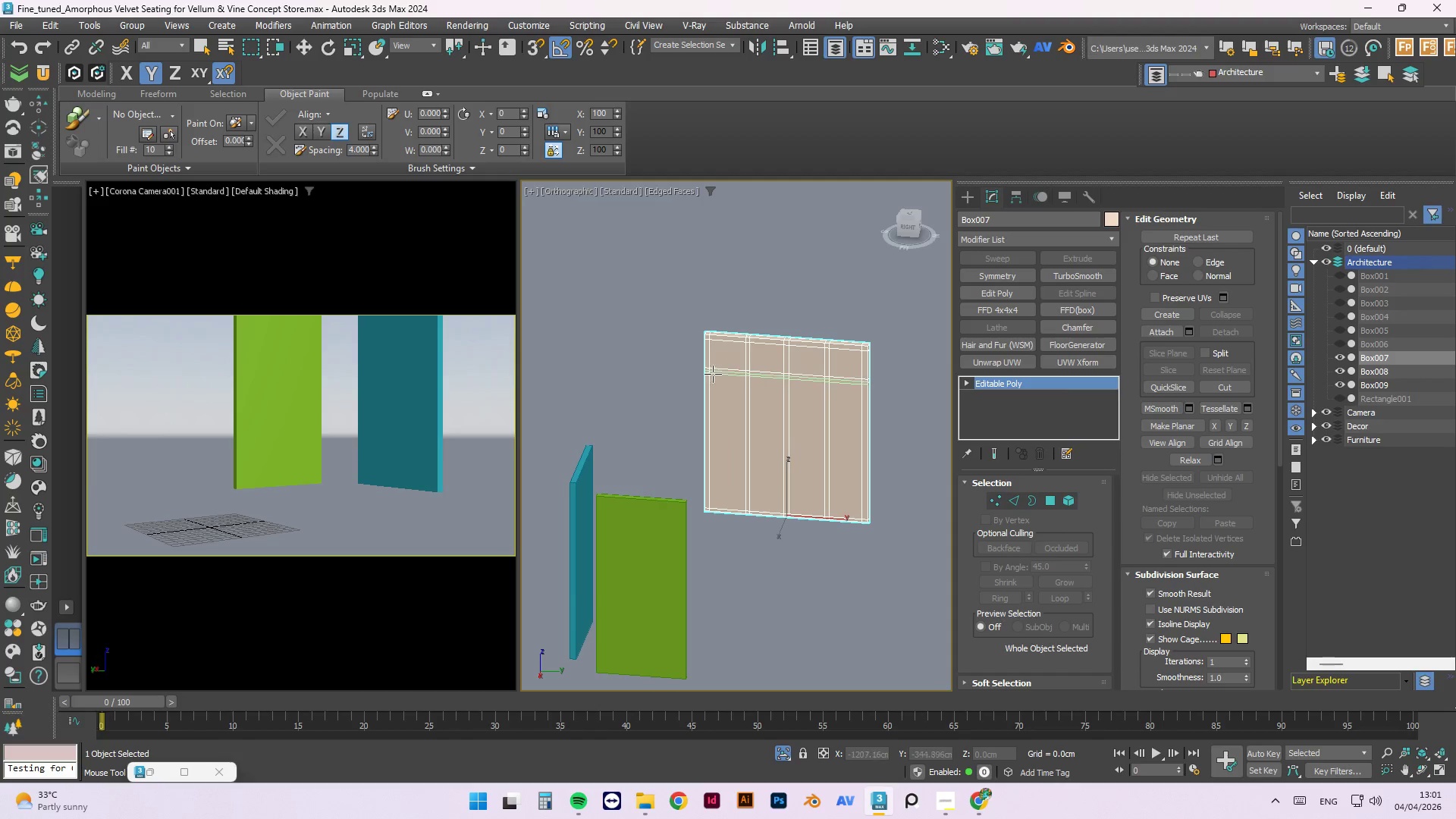 
scroll: coordinate [710, 371], scroll_direction: up, amount: 3.0
 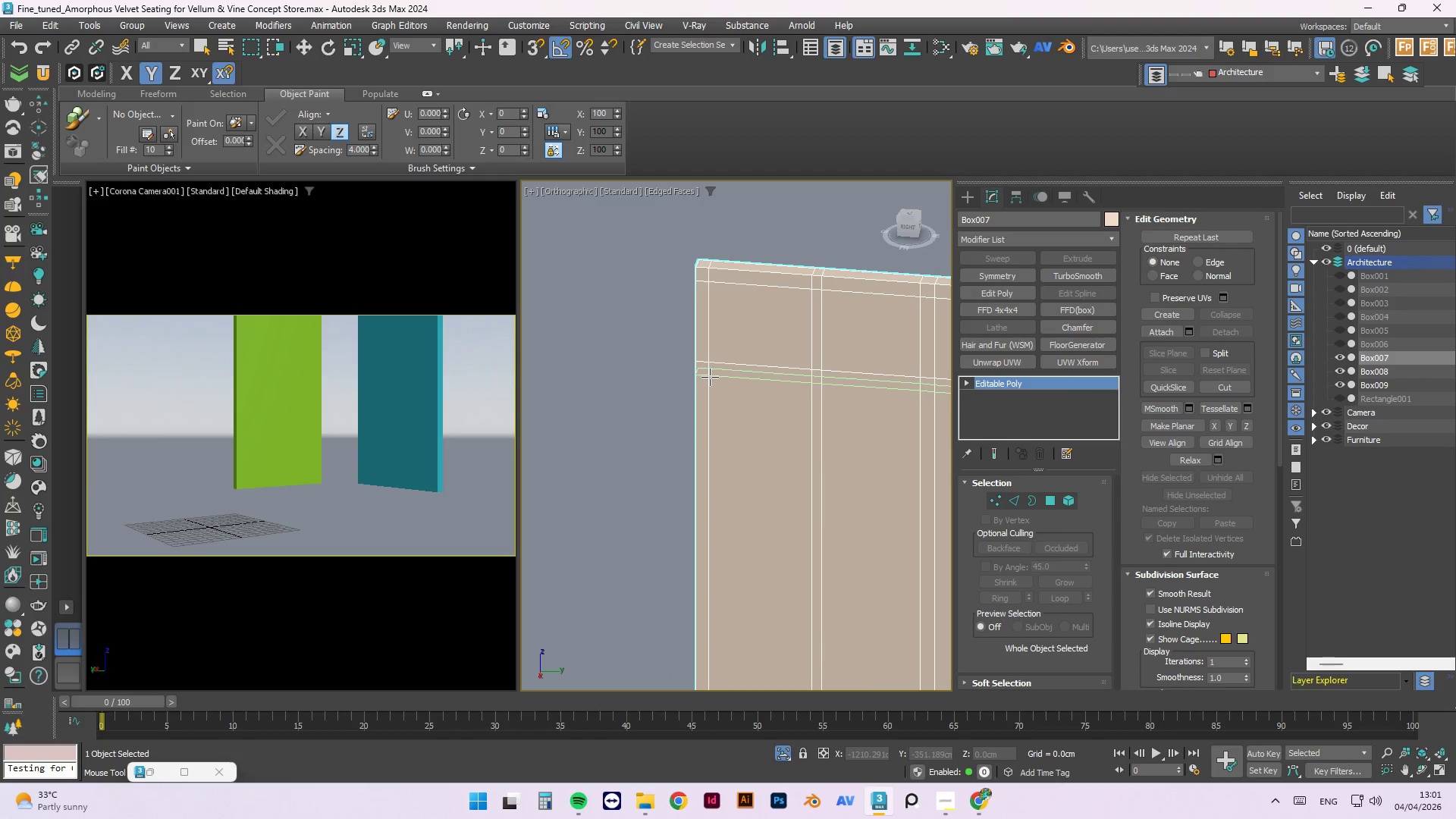 
left_click([711, 378])
 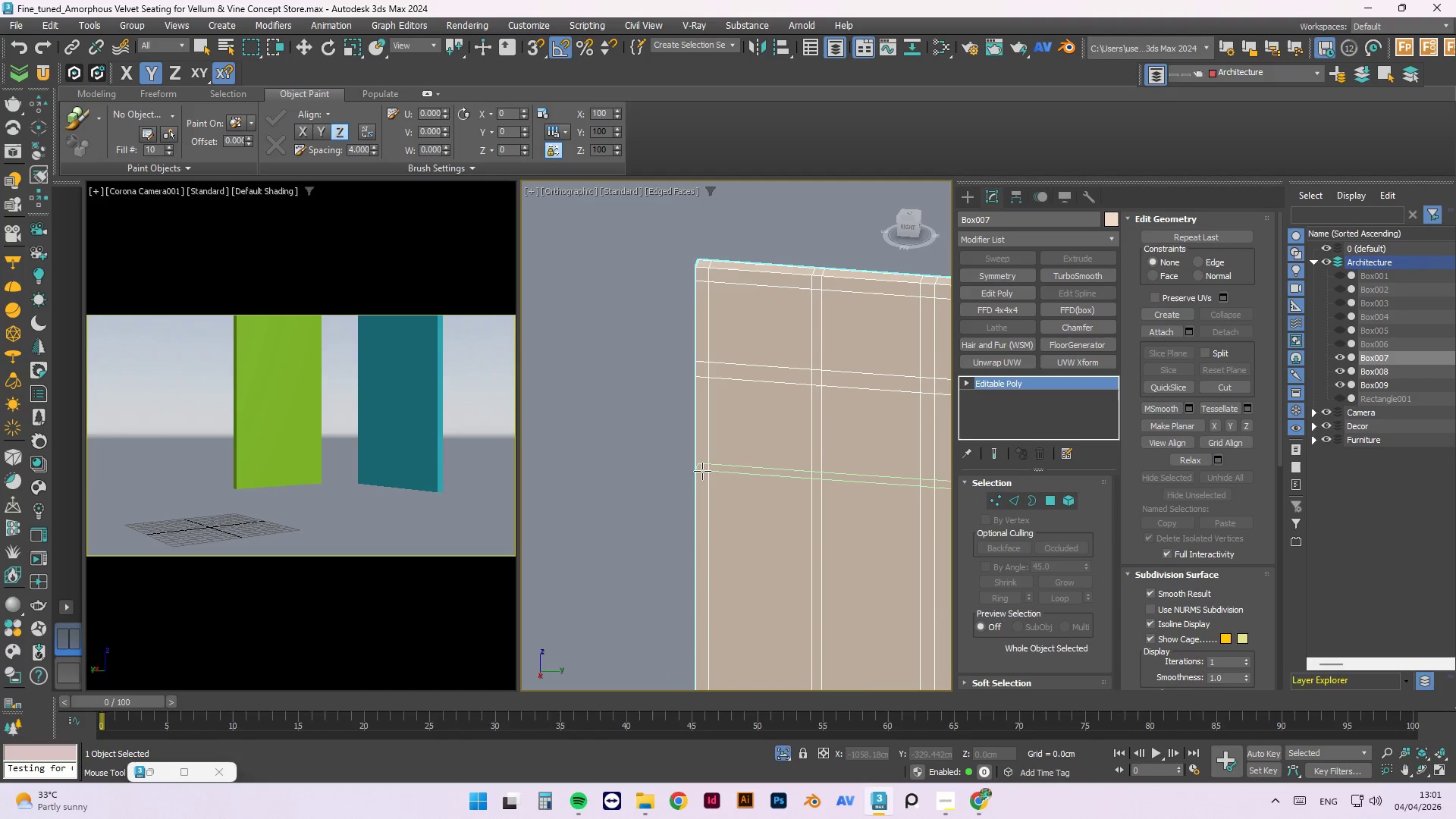 
left_click([702, 471])
 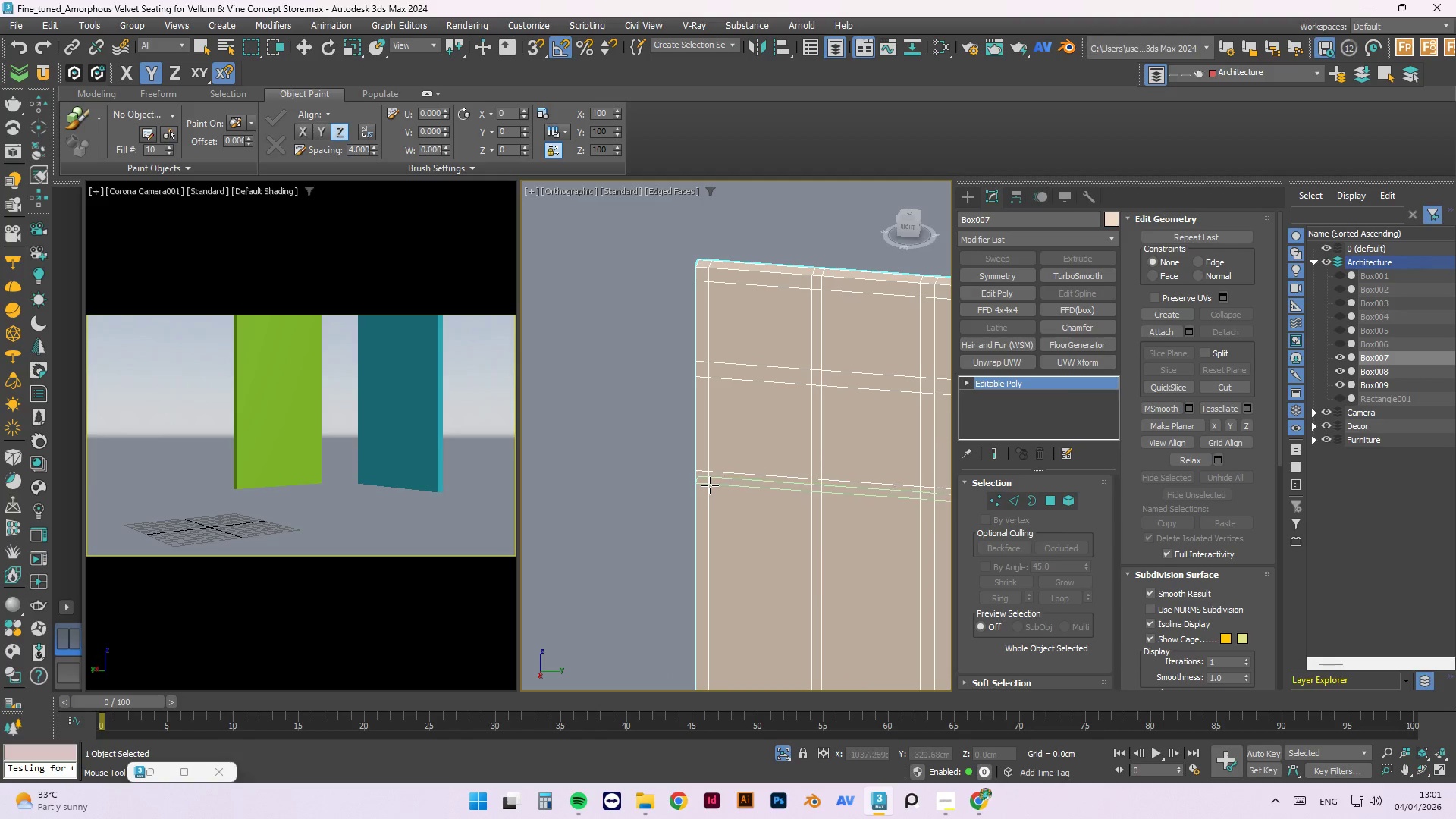 
left_click([710, 488])
 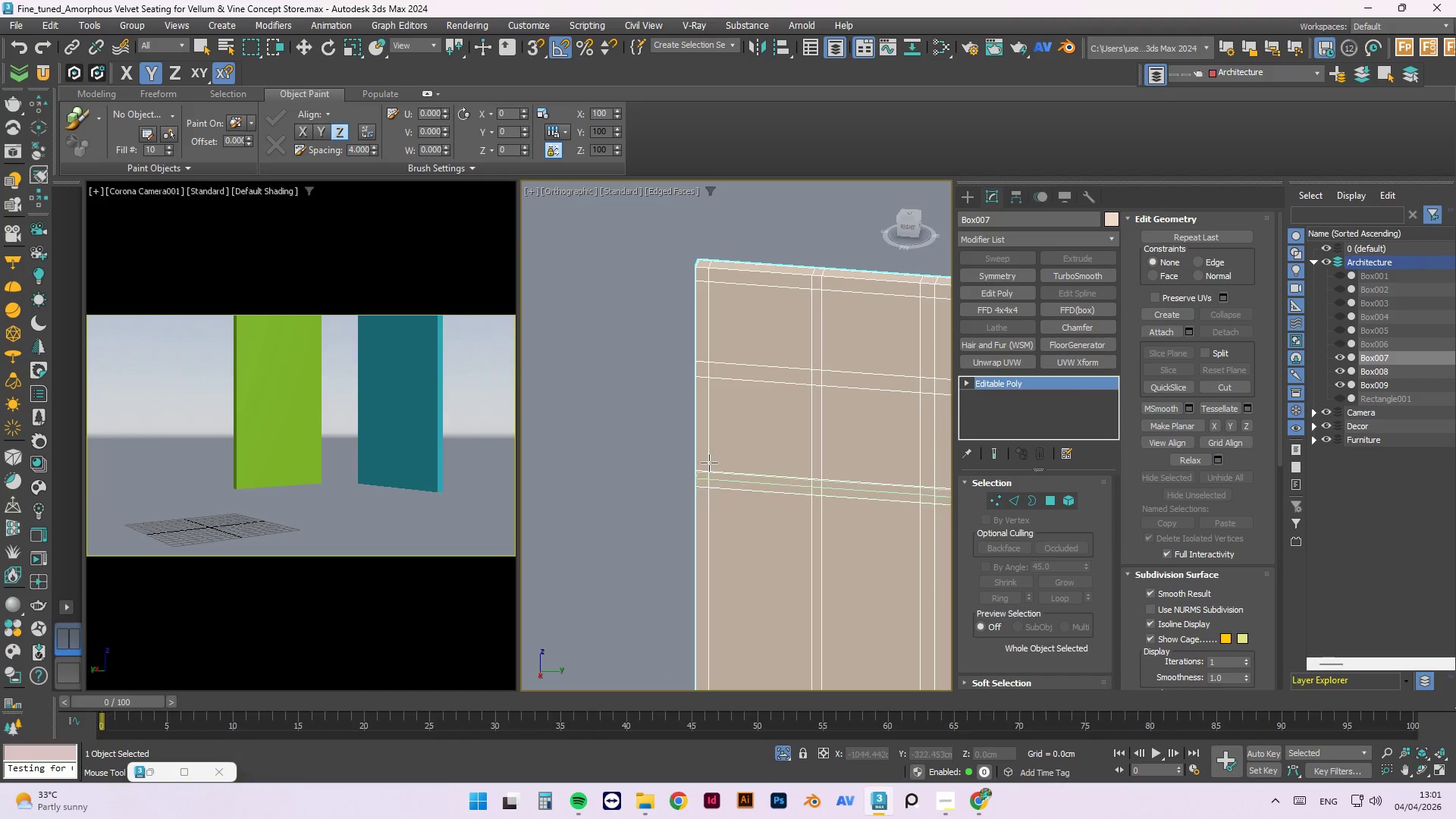 
scroll: coordinate [700, 561], scroll_direction: up, amount: 1.0
 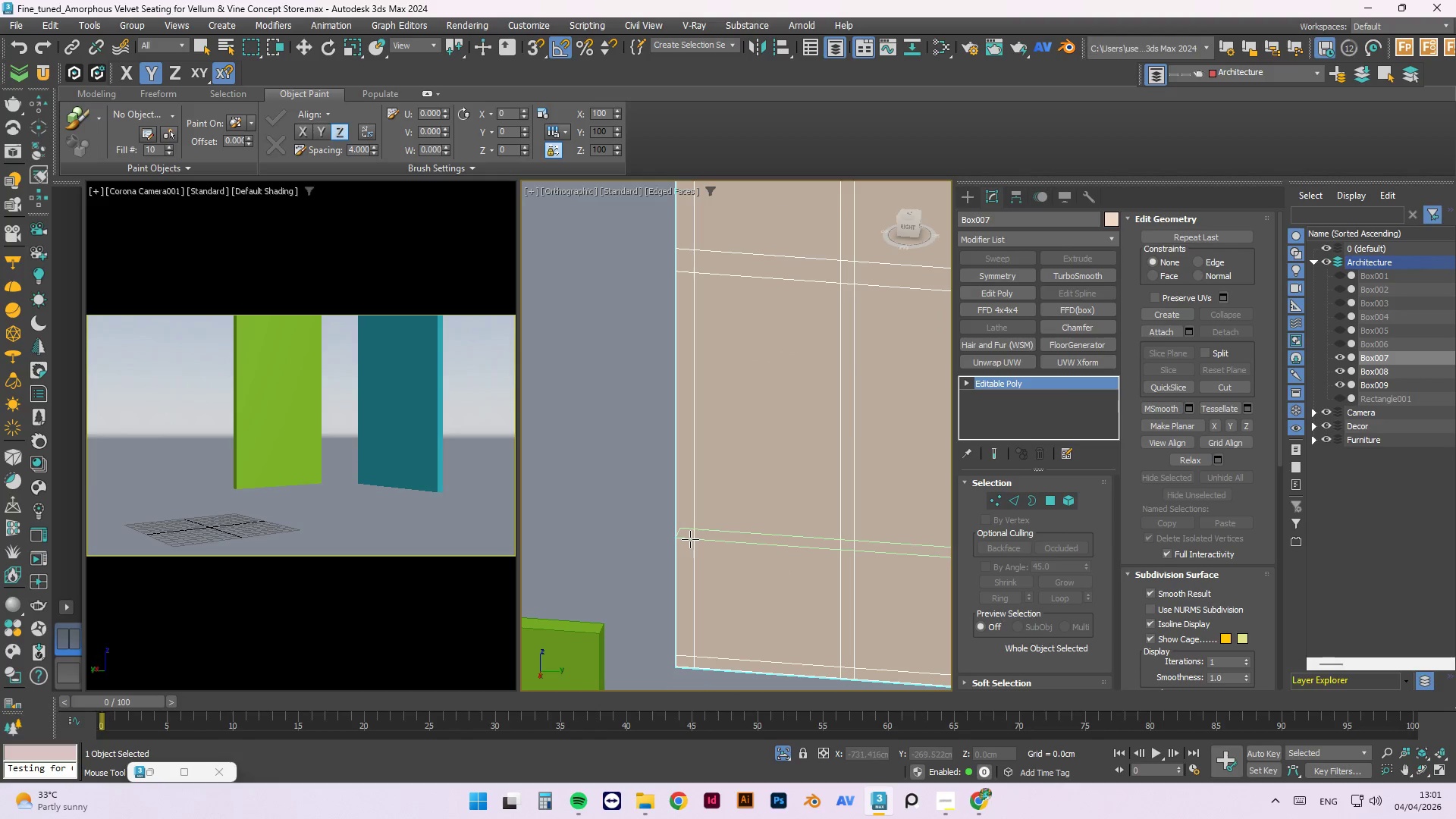 
left_click([690, 539])
 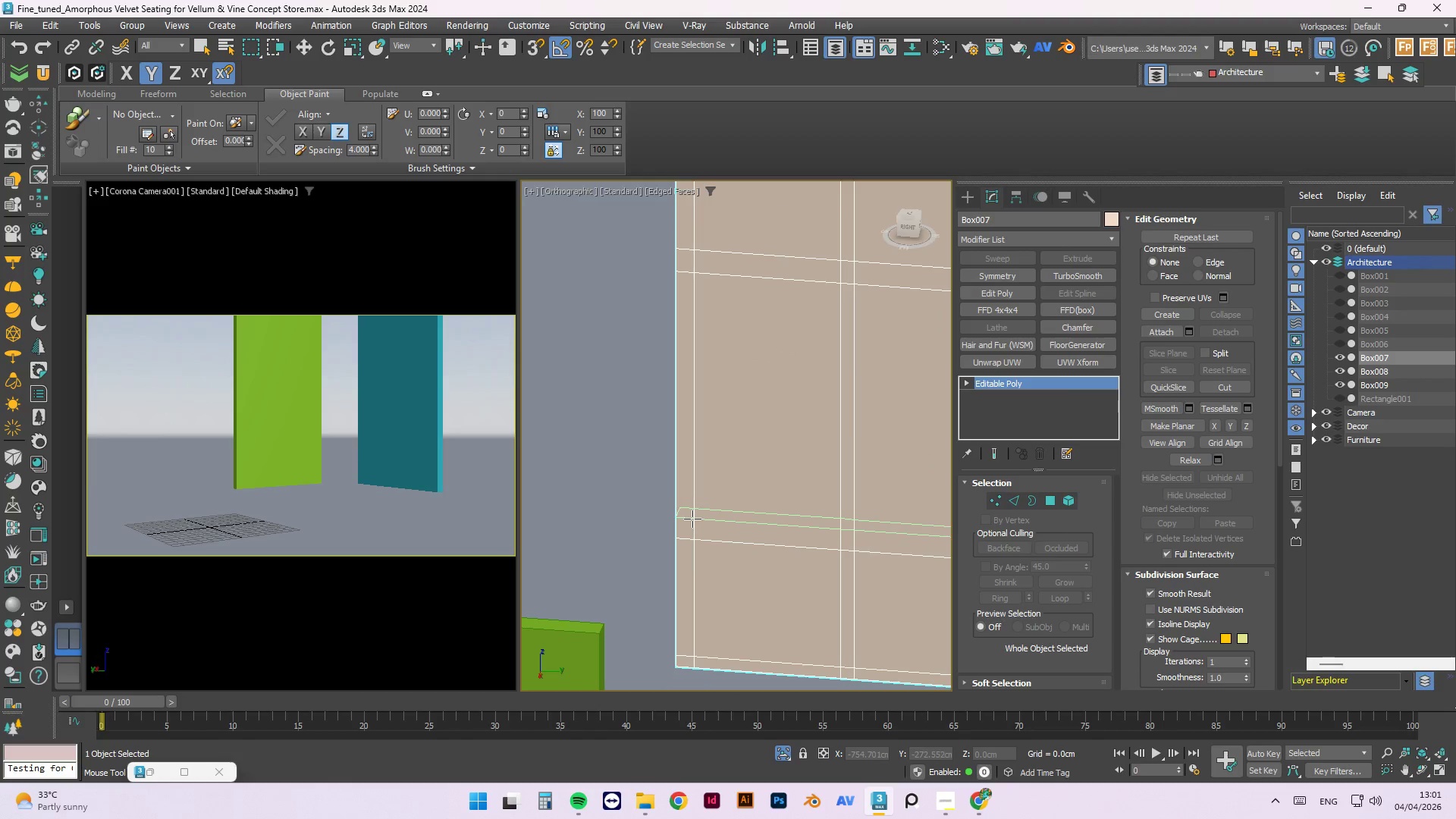 
left_click([690, 518])
 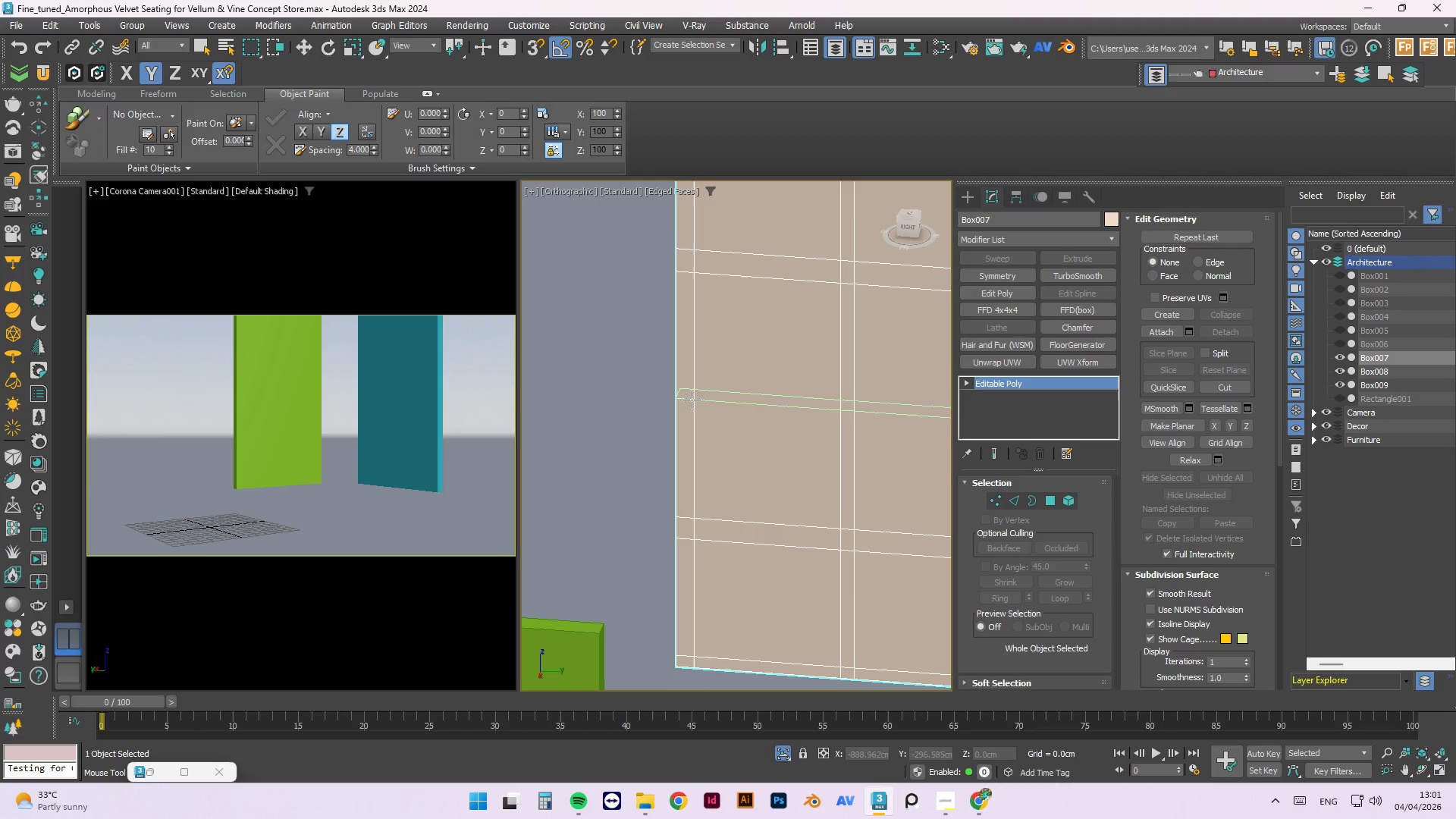 
left_click([689, 410])
 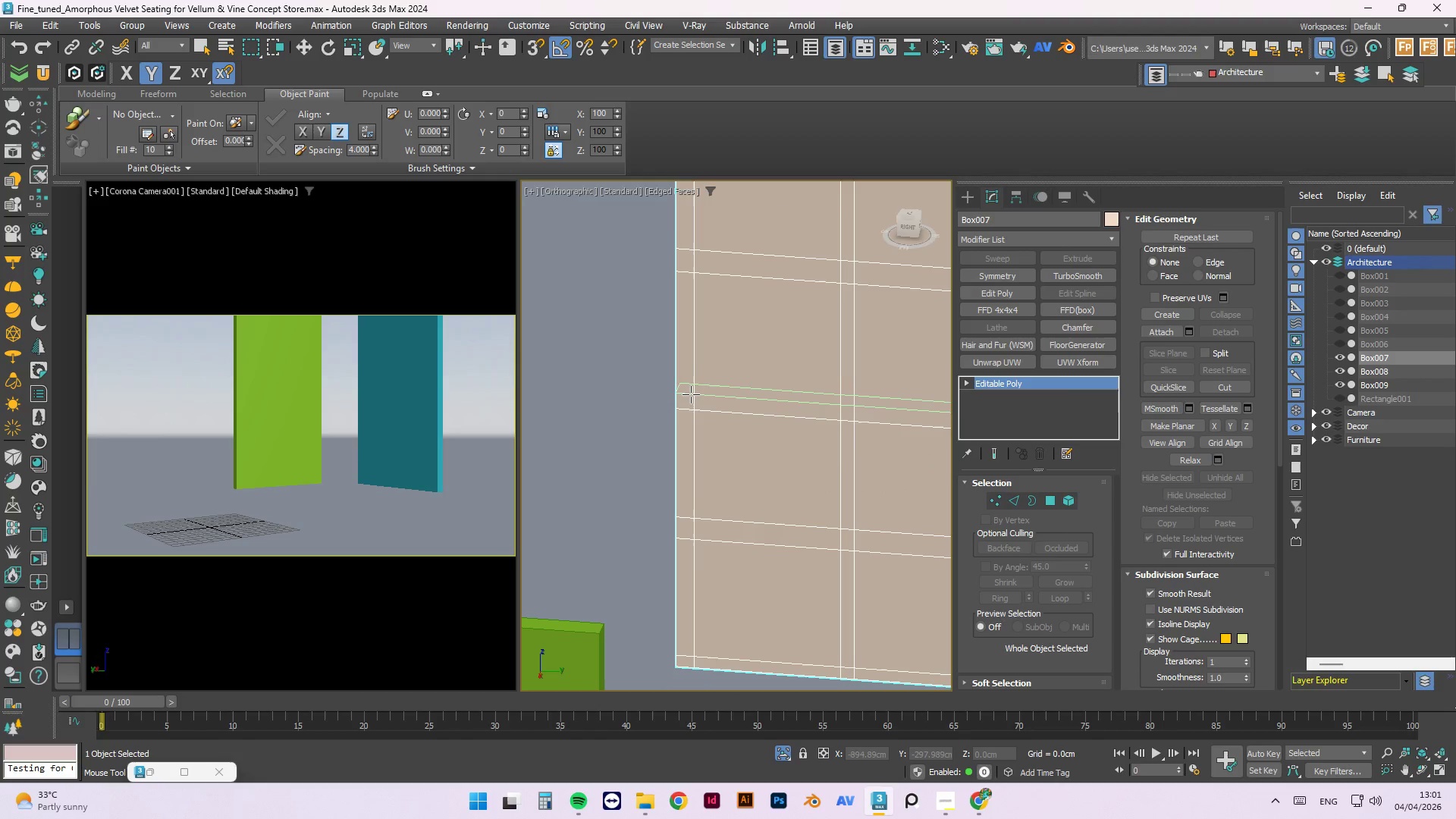 
left_click([687, 399])
 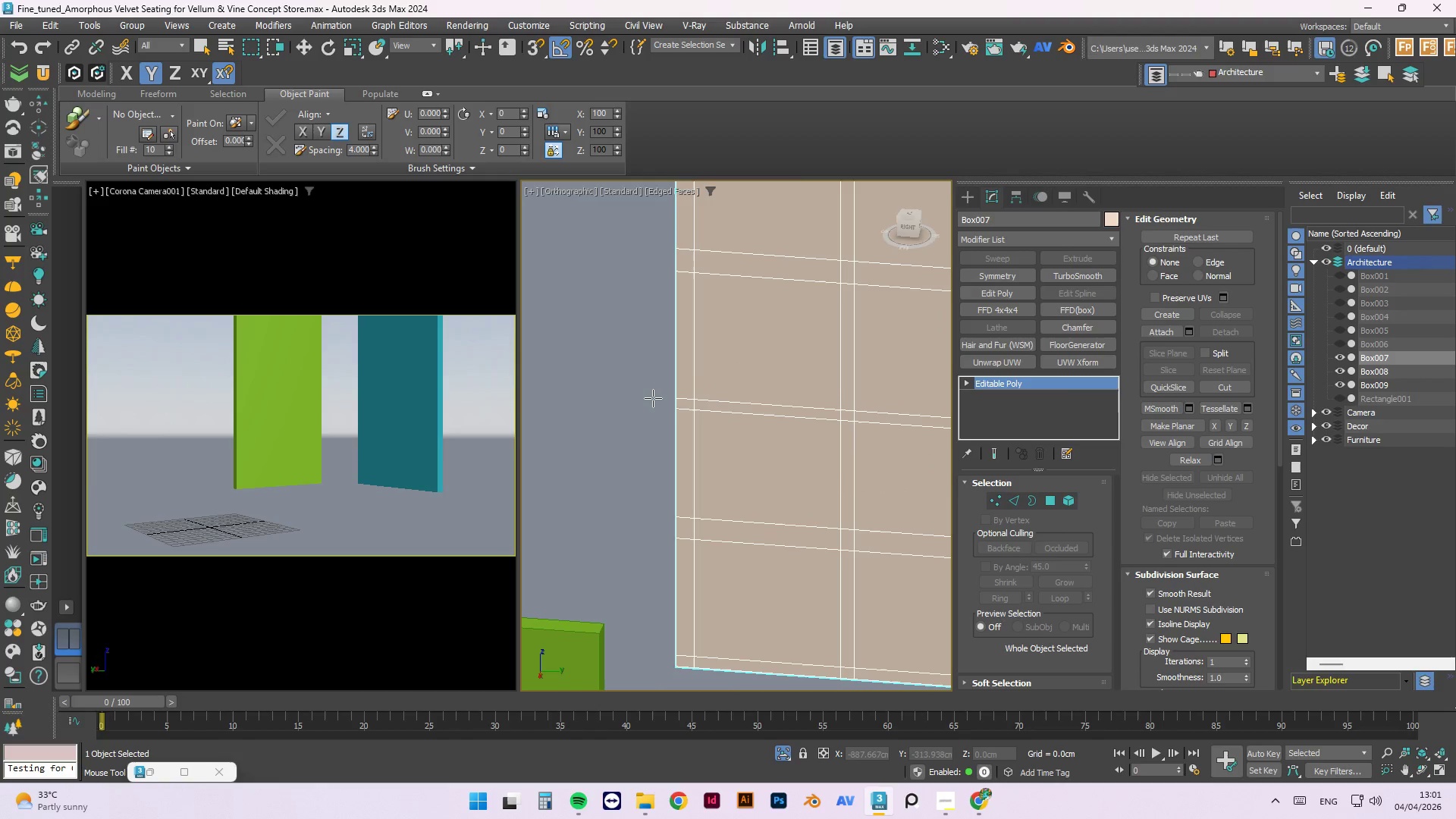 
scroll: coordinate [652, 396], scroll_direction: down, amount: 2.0
 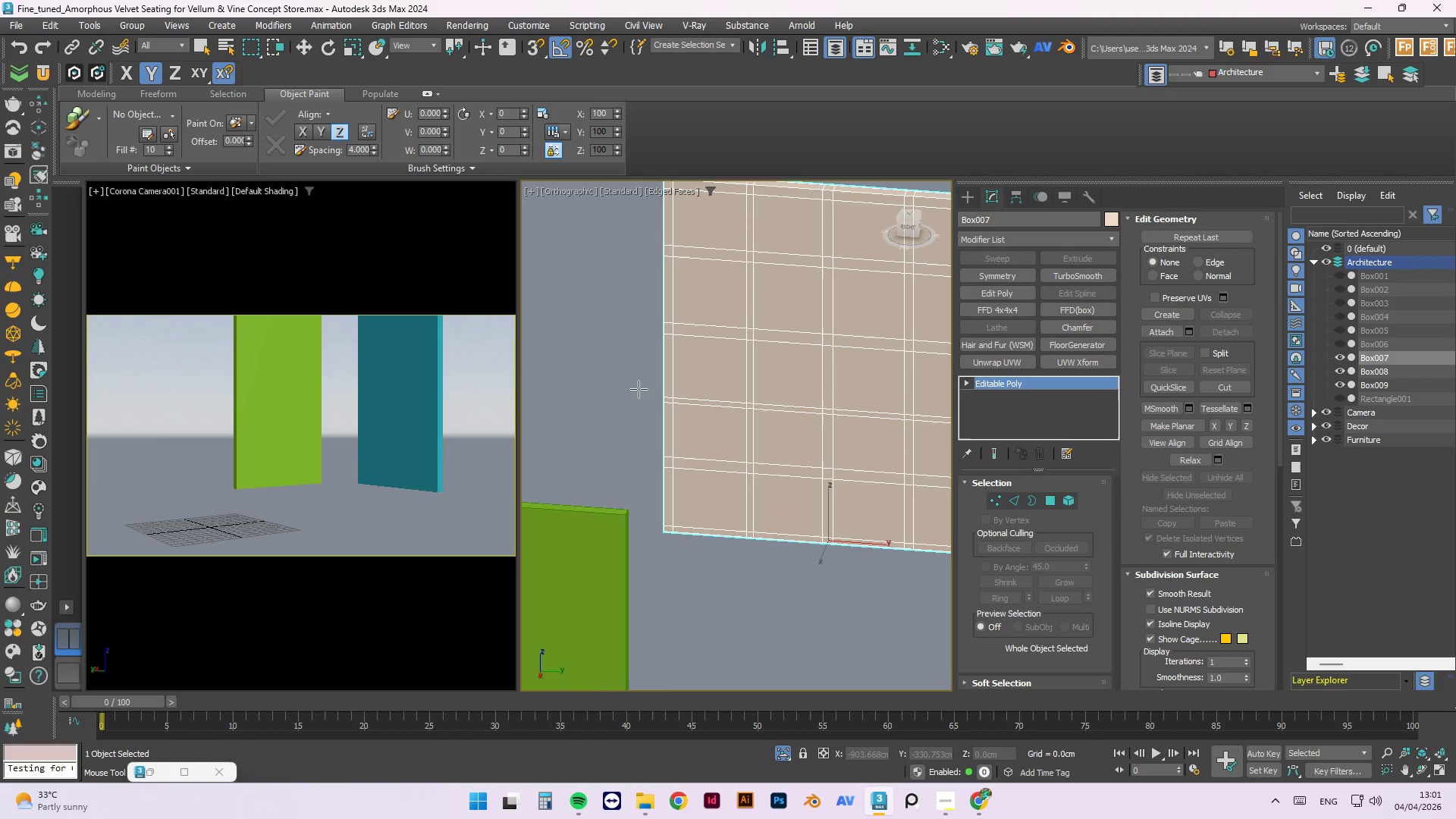 
key(Alt+AltLeft)
 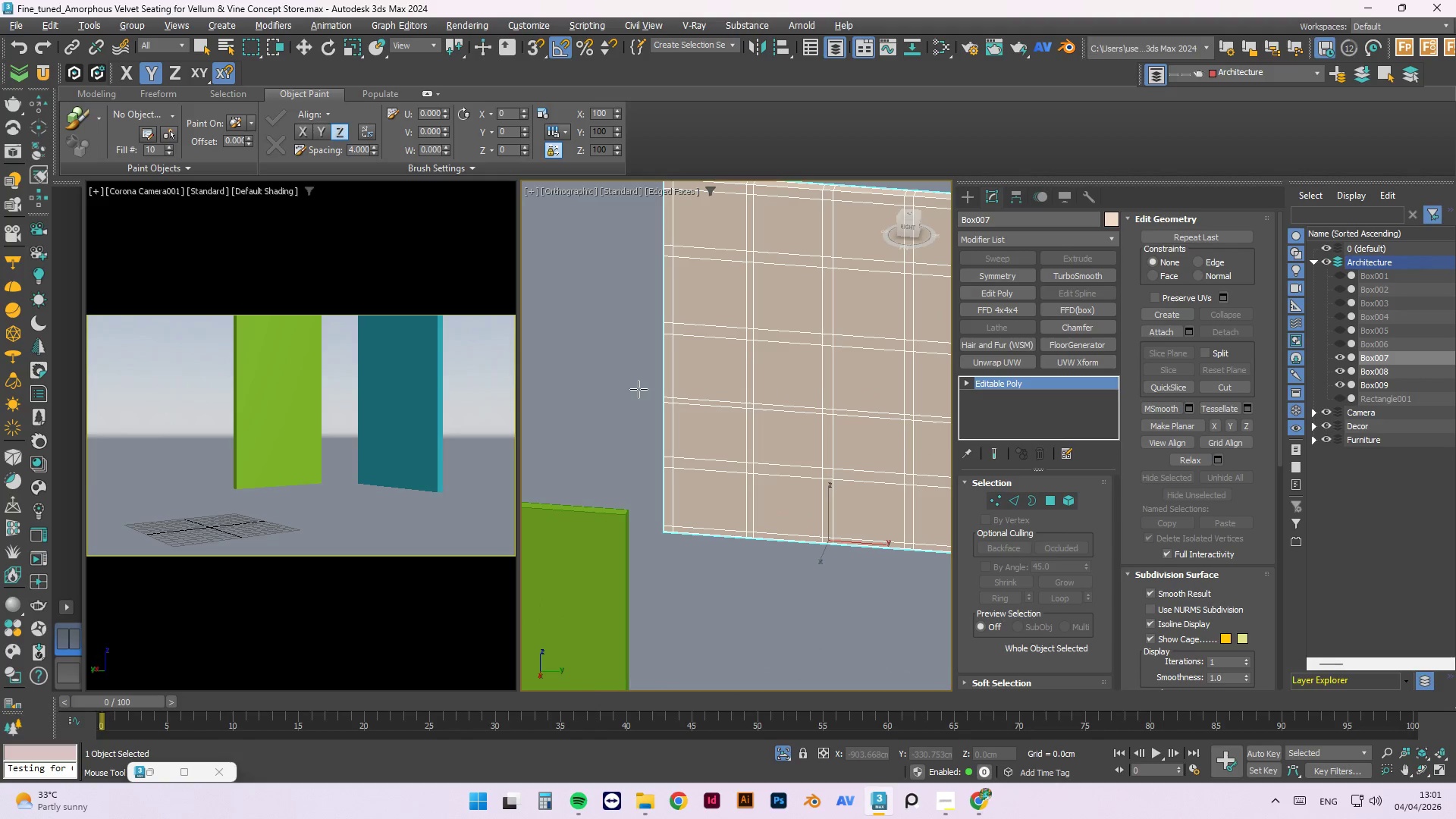 
key(Alt+1)
 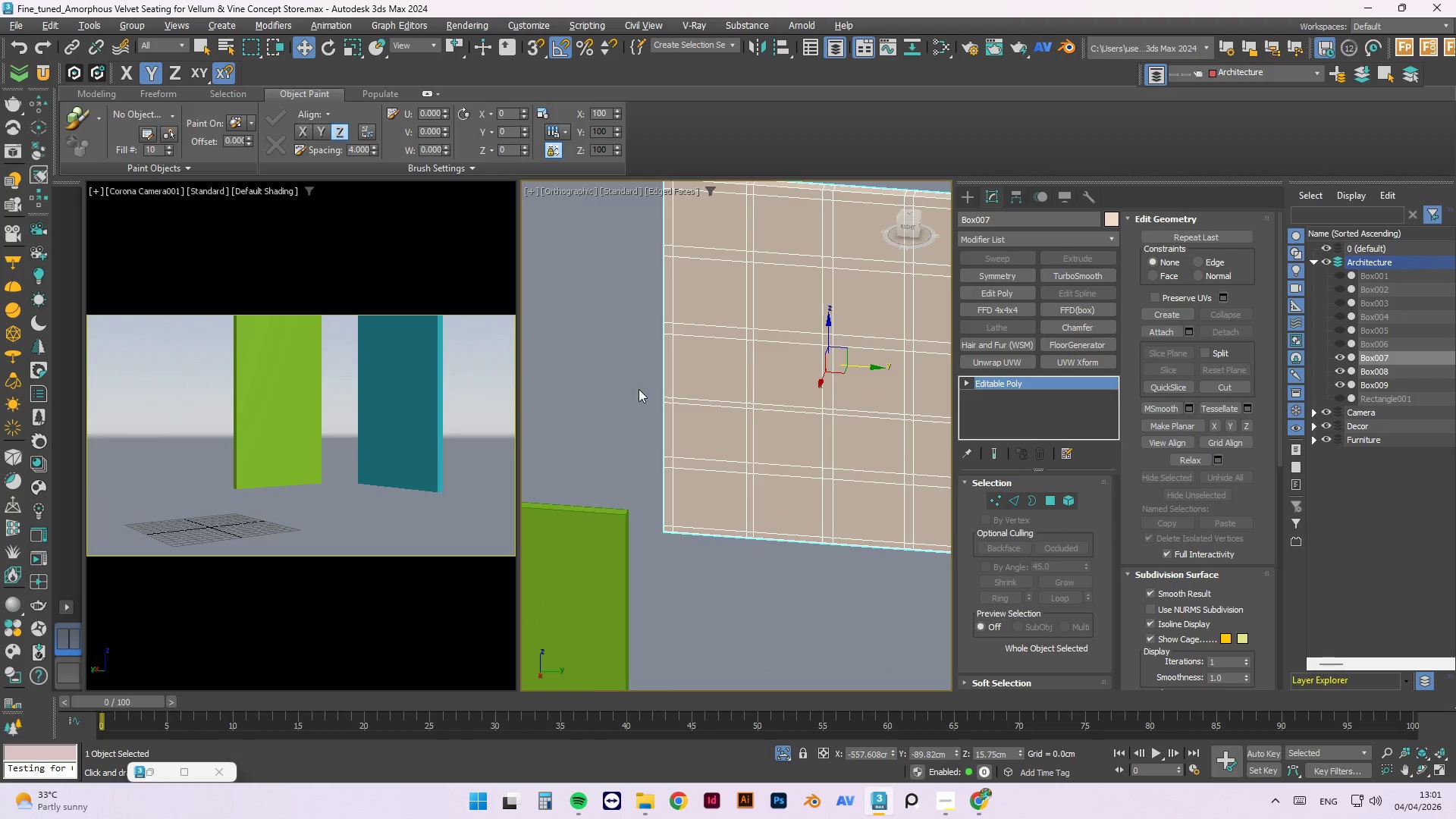 
key(Alt+AltLeft)
 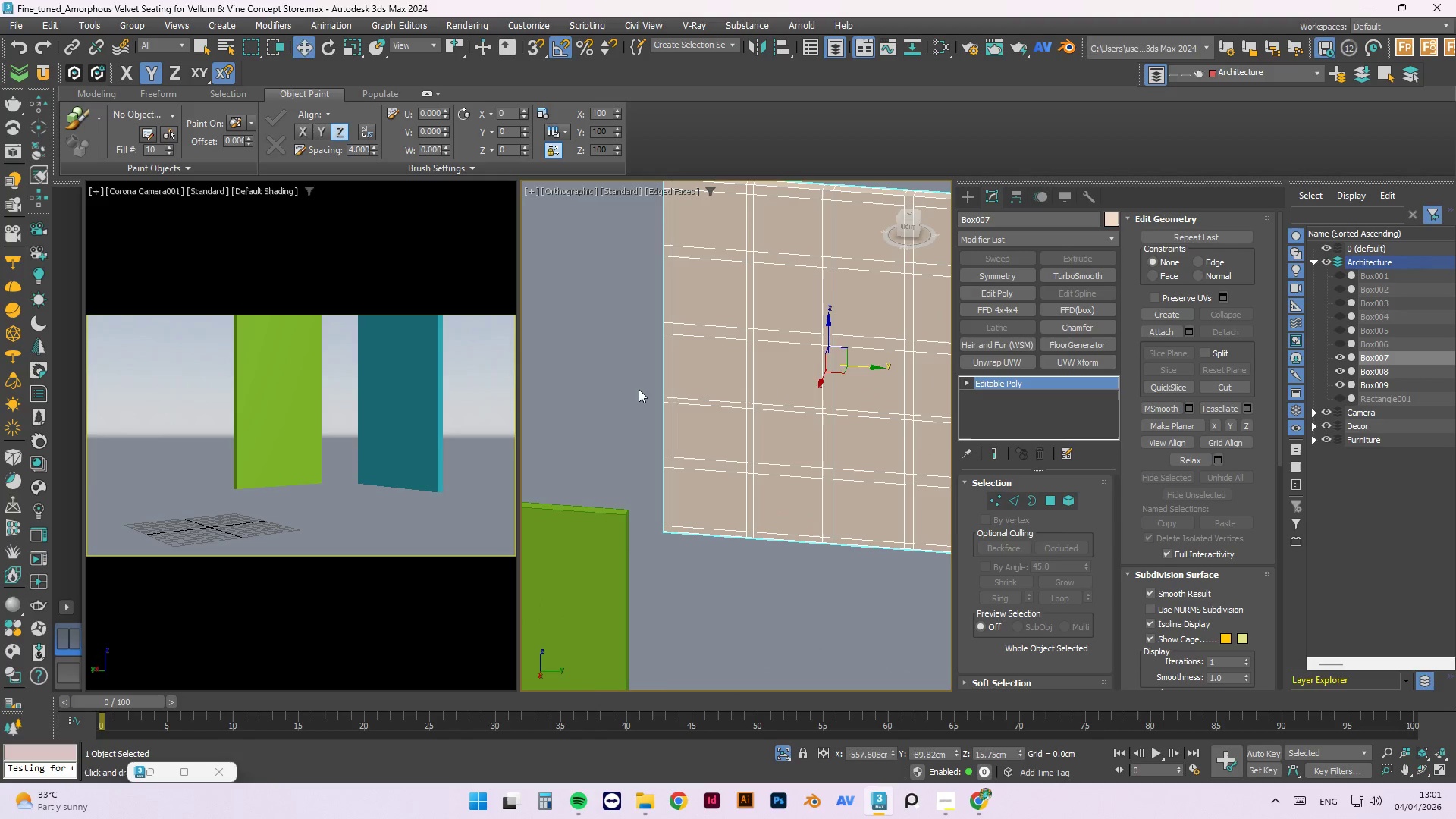 
key(Alt+1)
 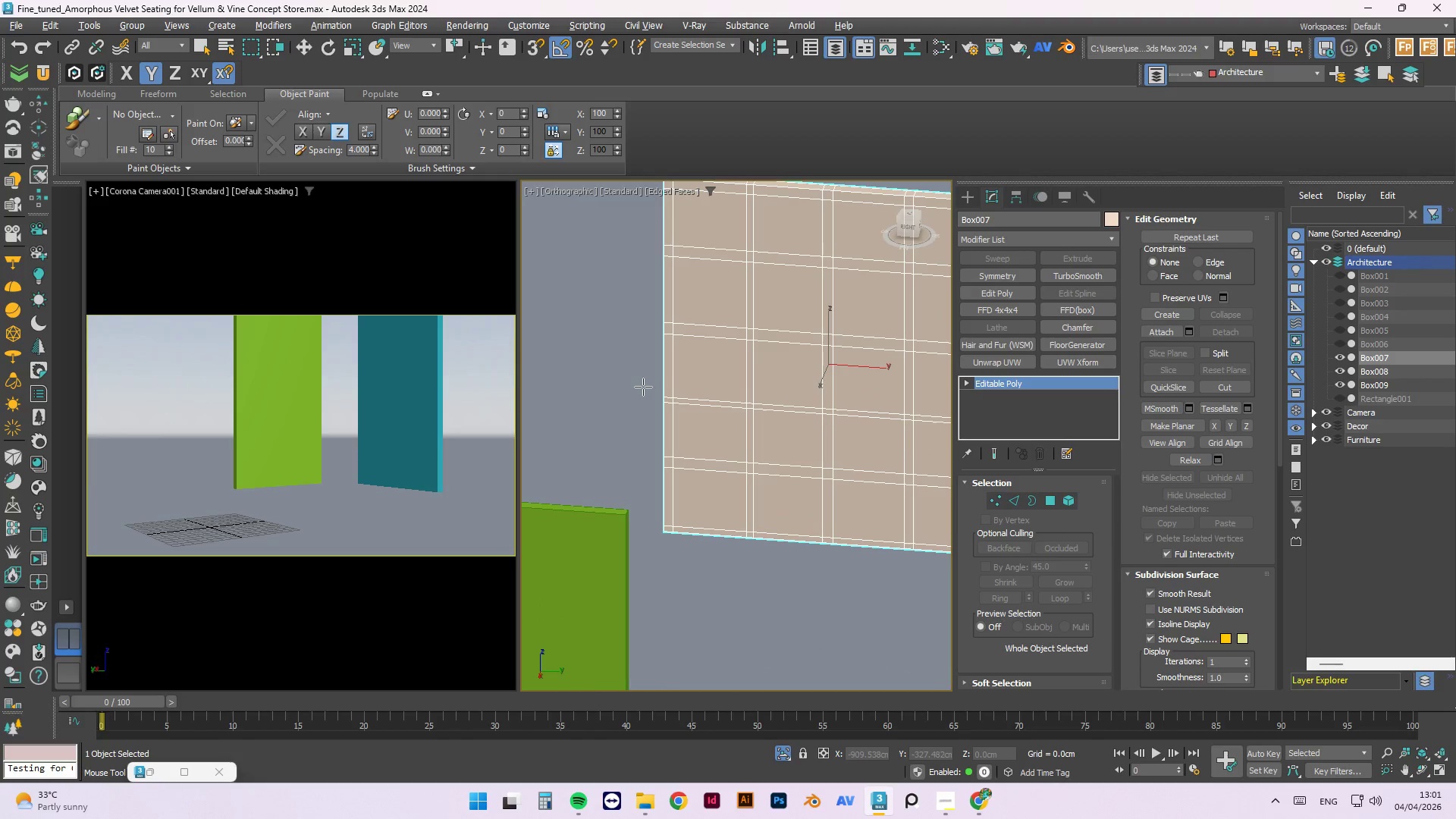 
key(Alt+Q)
 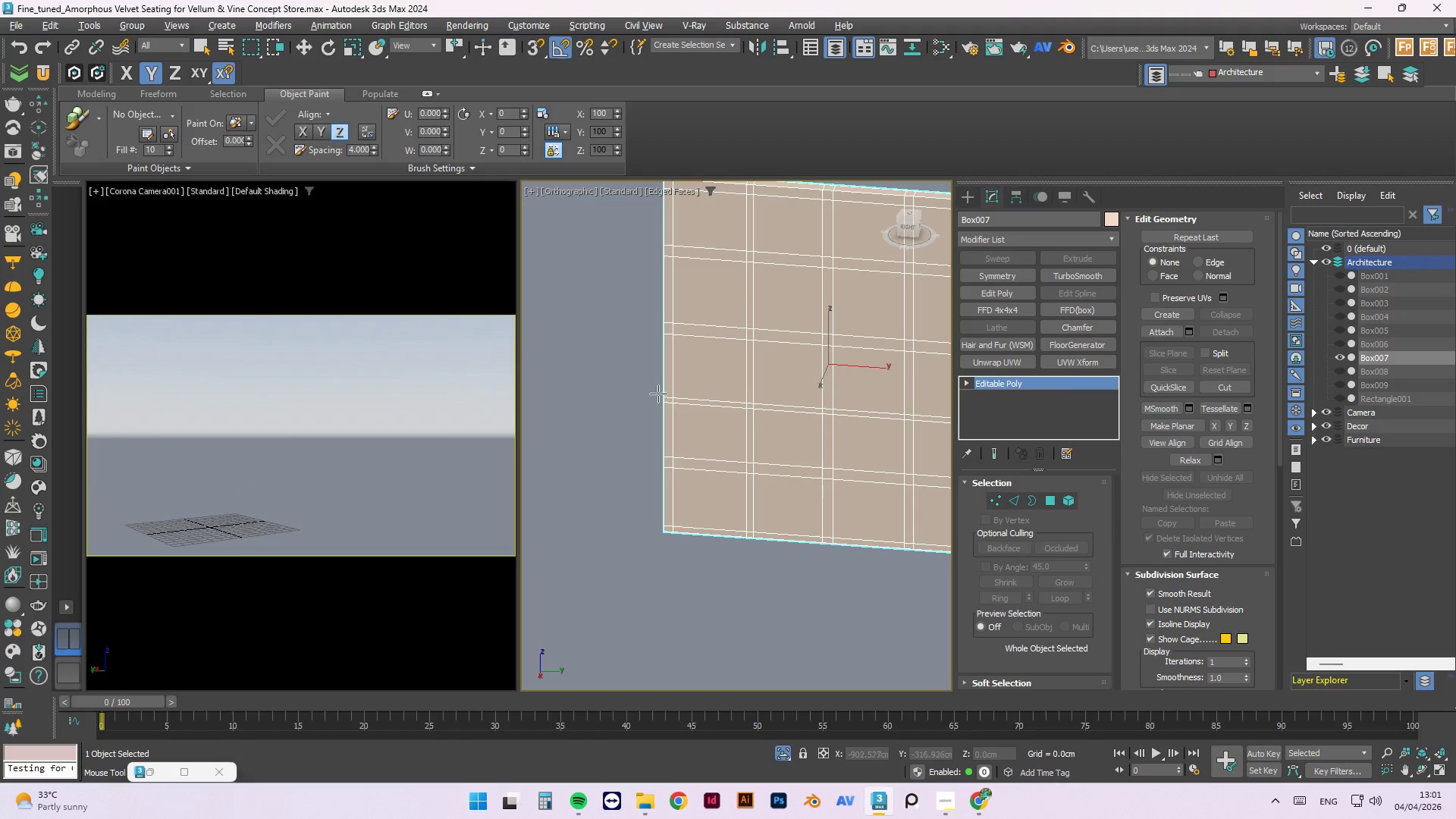 
scroll: coordinate [741, 459], scroll_direction: down, amount: 2.0
 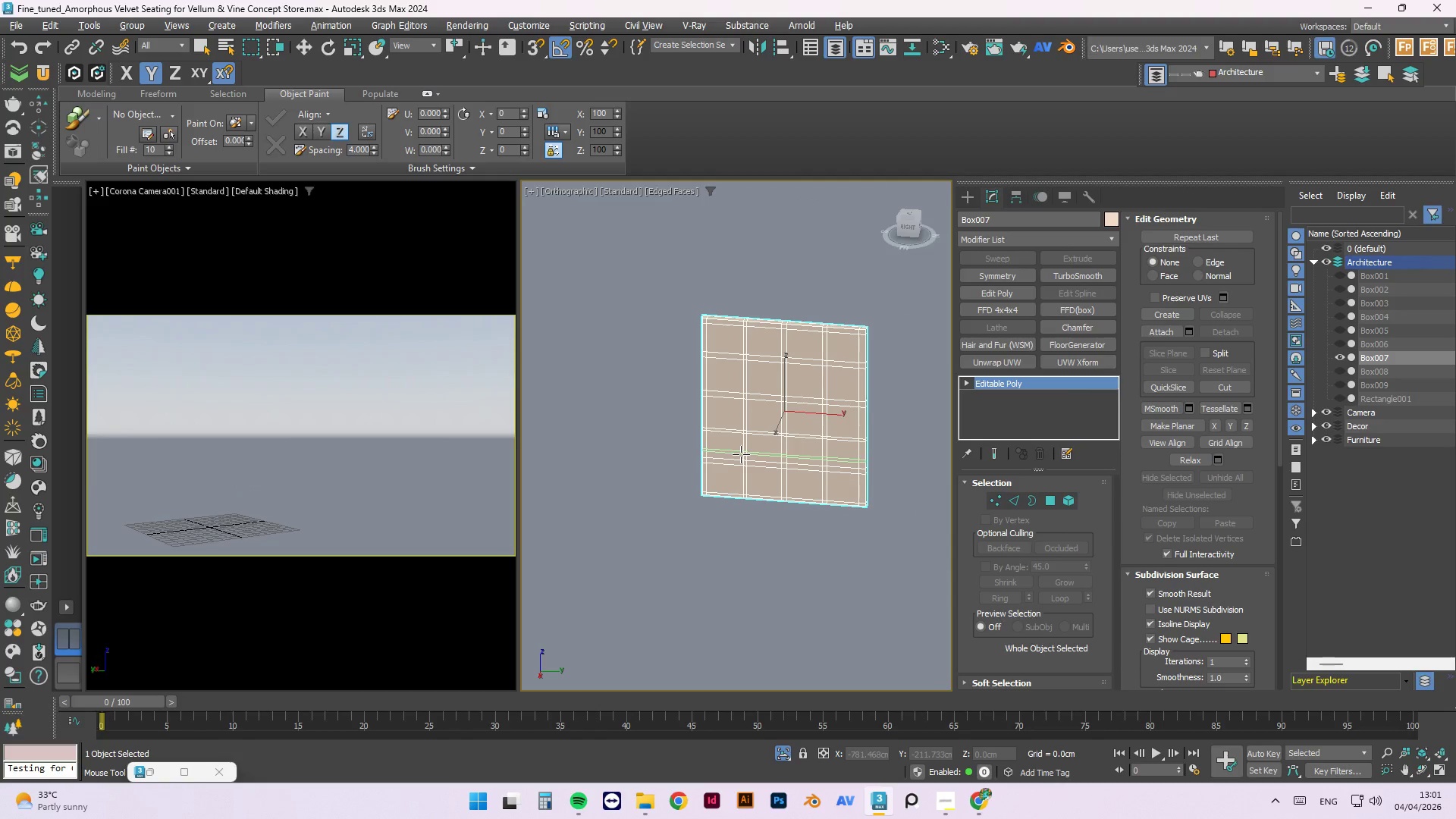 
key(Alt+1)
 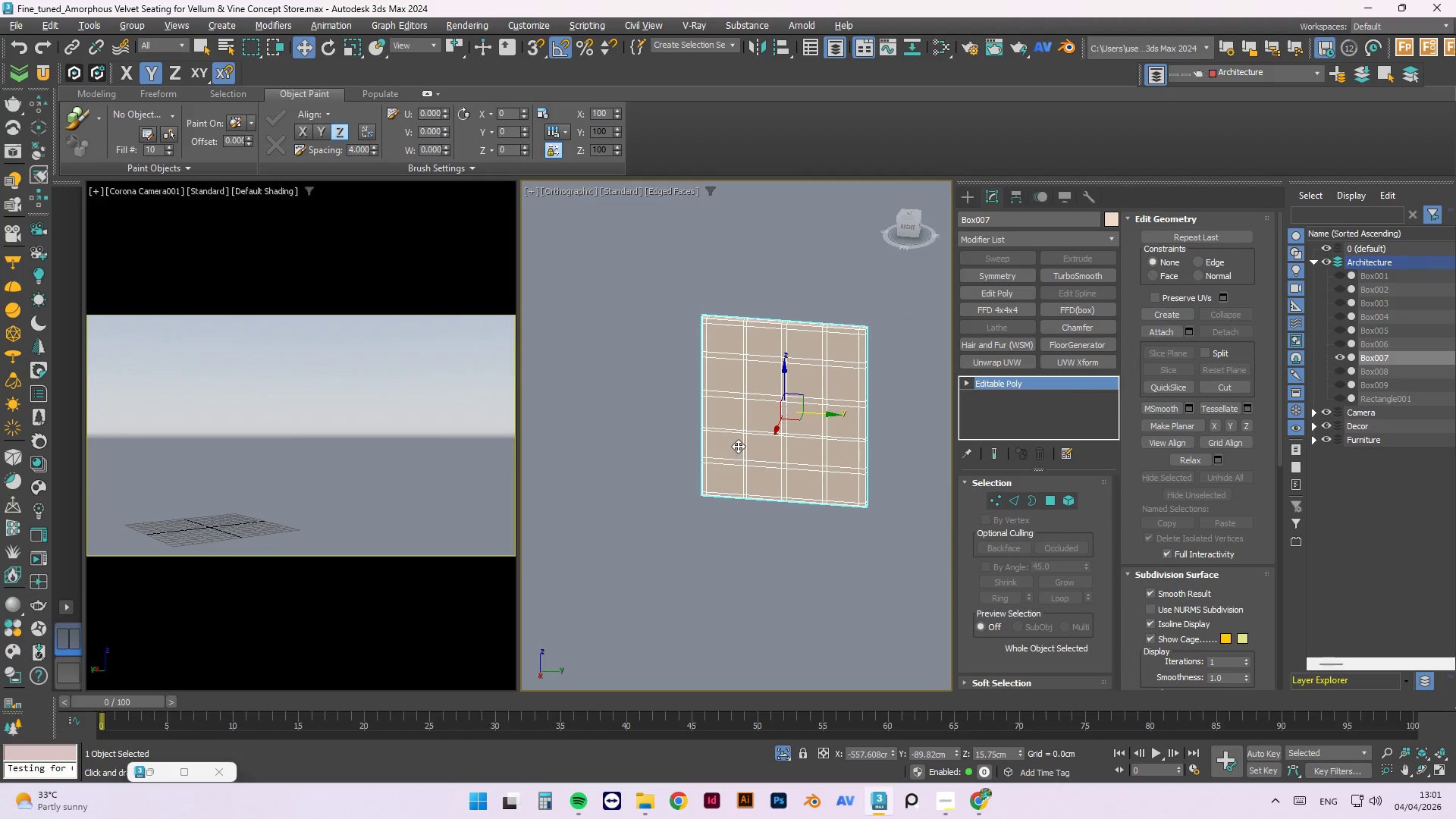 
key(F)
 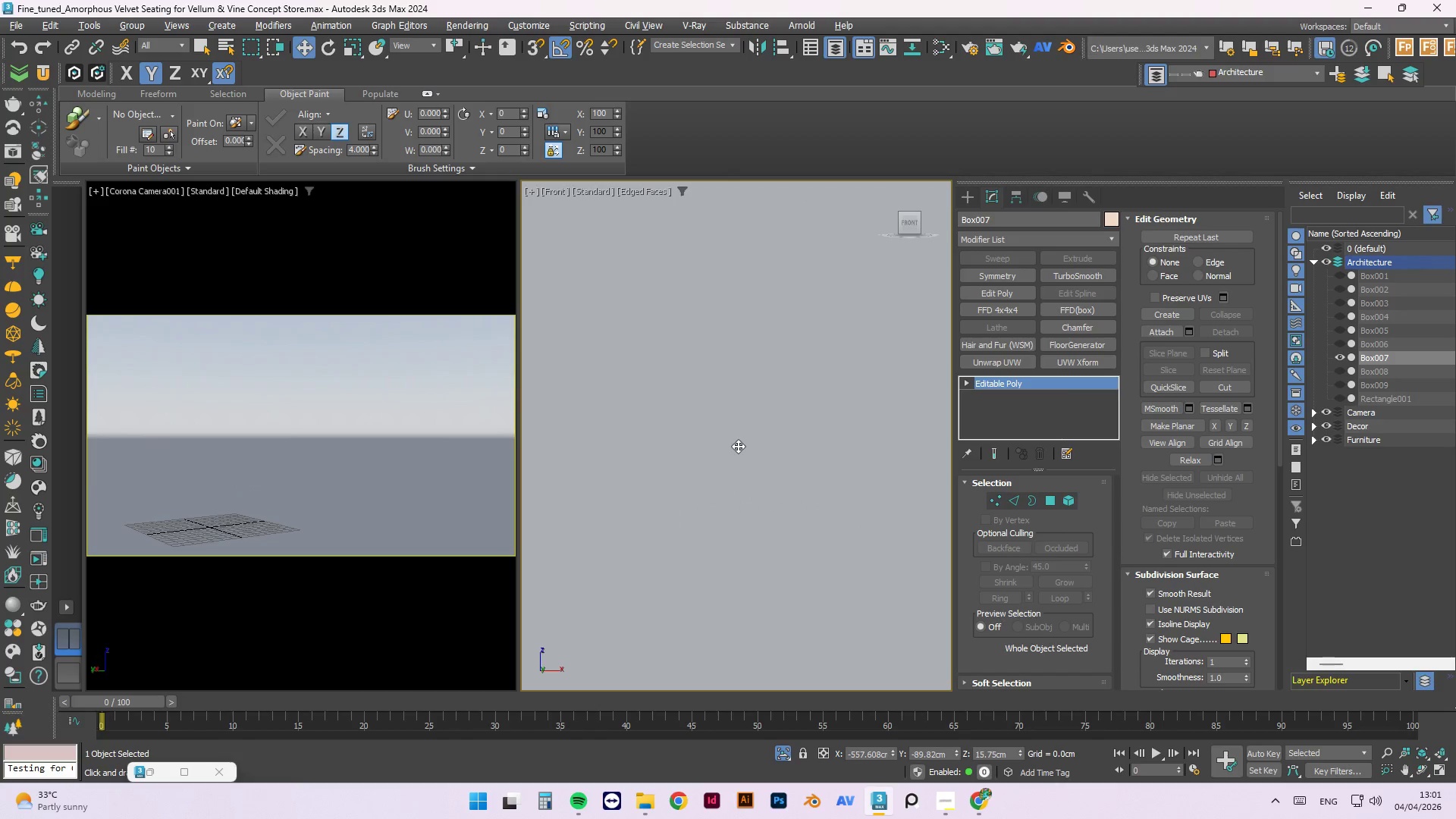 
scroll: coordinate [774, 403], scroll_direction: down, amount: 4.0
 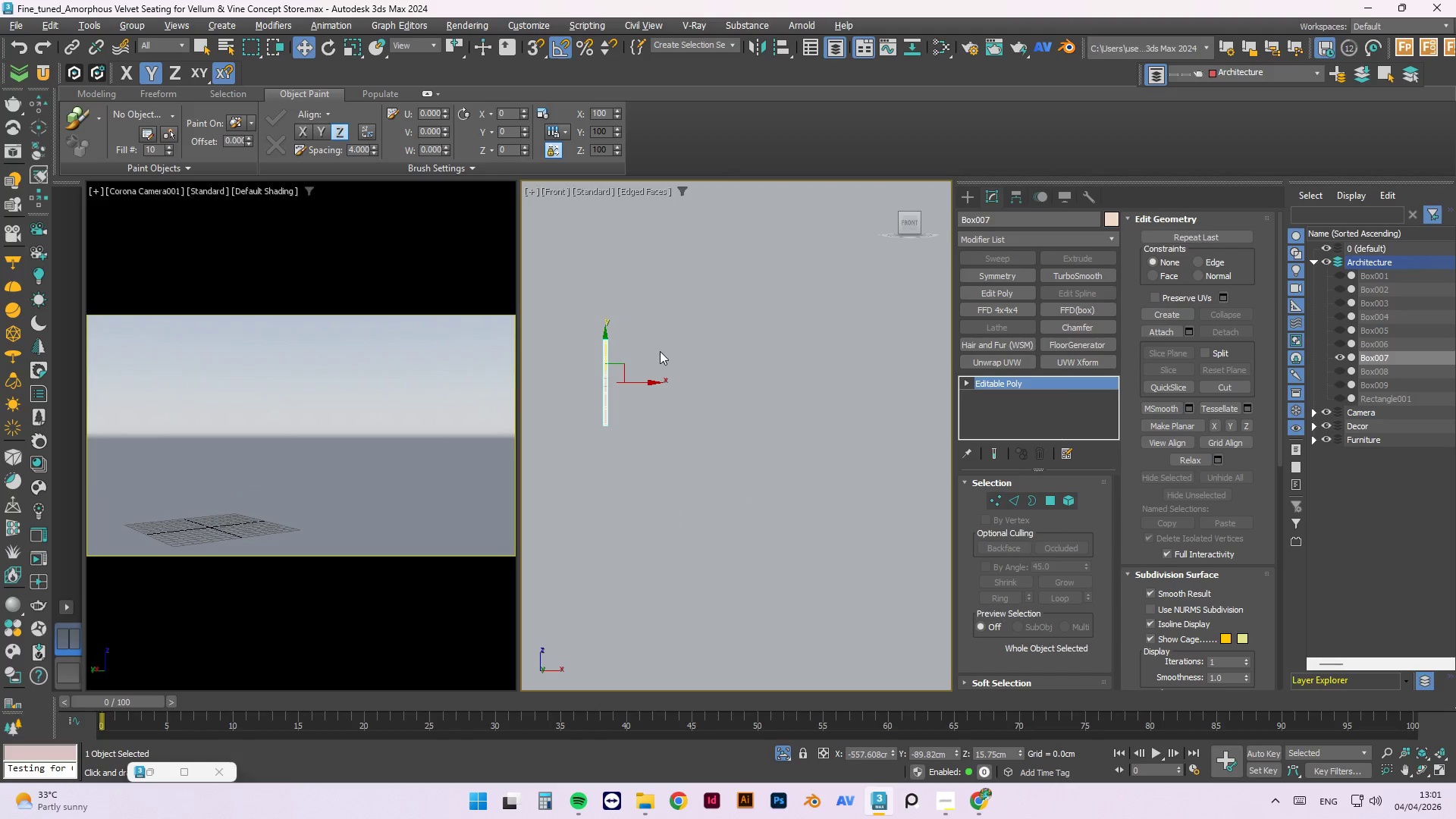 
key(L)
 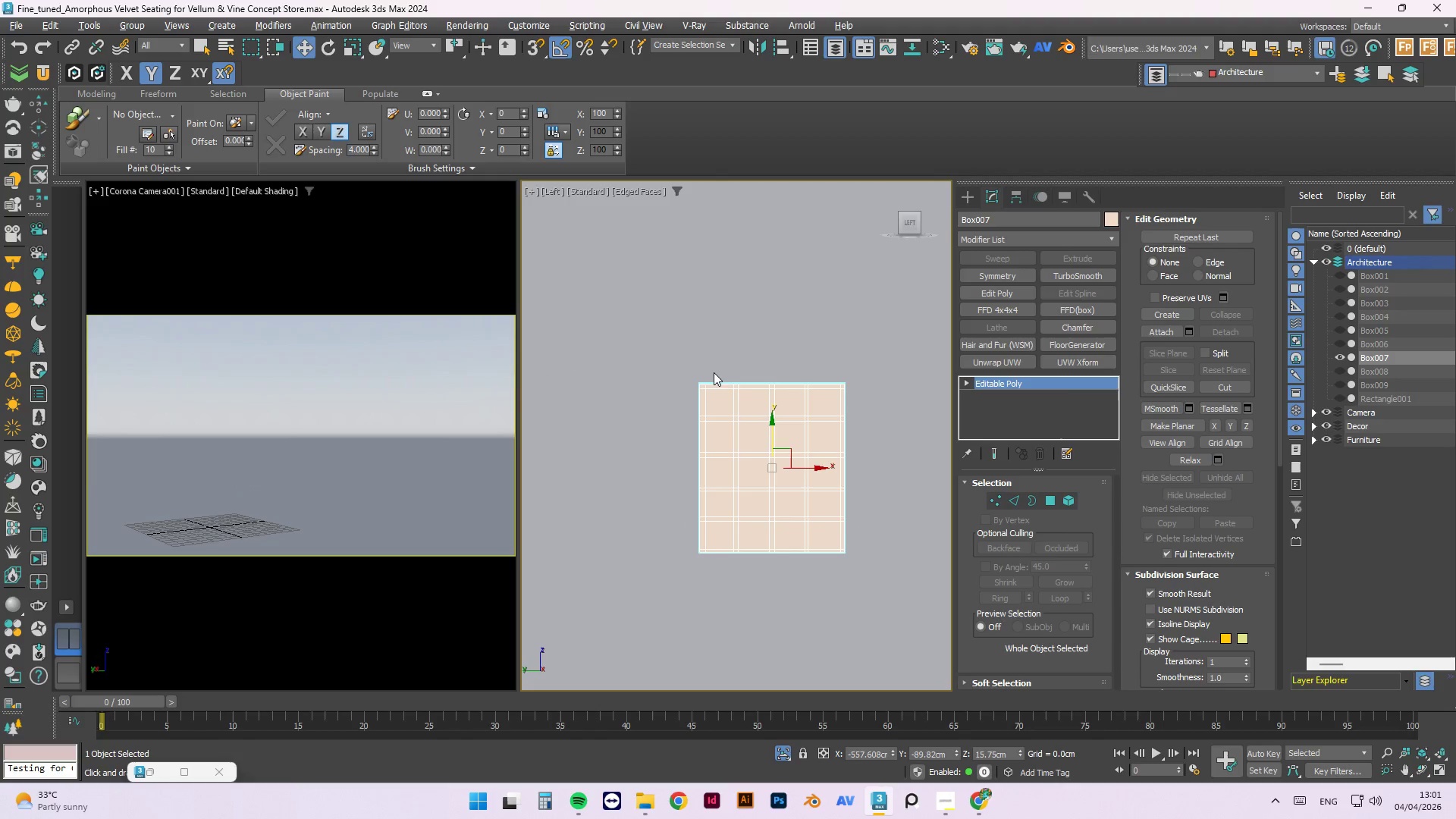 
scroll: coordinate [804, 357], scroll_direction: up, amount: 1.0
 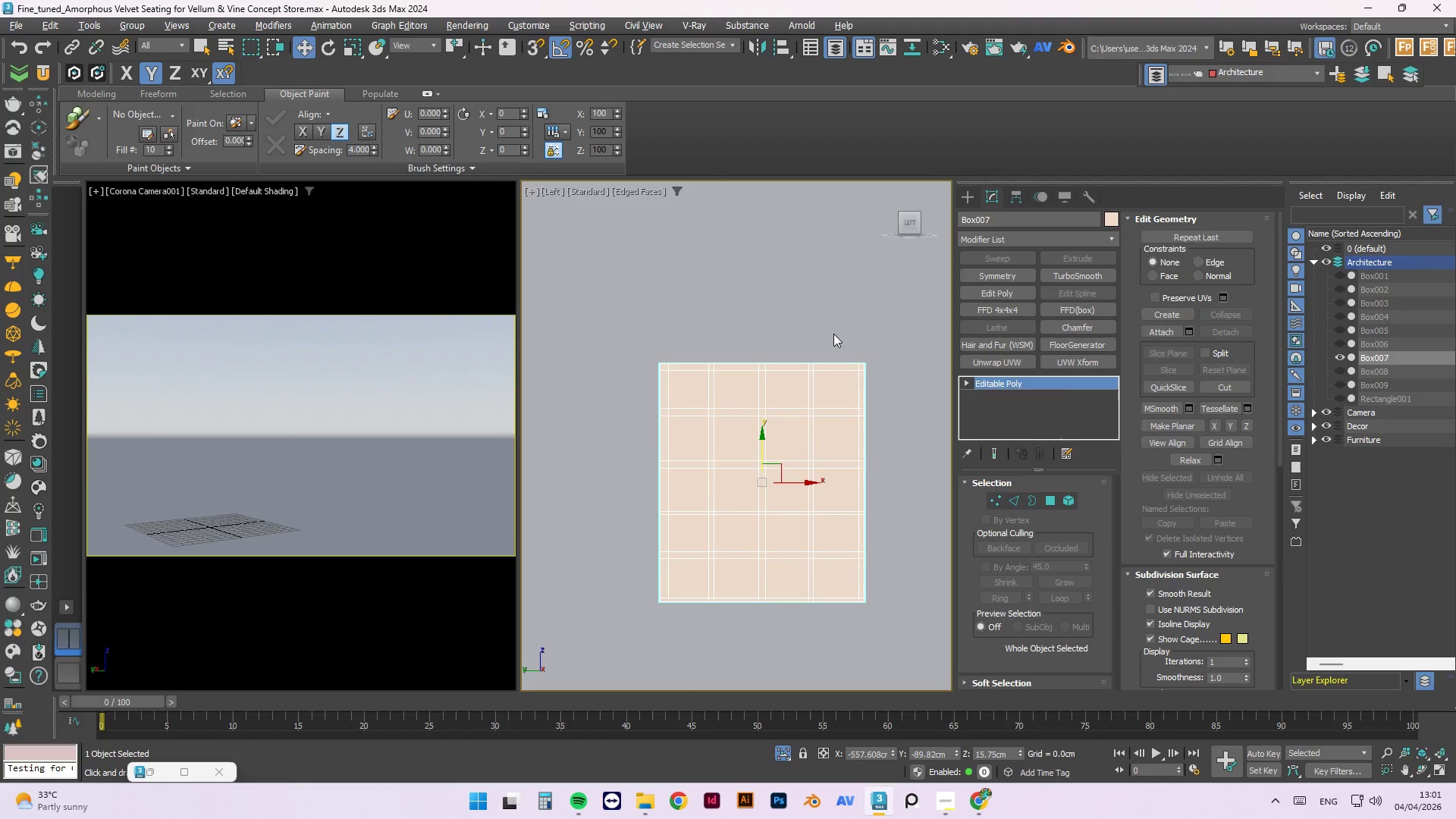 
key(1)
 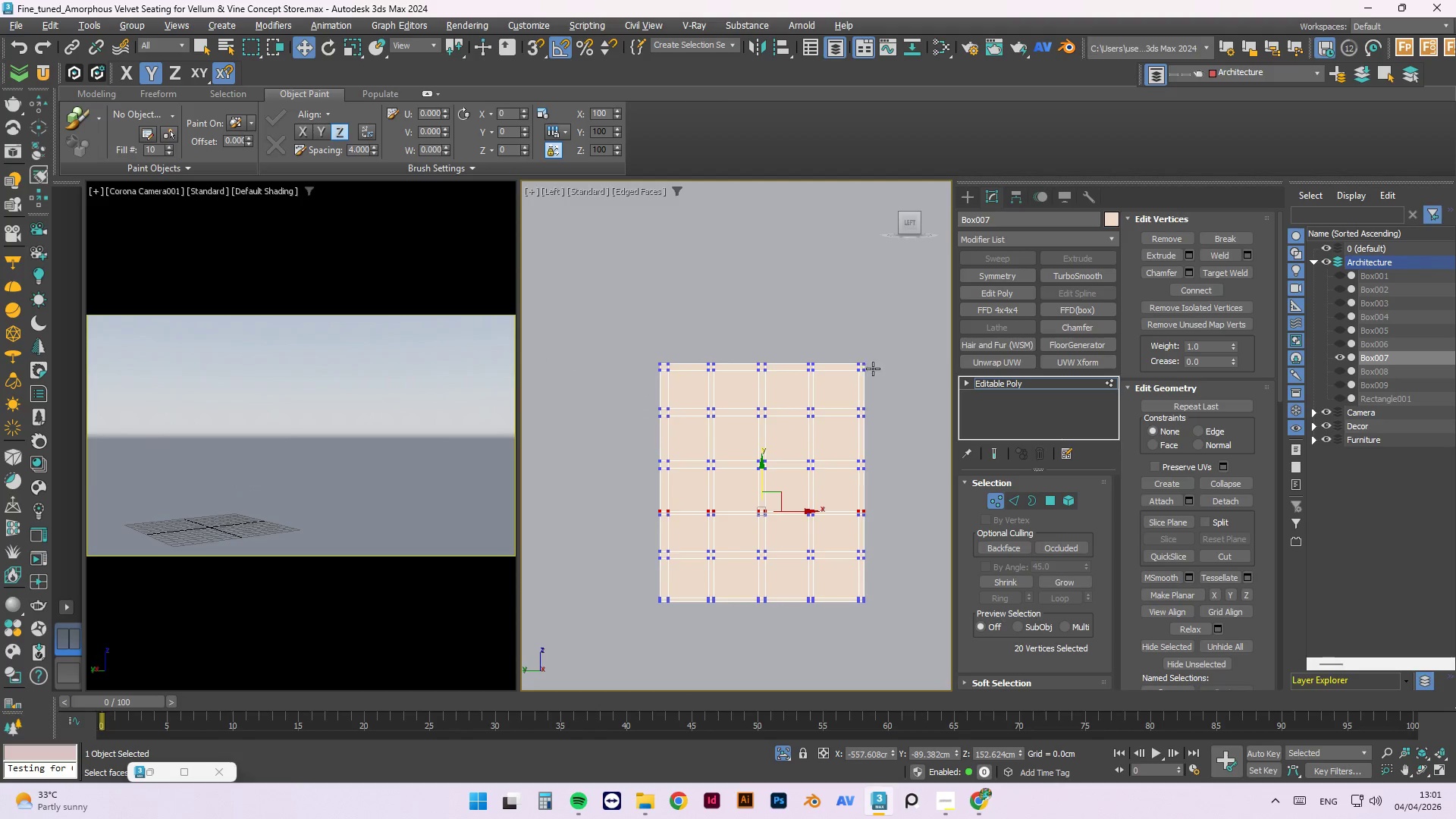 
left_click_drag(start_coordinate=[892, 383], to_coordinate=[601, 366])
 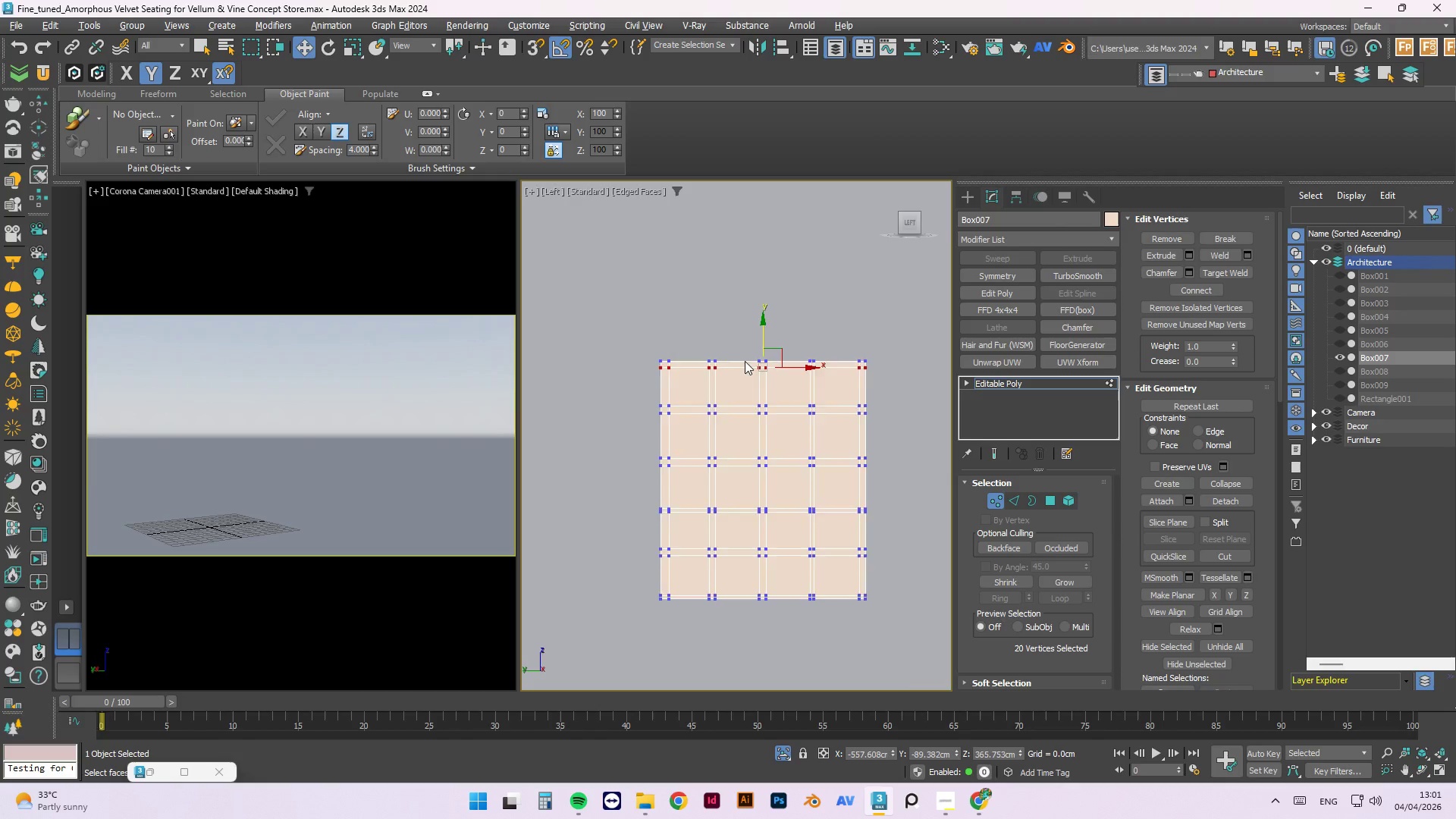 
scroll: coordinate [885, 375], scroll_direction: none, amount: 0.0
 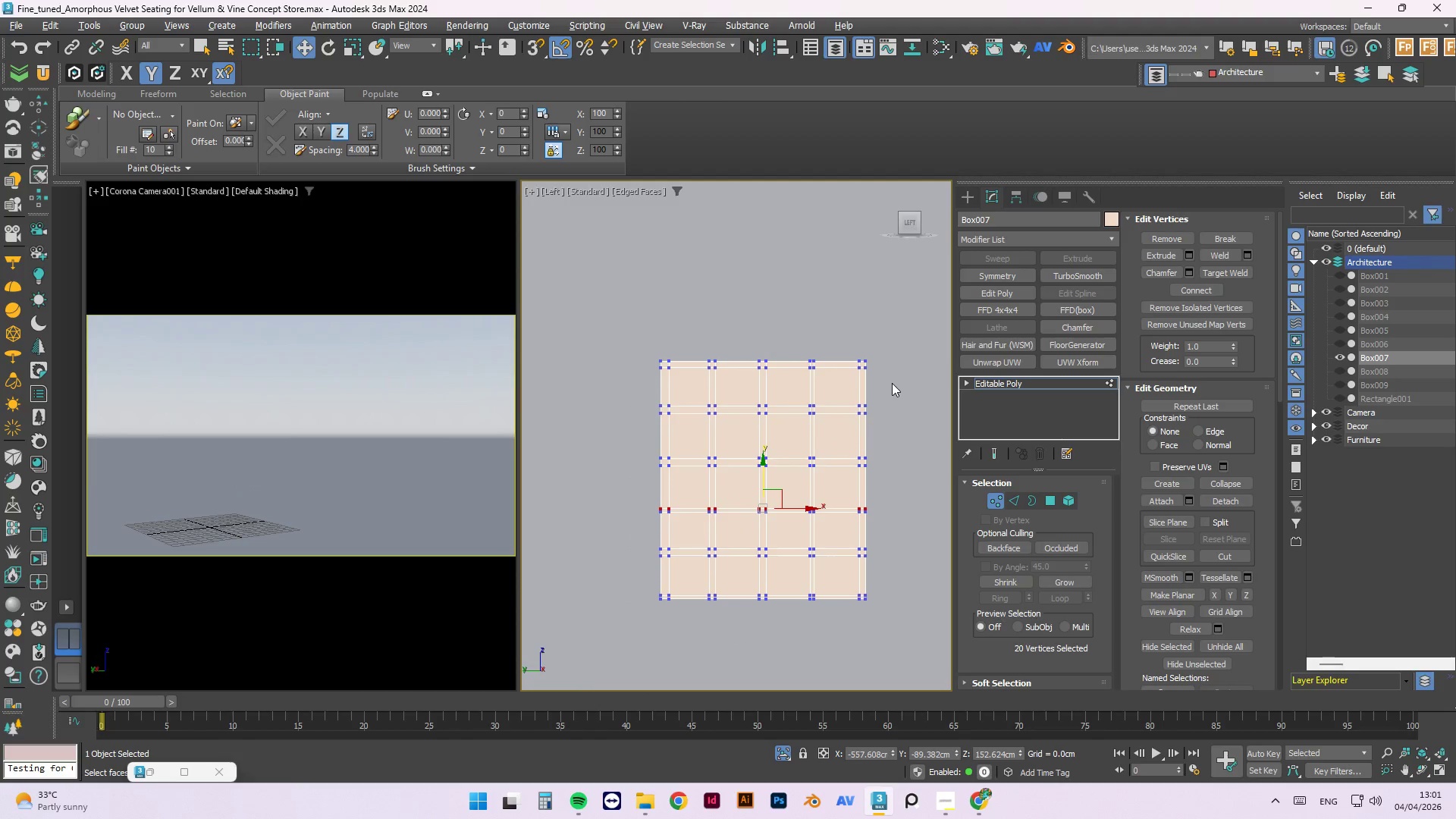 
scroll: coordinate [740, 356], scroll_direction: up, amount: 4.0
 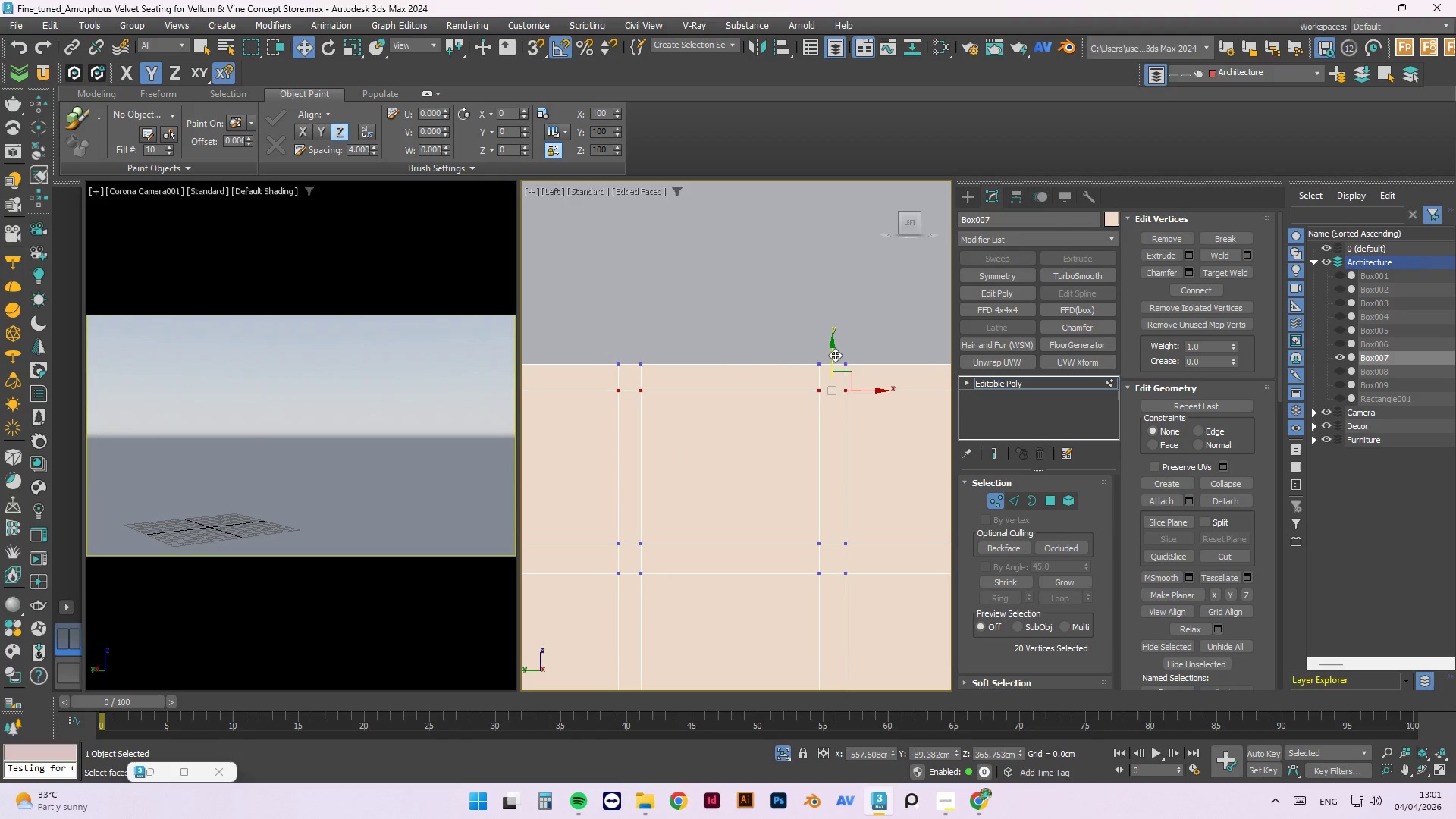 
left_click_drag(start_coordinate=[835, 355], to_coordinate=[809, 344])
 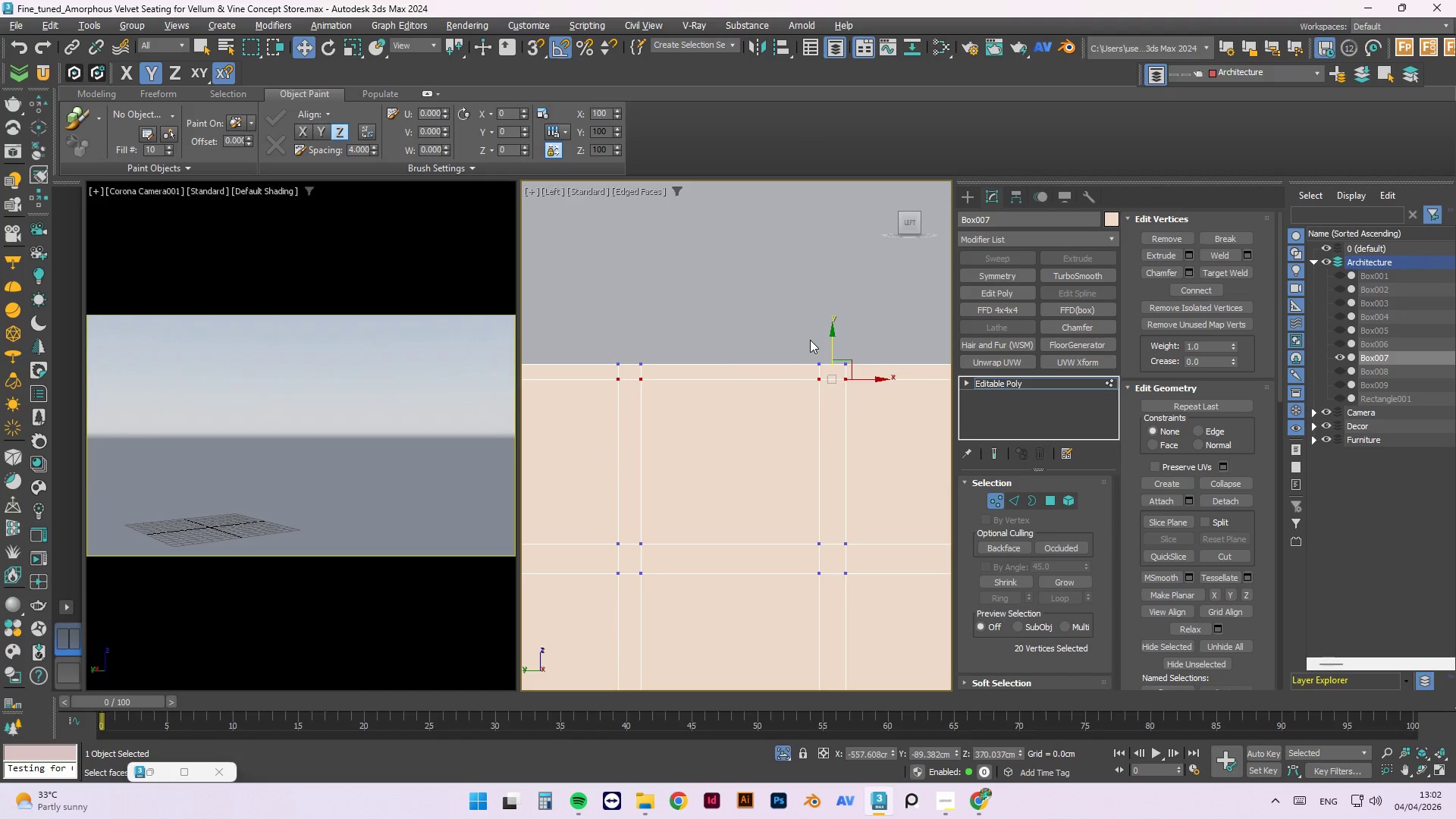 
scroll: coordinate [905, 344], scroll_direction: down, amount: 4.0
 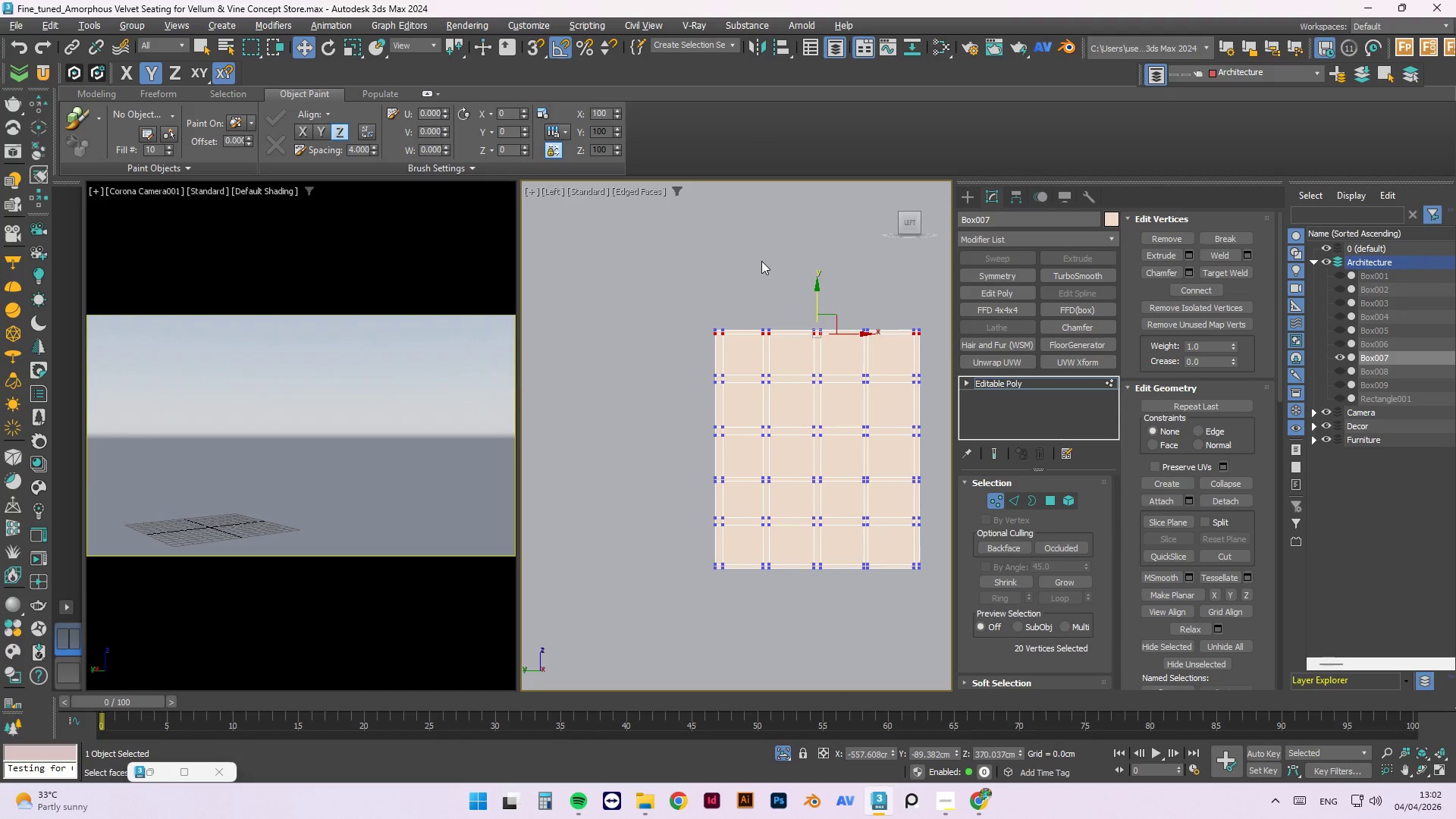 
left_click_drag(start_coordinate=[742, 259], to_coordinate=[720, 645])
 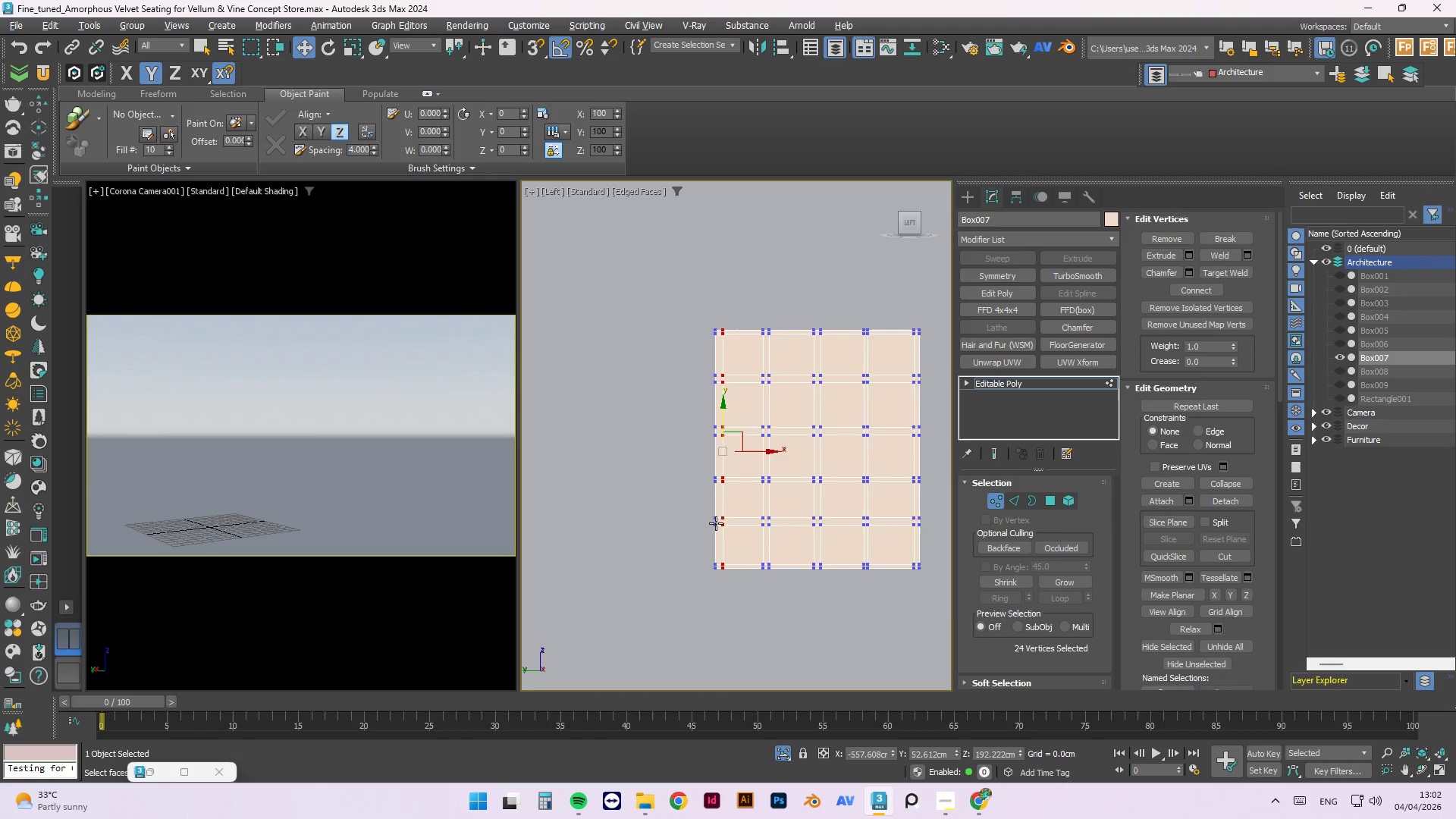 
scroll: coordinate [715, 519], scroll_direction: up, amount: 3.0
 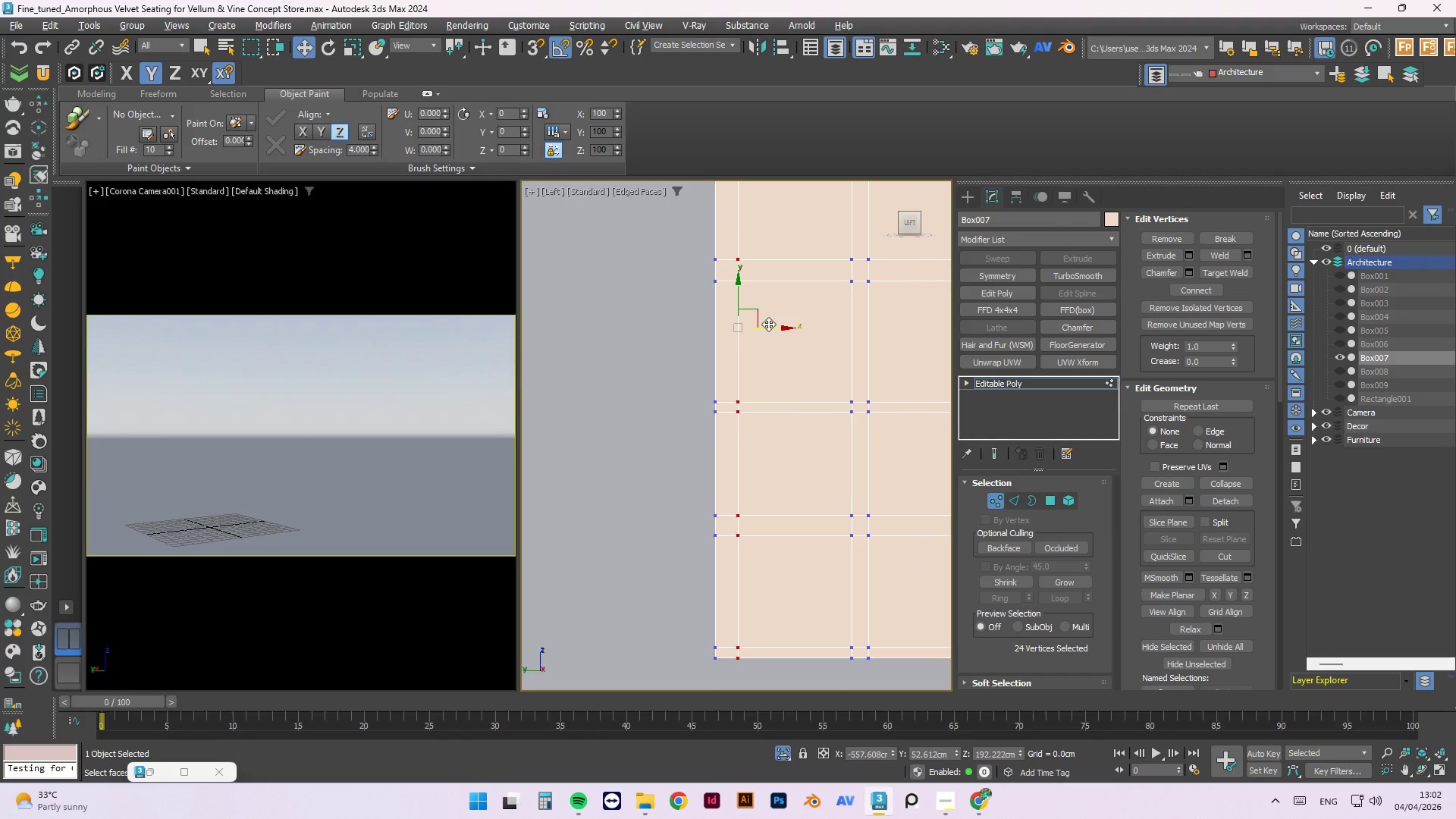 
left_click_drag(start_coordinate=[775, 331], to_coordinate=[765, 330])
 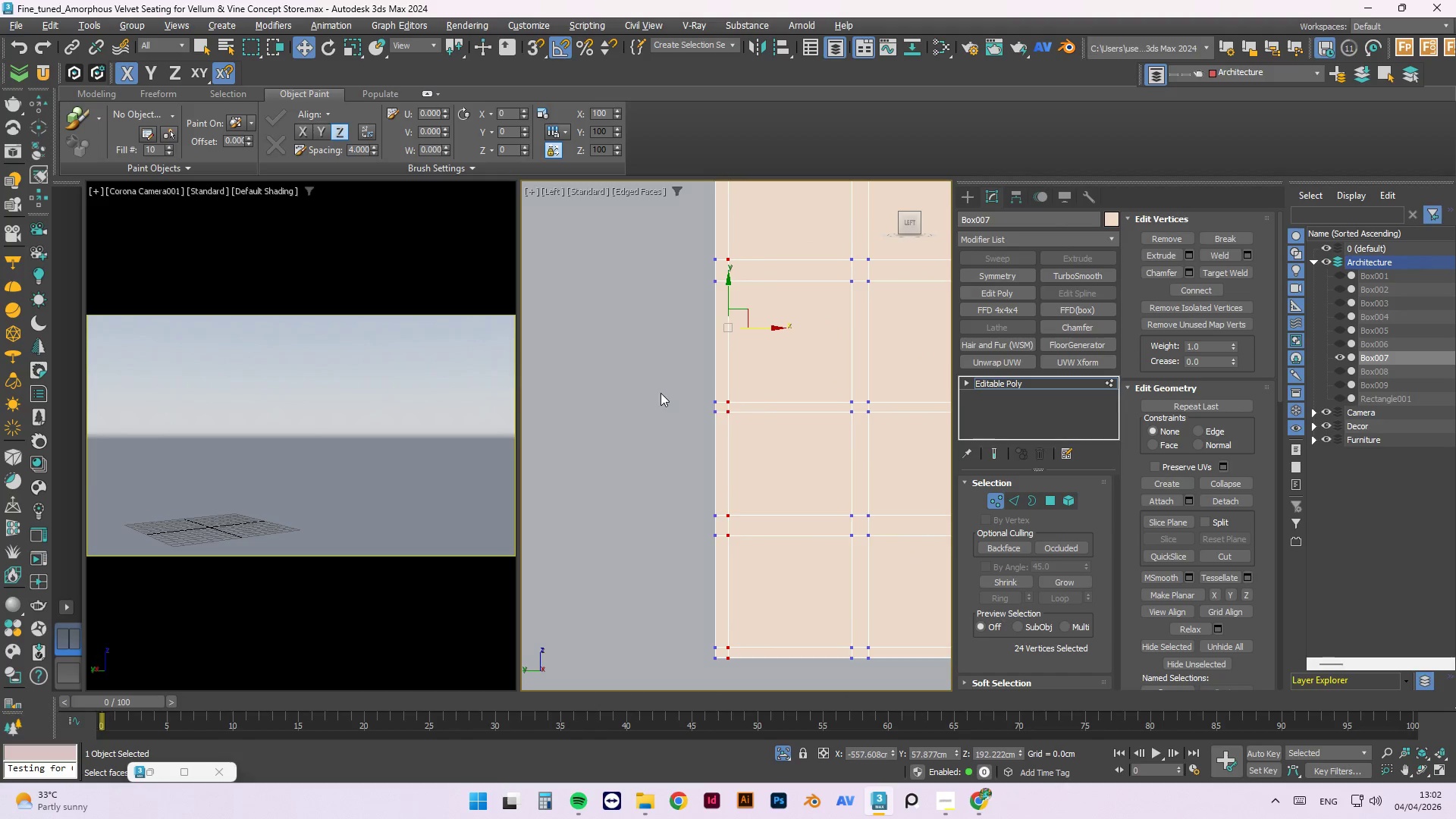 
scroll: coordinate [657, 400], scroll_direction: down, amount: 3.0
 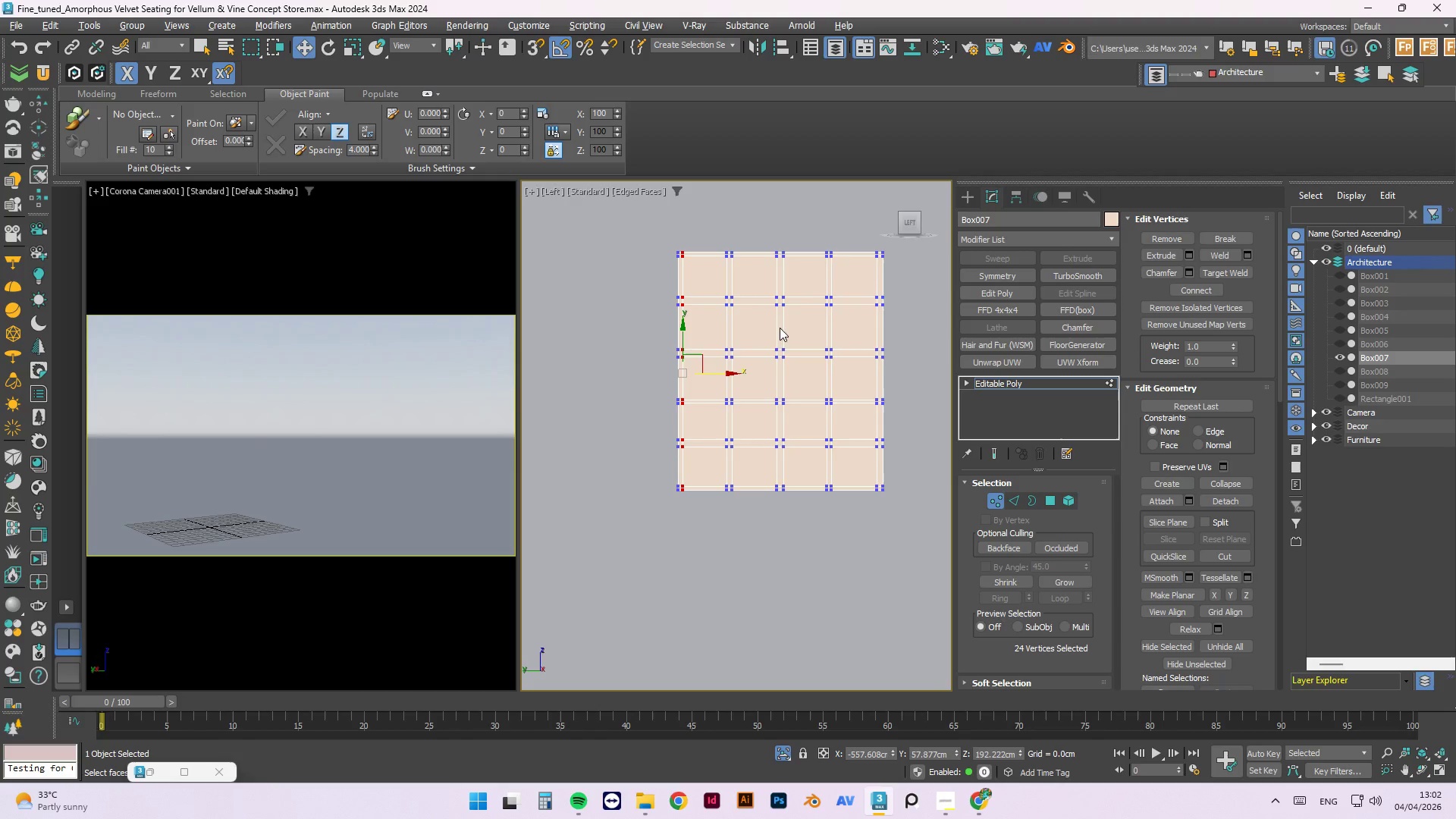 
scroll: coordinate [836, 262], scroll_direction: up, amount: 2.0
 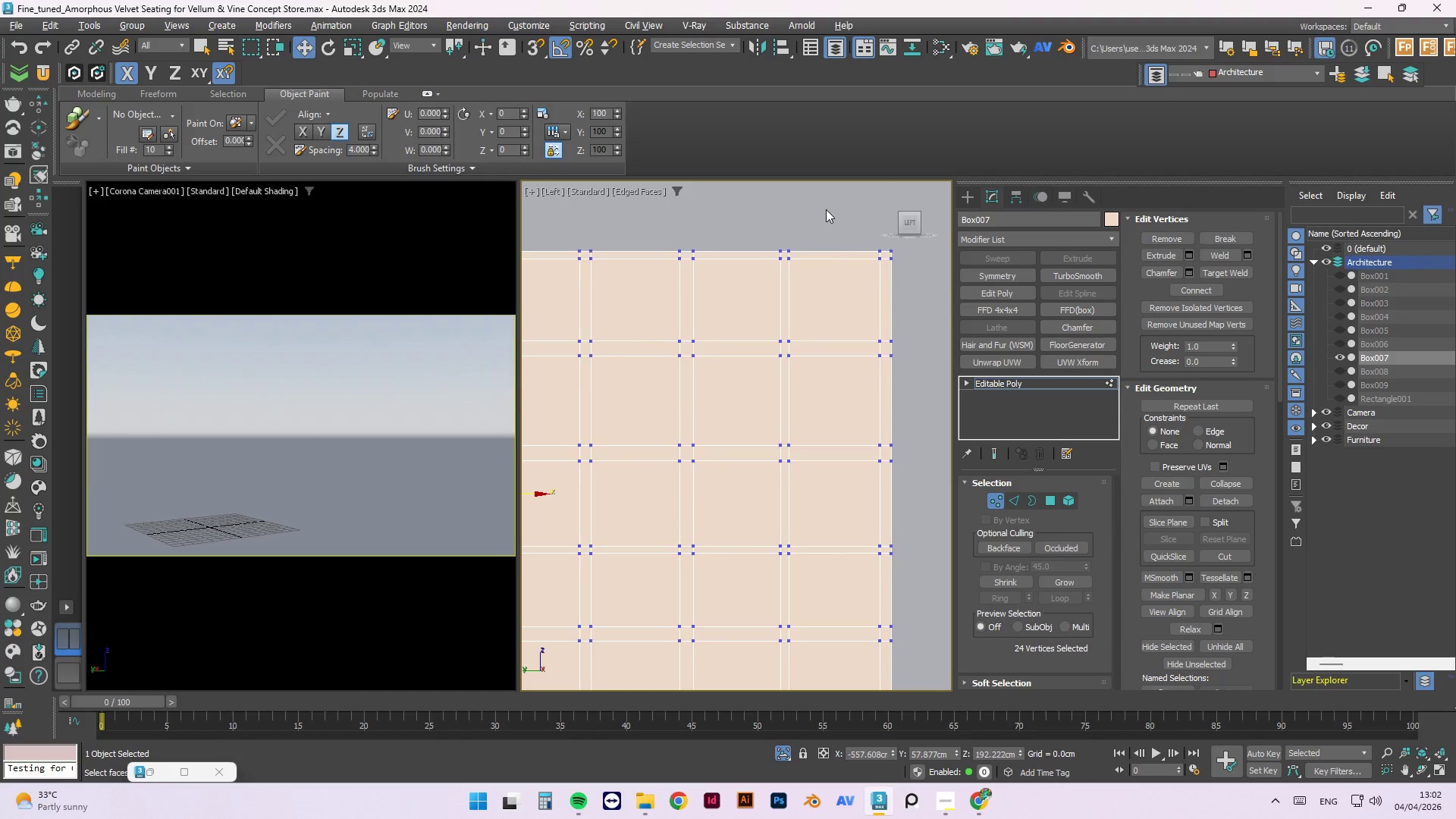 
left_click_drag(start_coordinate=[836, 207], to_coordinate=[869, 604])
 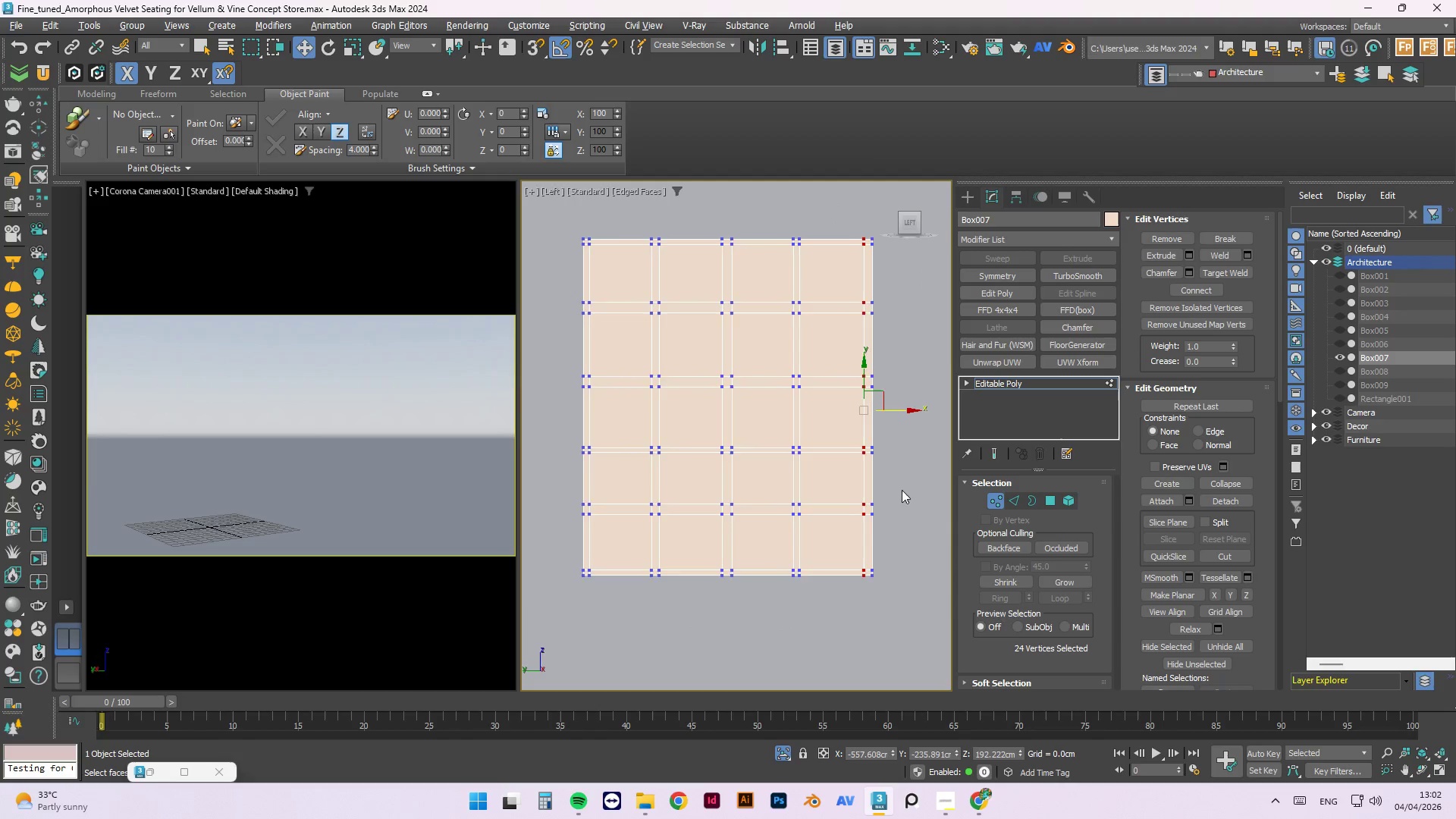 
scroll: coordinate [825, 209], scroll_direction: down, amount: 1.0
 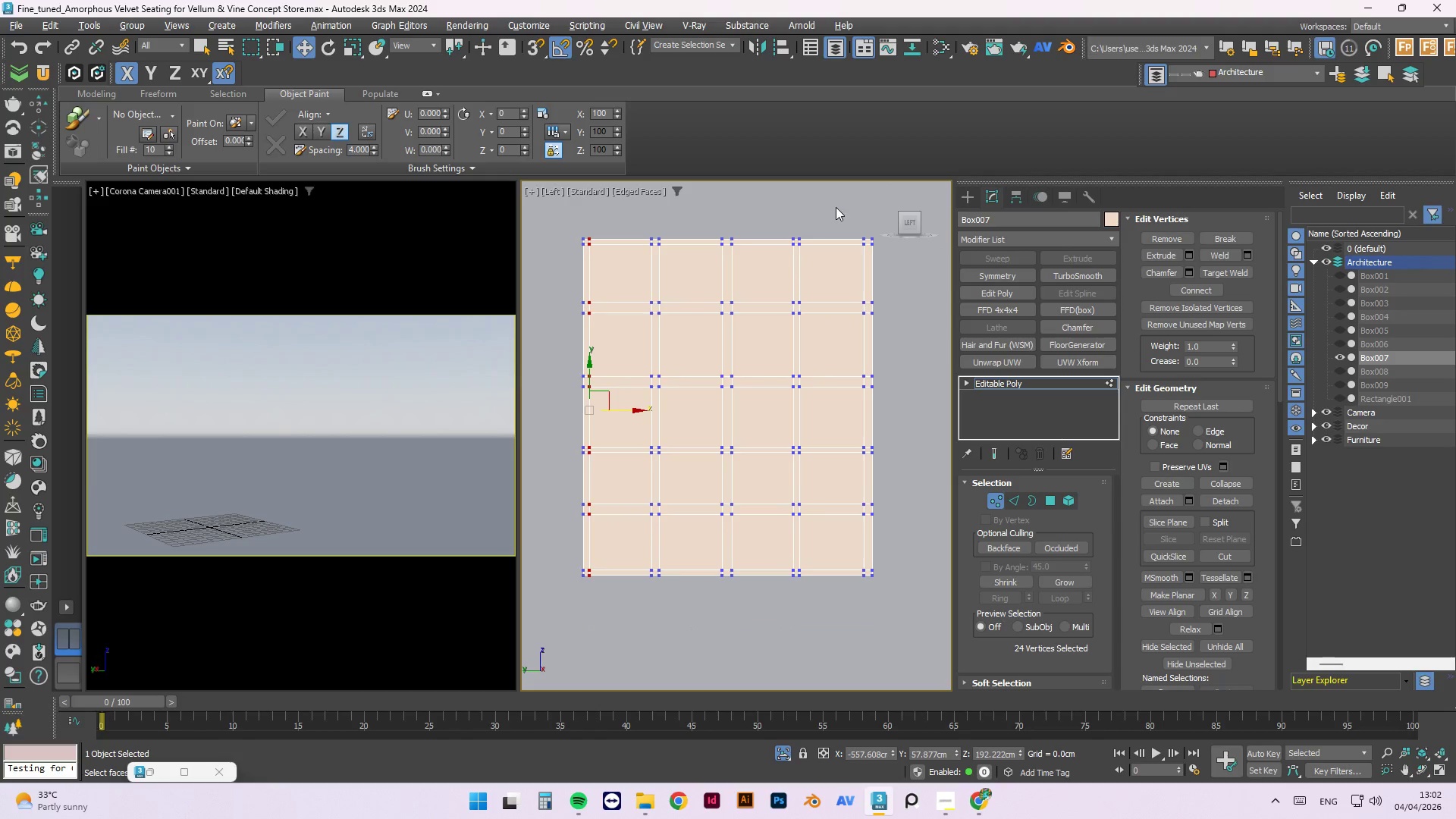 
scroll: coordinate [902, 484], scroll_direction: up, amount: 2.0
 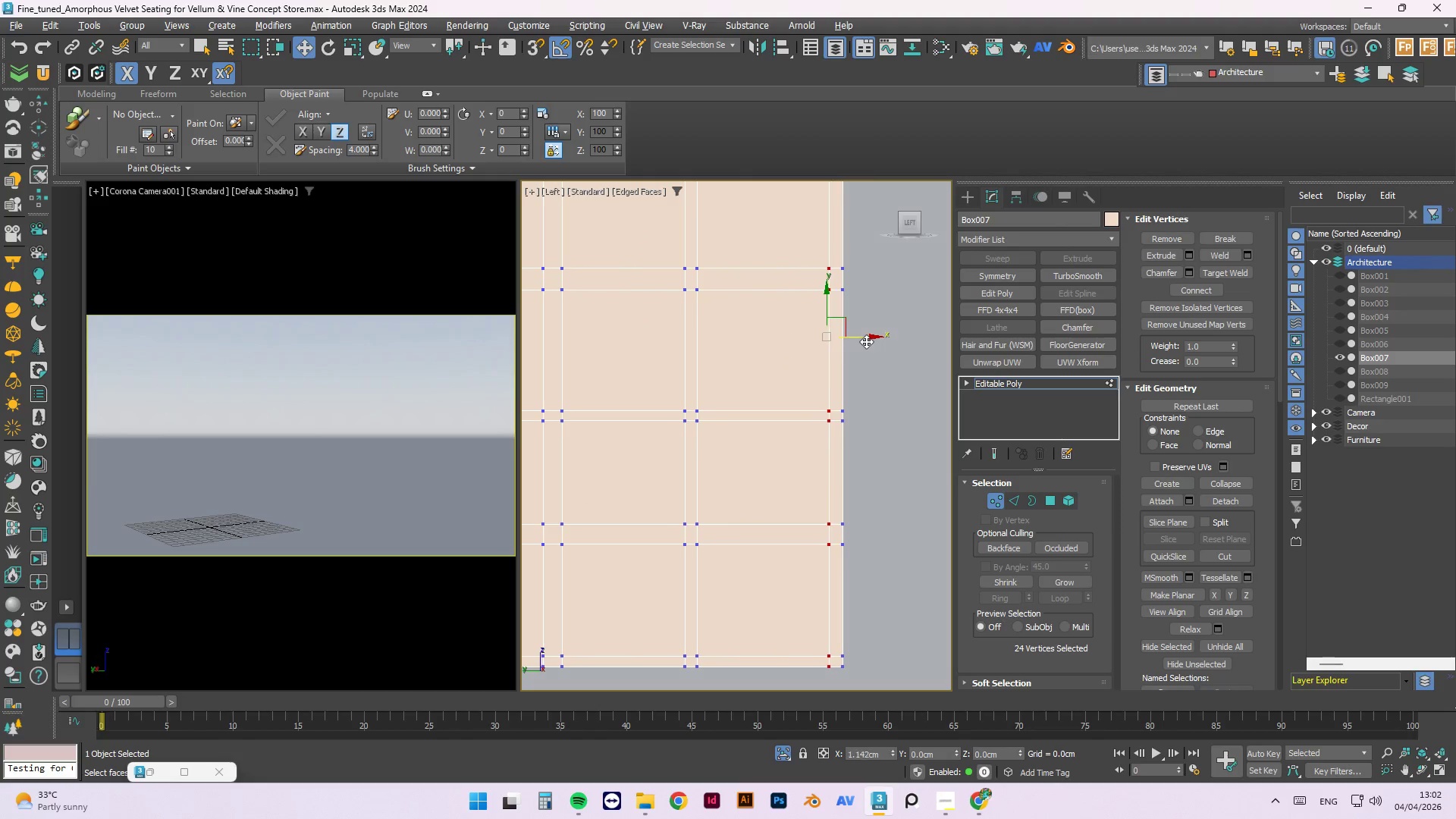 
scroll: coordinate [817, 610], scroll_direction: down, amount: 3.0
 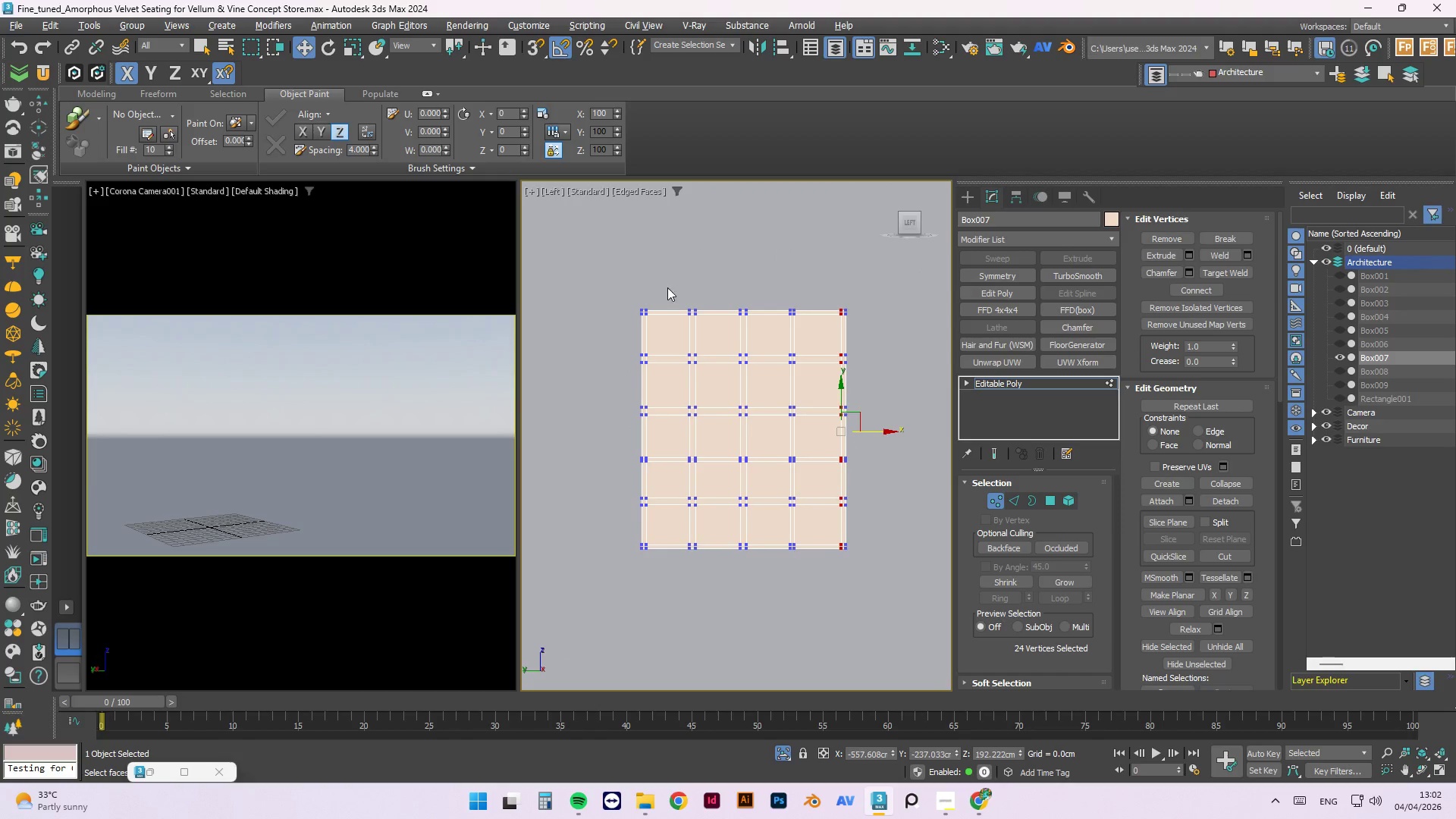 
scroll: coordinate [670, 275], scroll_direction: up, amount: 1.0
 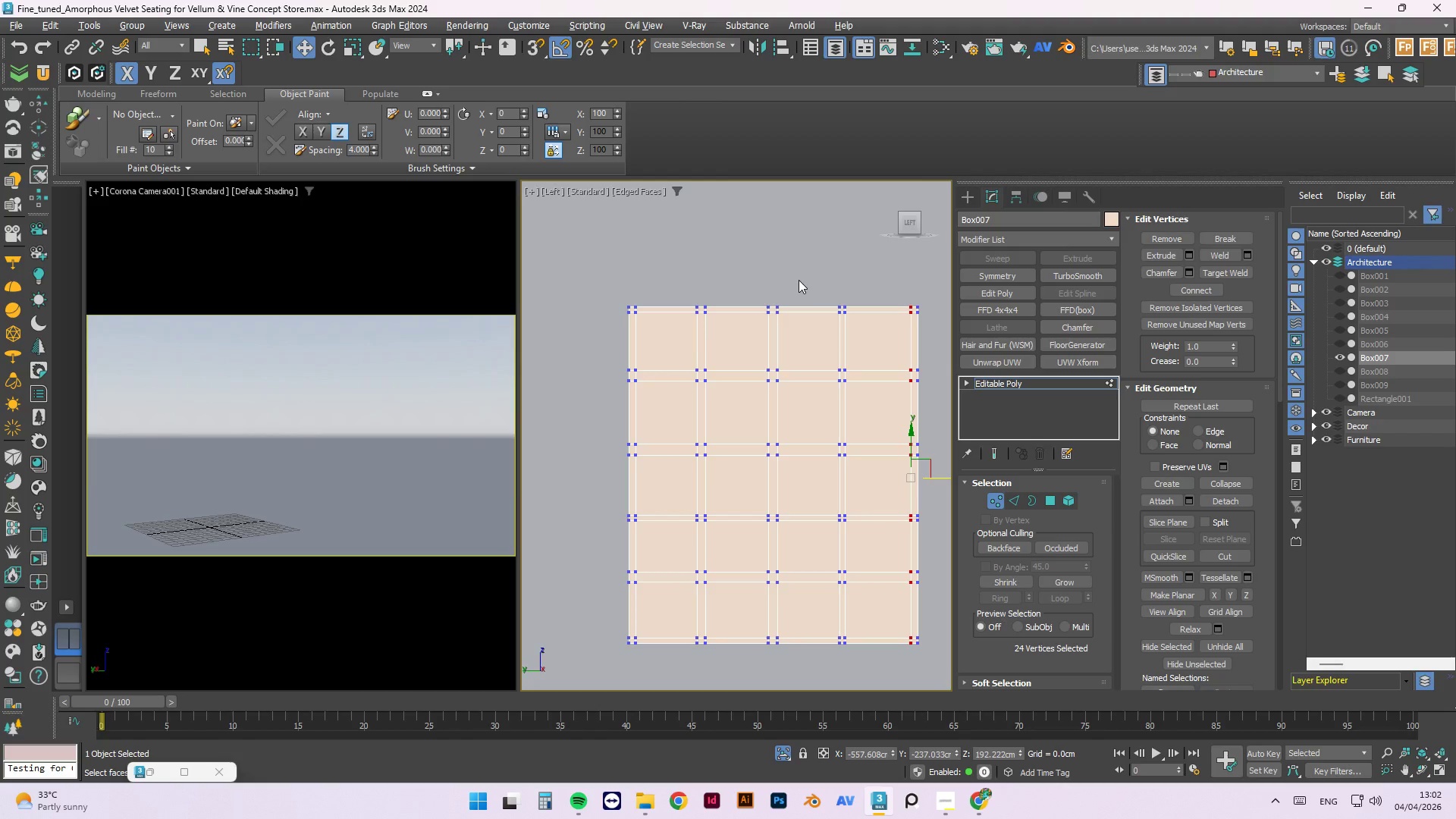 
left_click_drag(start_coordinate=[882, 271], to_coordinate=[844, 672])
 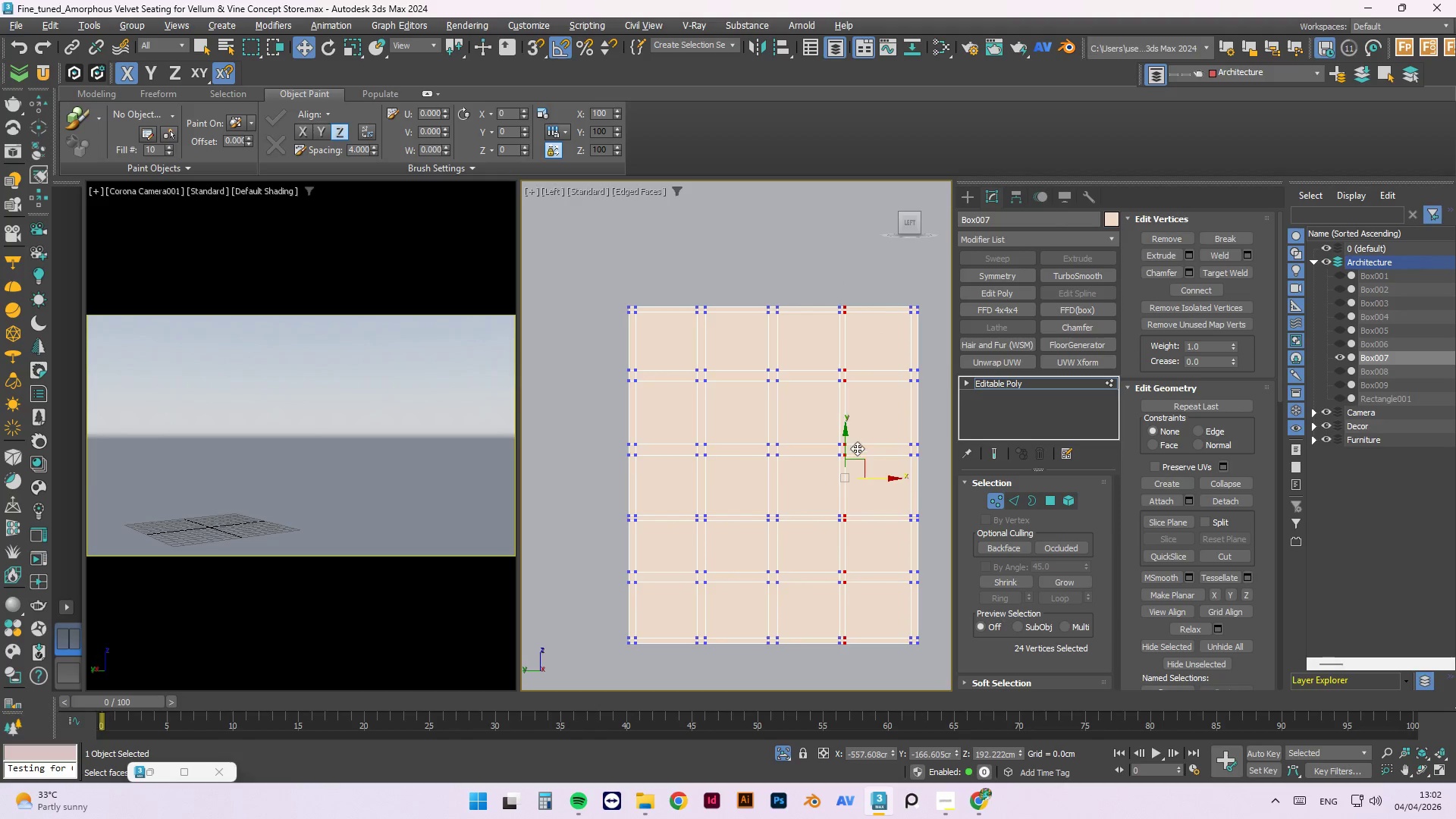 
left_click_drag(start_coordinate=[839, 439], to_coordinate=[846, 440])
 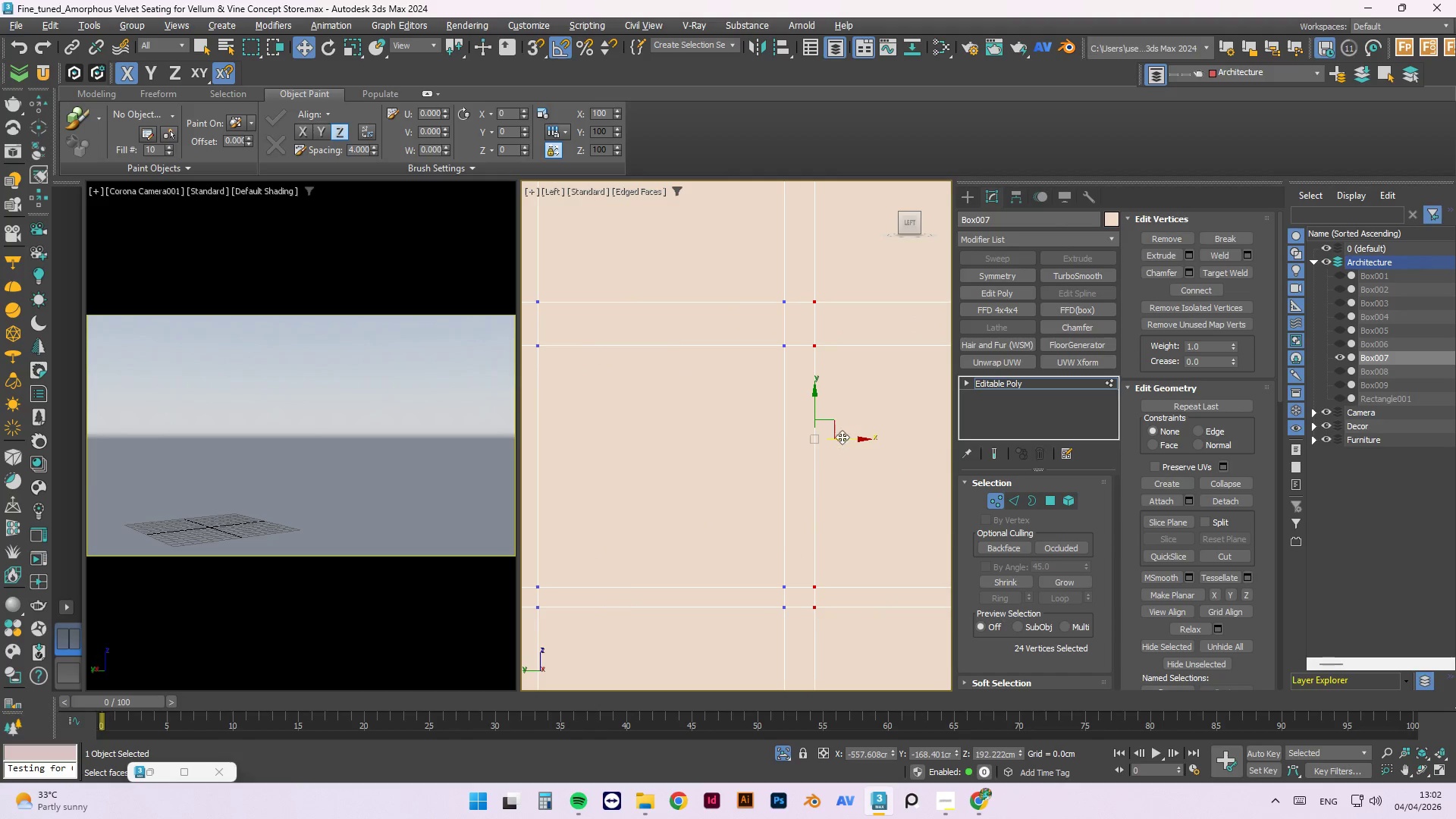 
scroll: coordinate [831, 432], scroll_direction: up, amount: 4.0
 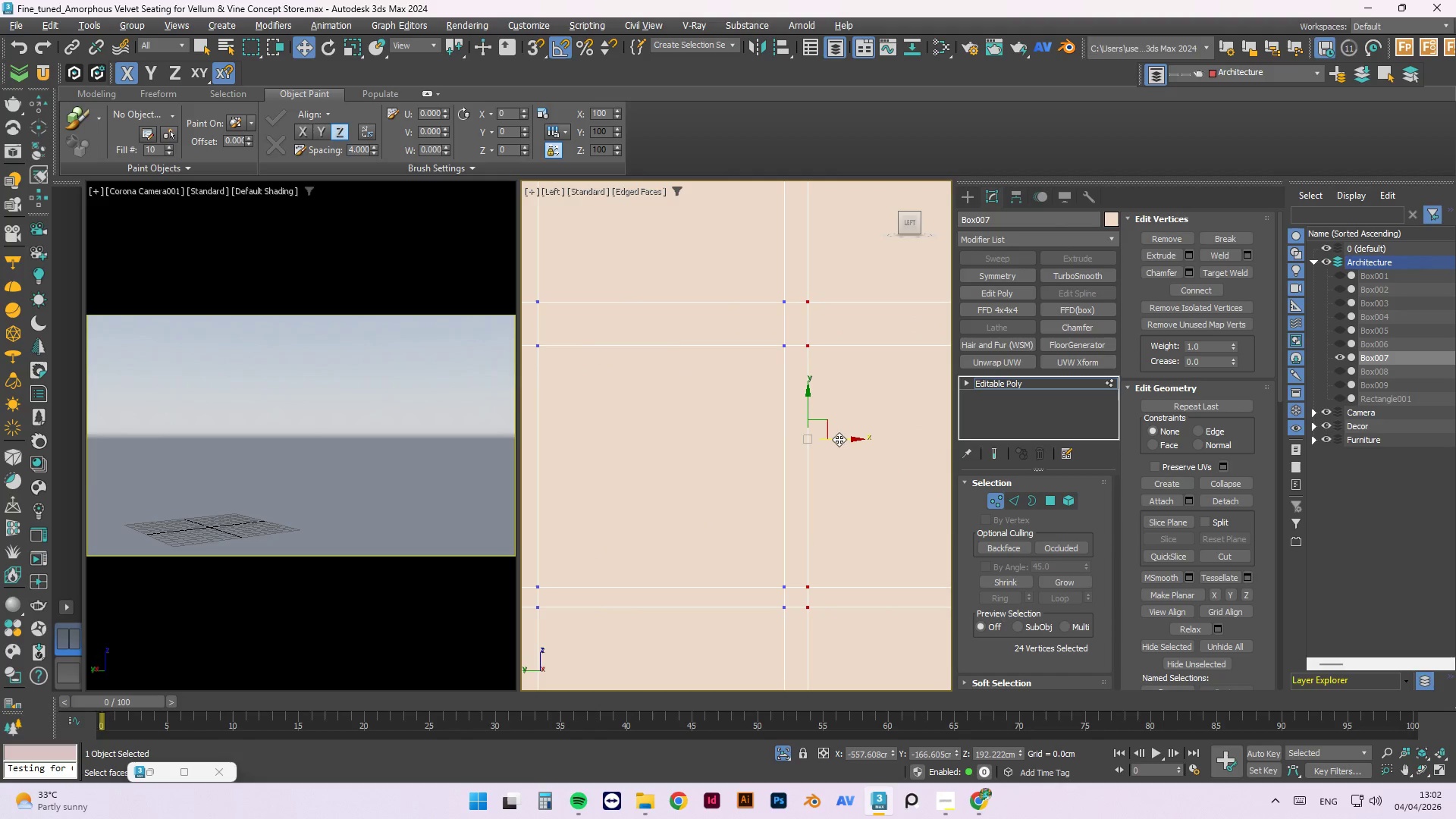 
scroll: coordinate [770, 442], scroll_direction: down, amount: 4.0
 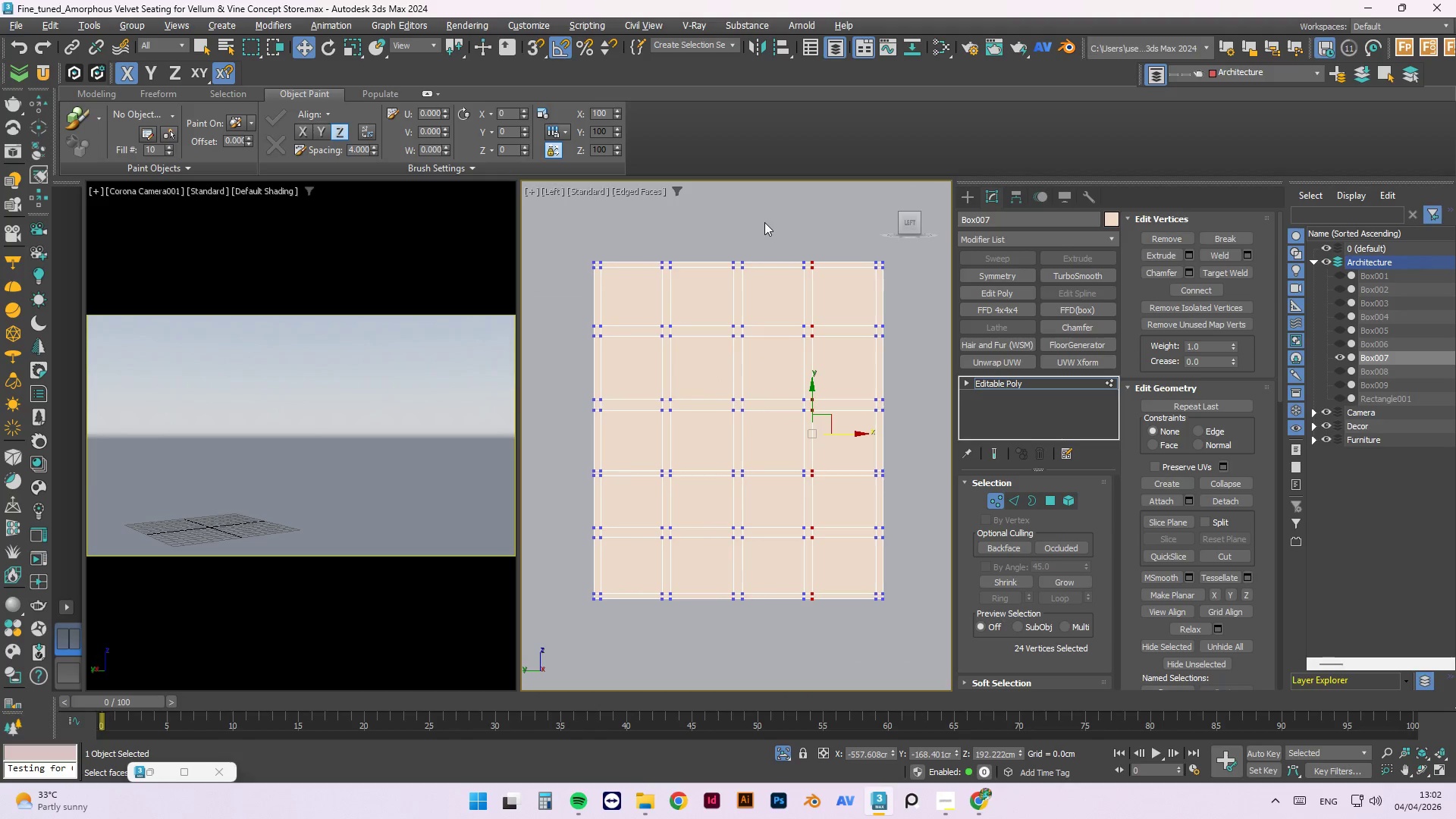 
left_click_drag(start_coordinate=[763, 217], to_coordinate=[742, 673])
 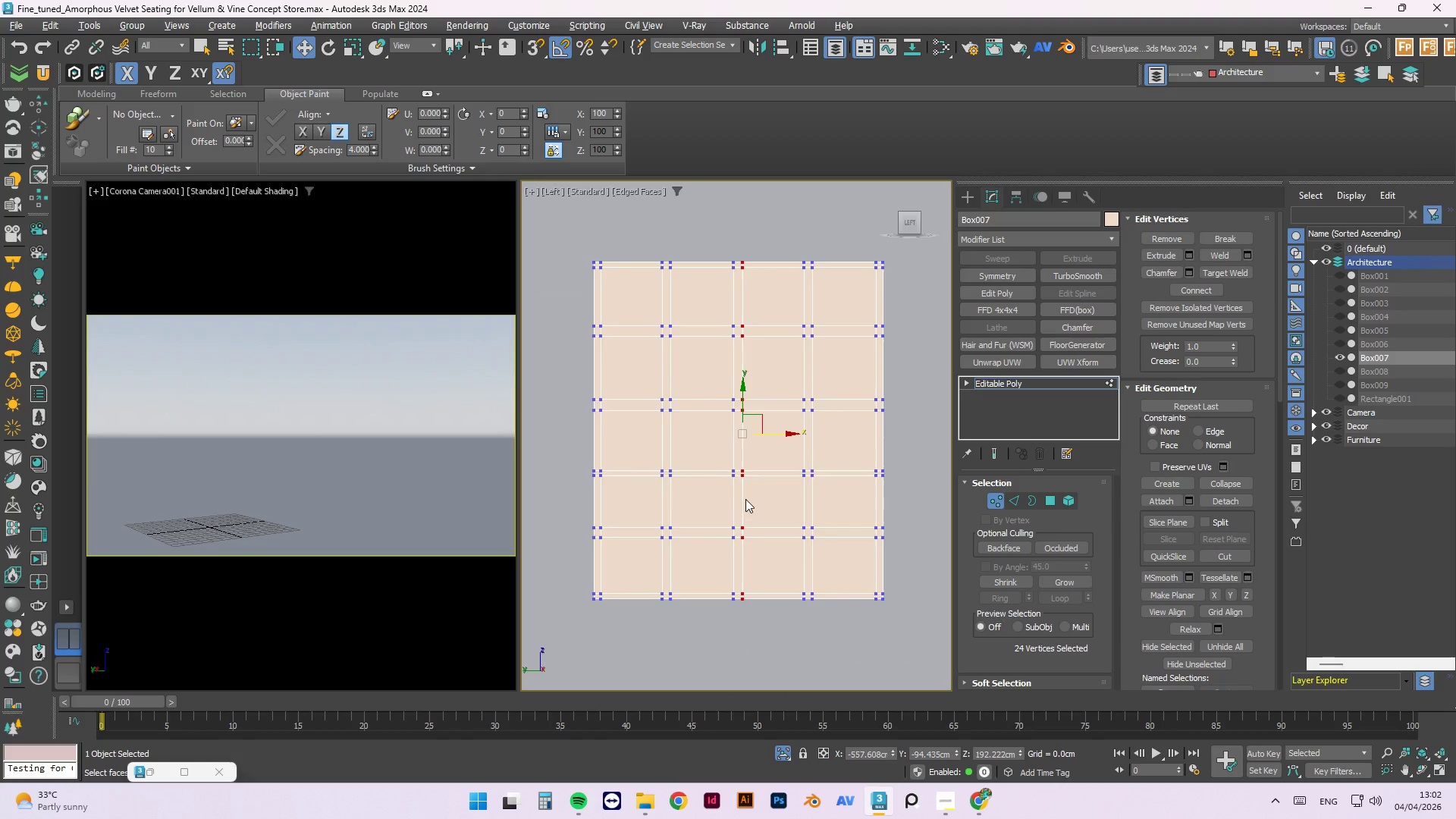 
scroll: coordinate [745, 499], scroll_direction: up, amount: 2.0
 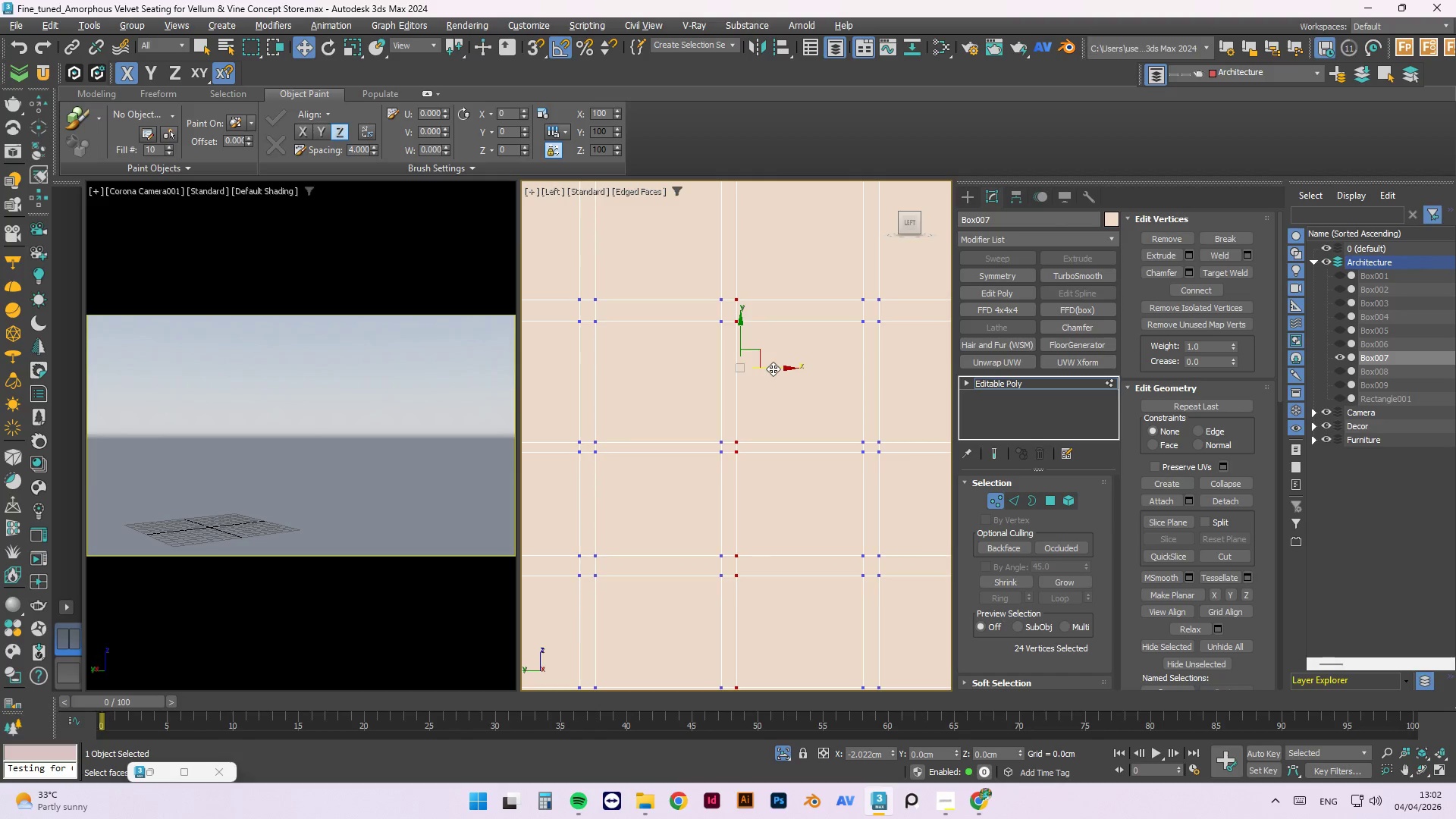 
scroll: coordinate [802, 450], scroll_direction: down, amount: 2.0
 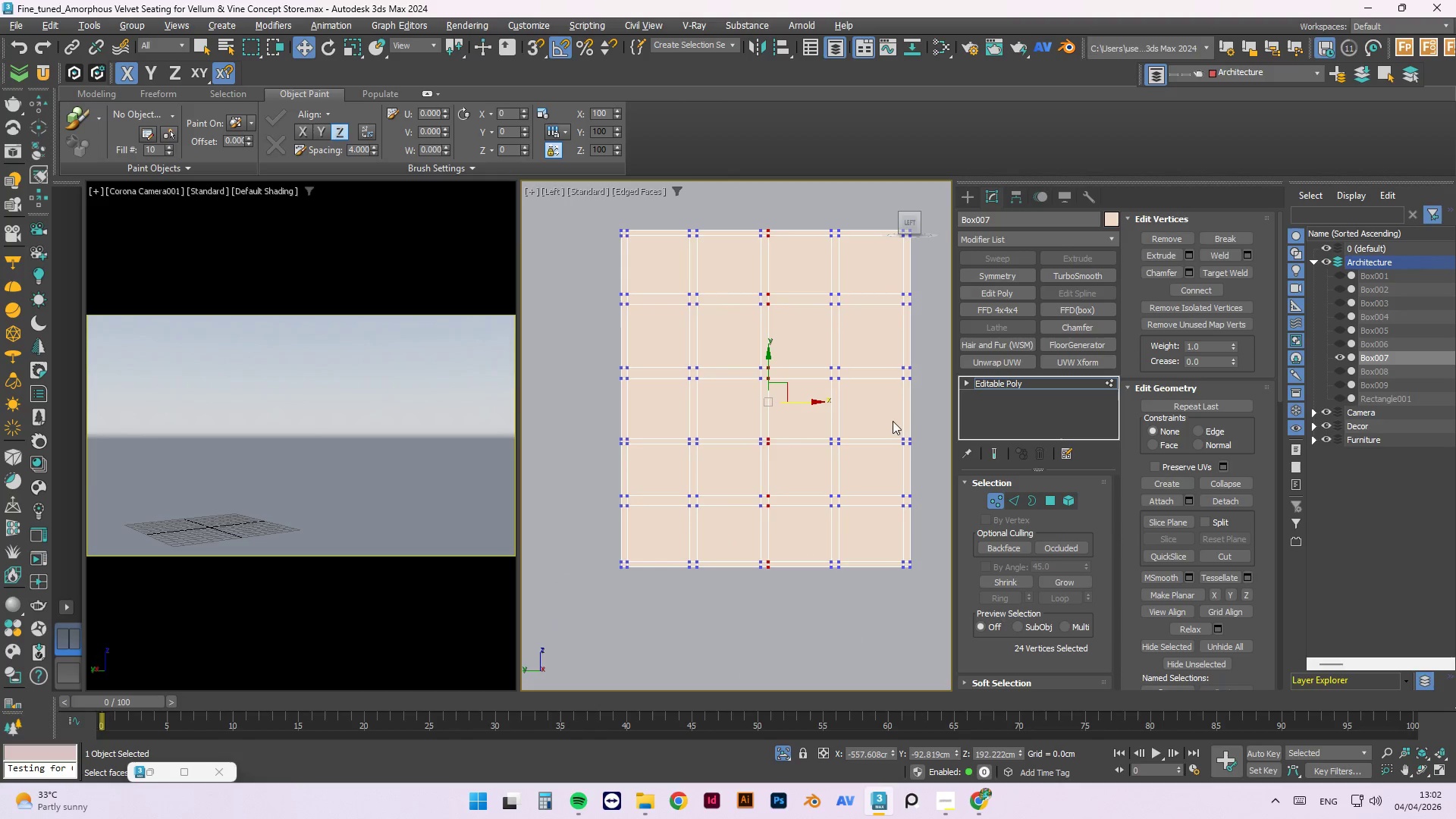 
left_click_drag(start_coordinate=[927, 418], to_coordinate=[569, 442])
 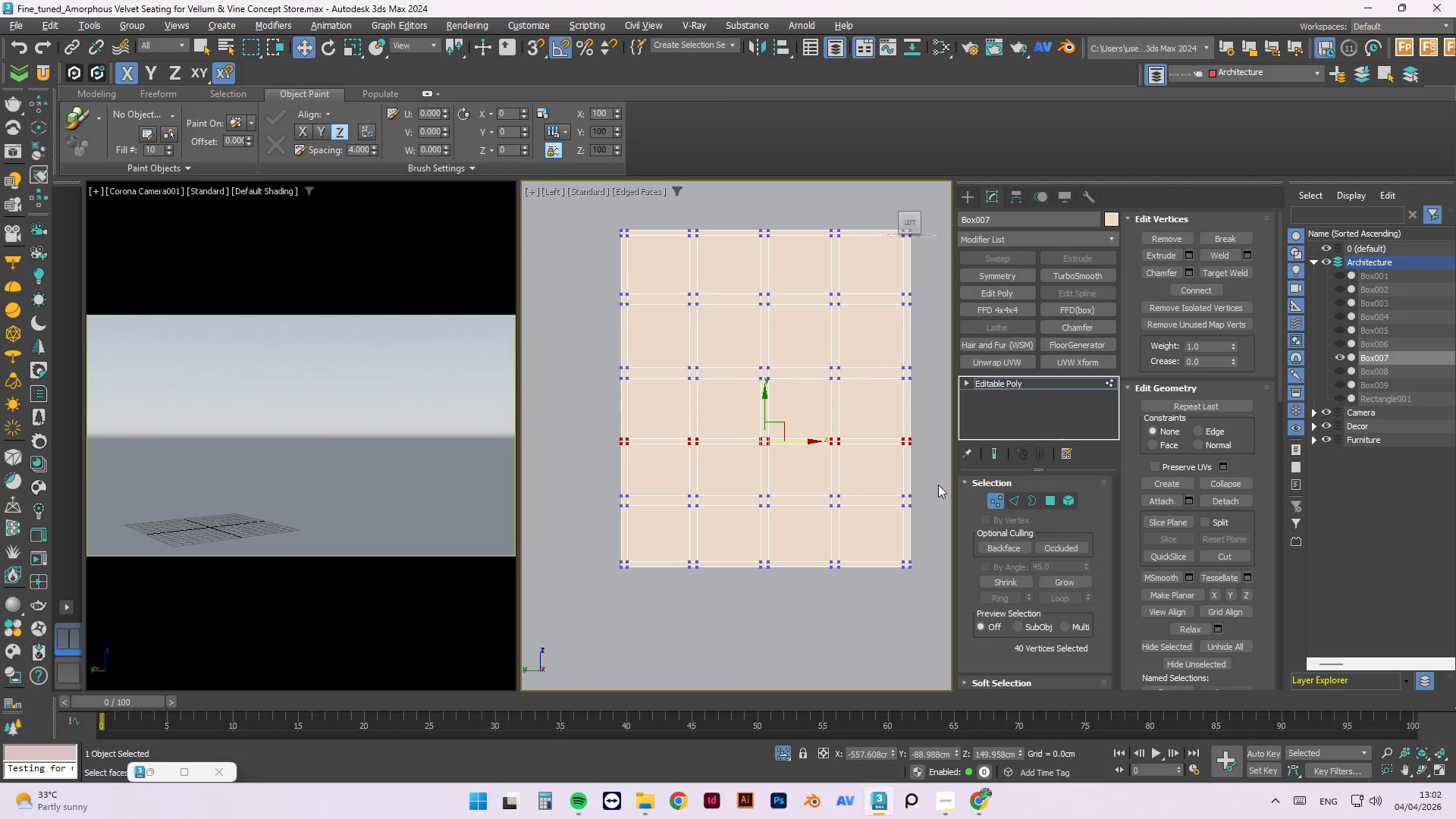 
left_click([924, 421])
 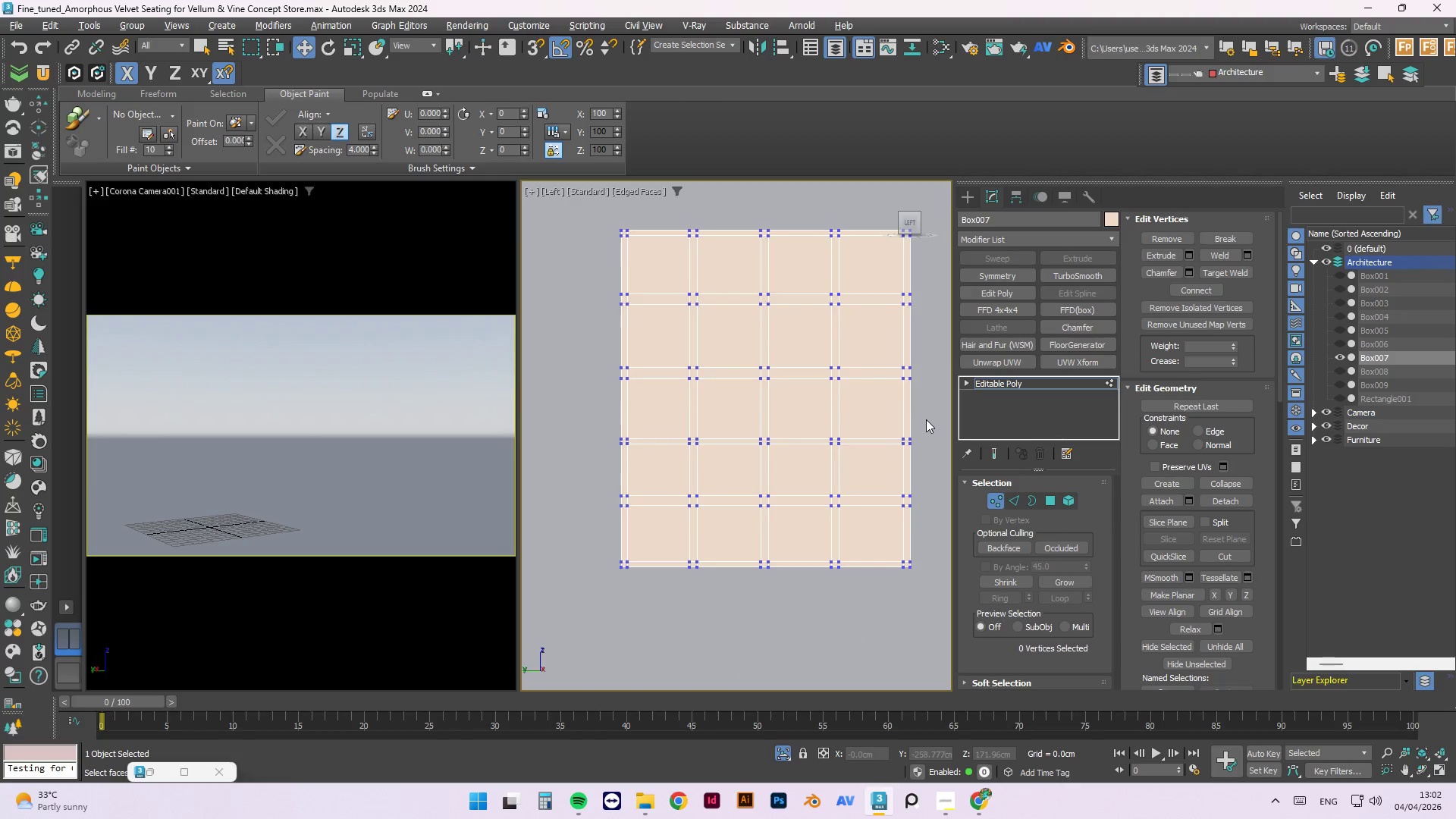 
left_click_drag(start_coordinate=[930, 416], to_coordinate=[545, 441])
 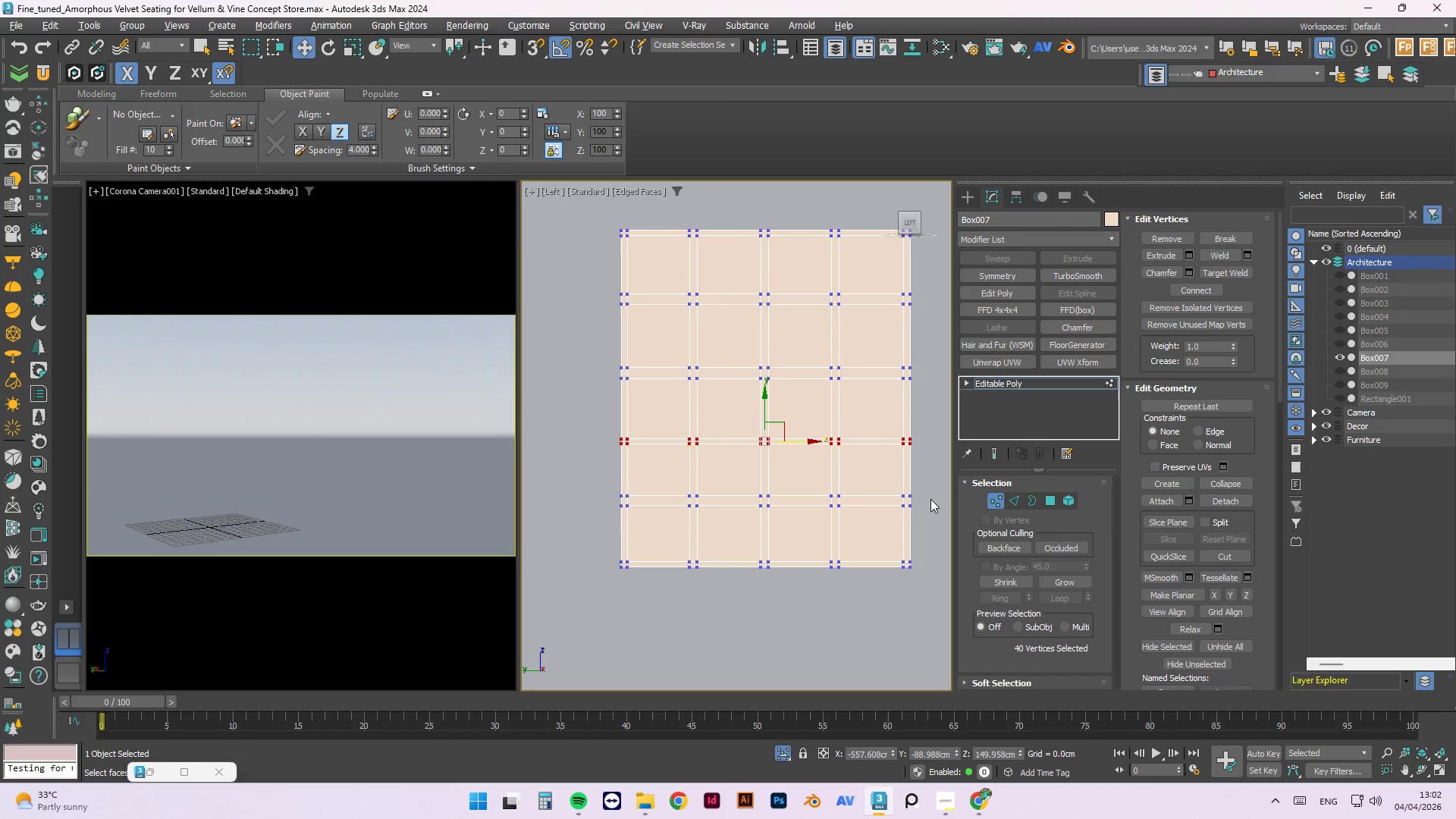 
hold_key(key=AltLeft, duration=1.5)
left_click_drag(start_coordinate=[928, 471], to_coordinate=[546, 445])
 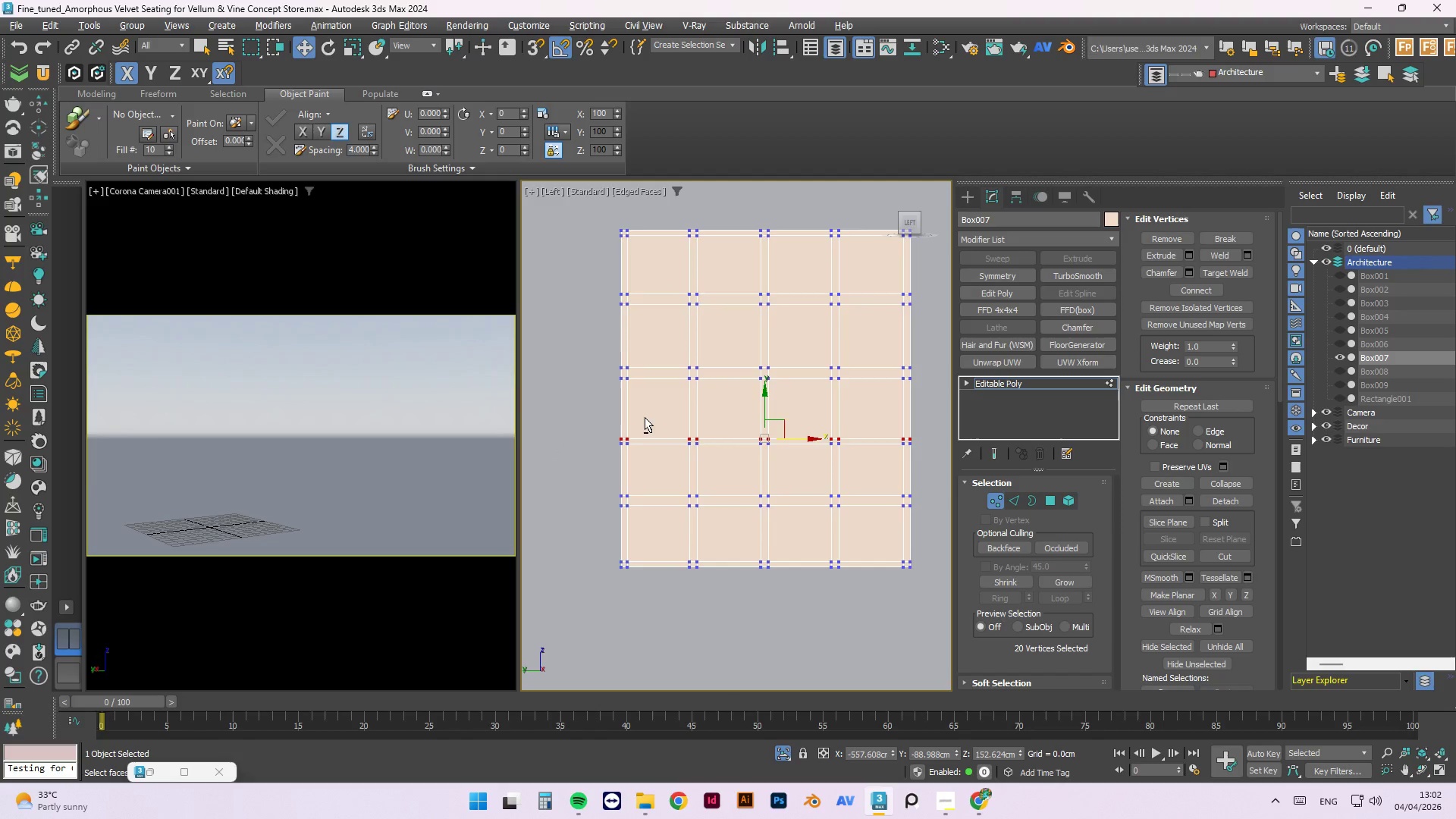 
hold_key(key=AltLeft, duration=0.92)
 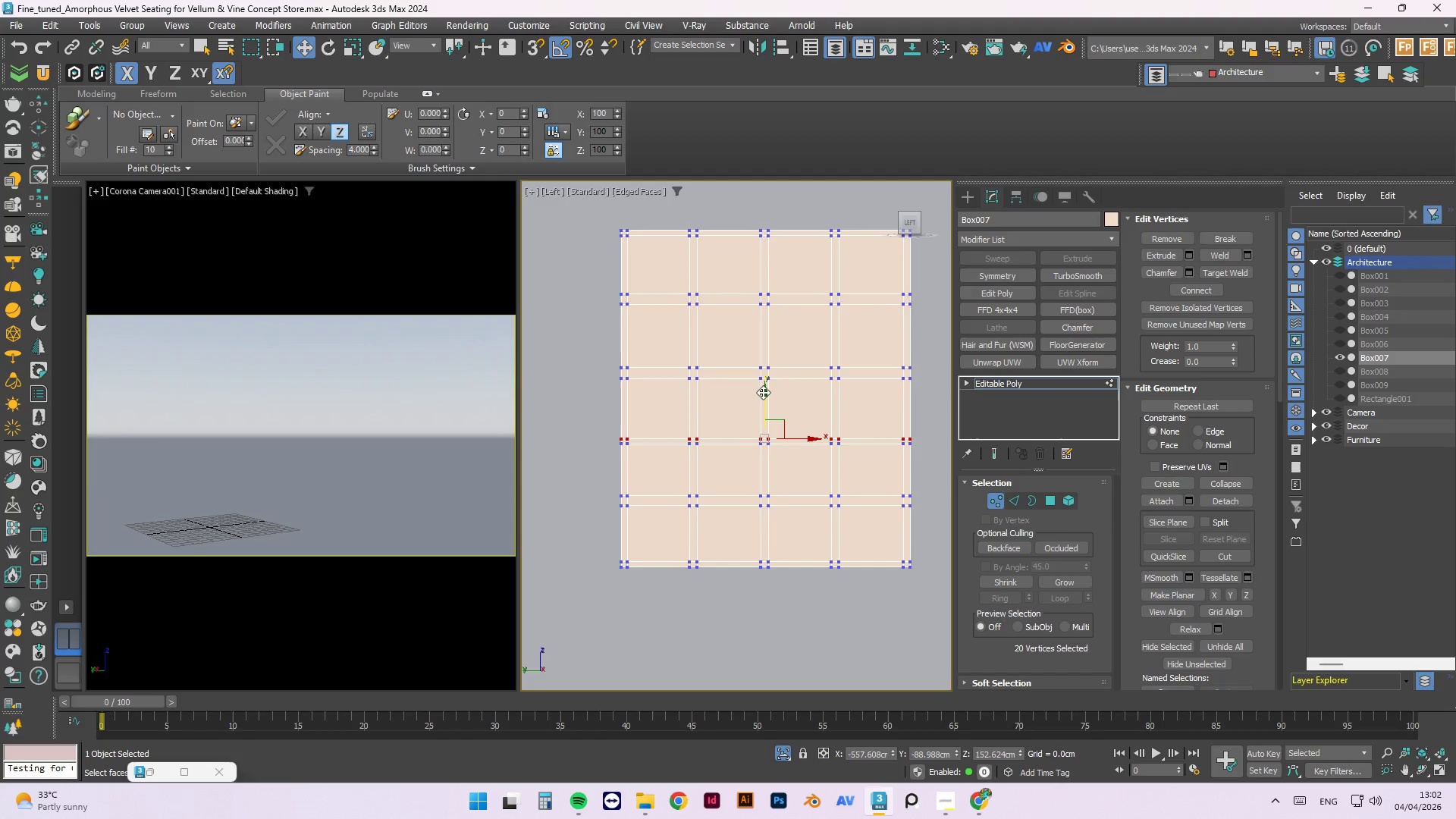 
left_click_drag(start_coordinate=[764, 393], to_coordinate=[763, 388])
 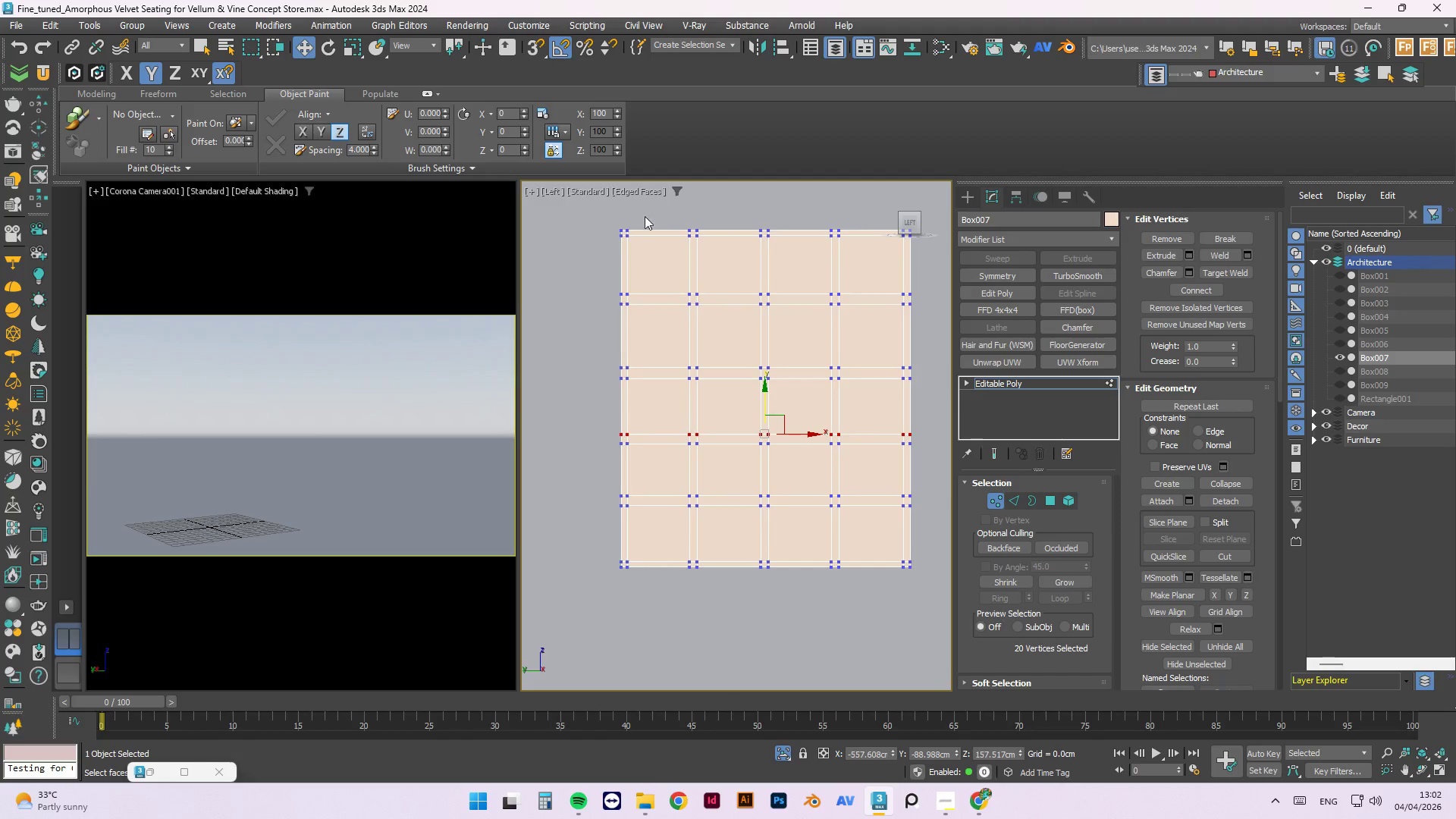 
left_click_drag(start_coordinate=[661, 207], to_coordinate=[628, 605])
 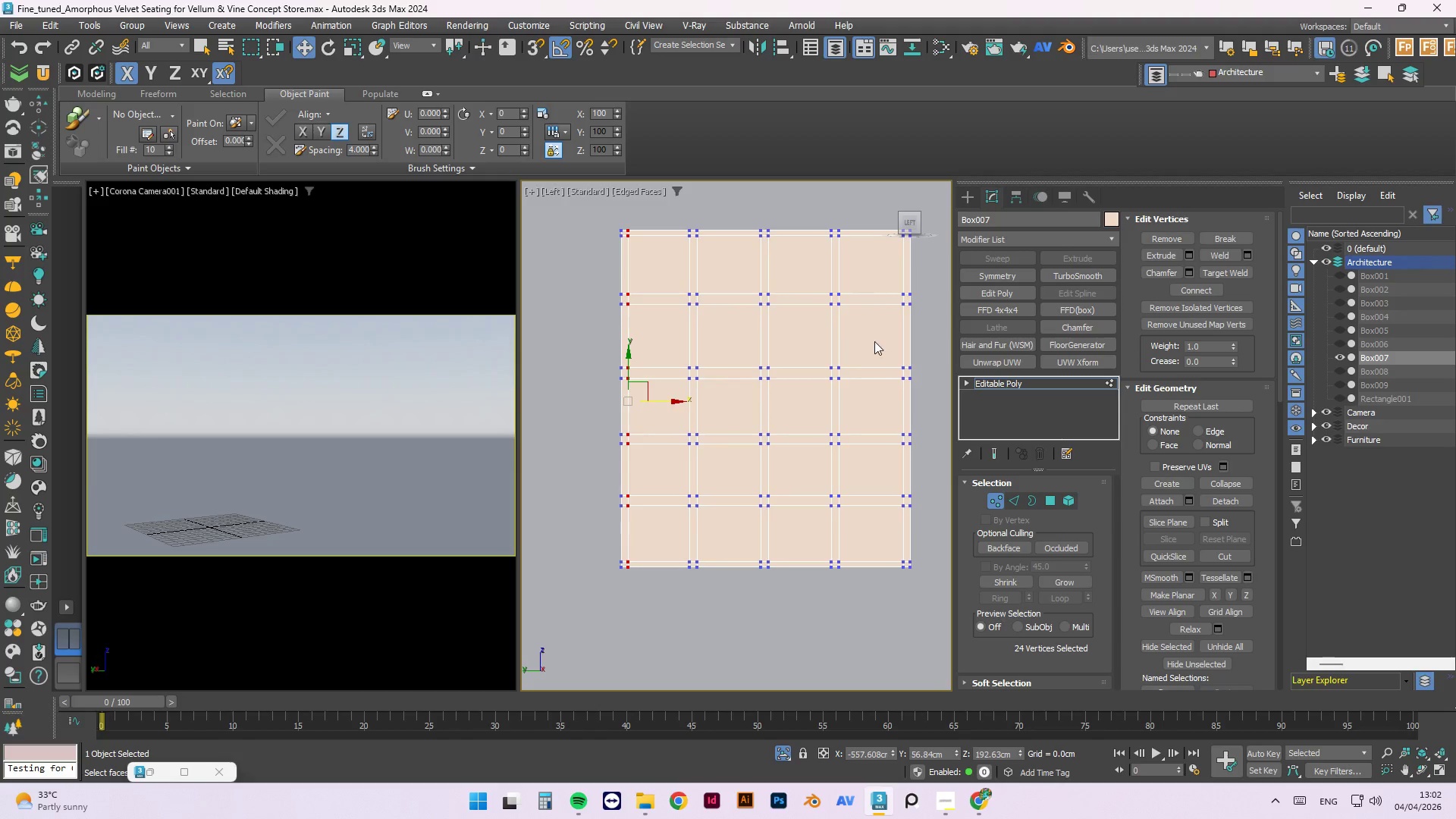 
left_click_drag(start_coordinate=[939, 324], to_coordinate=[595, 303])
 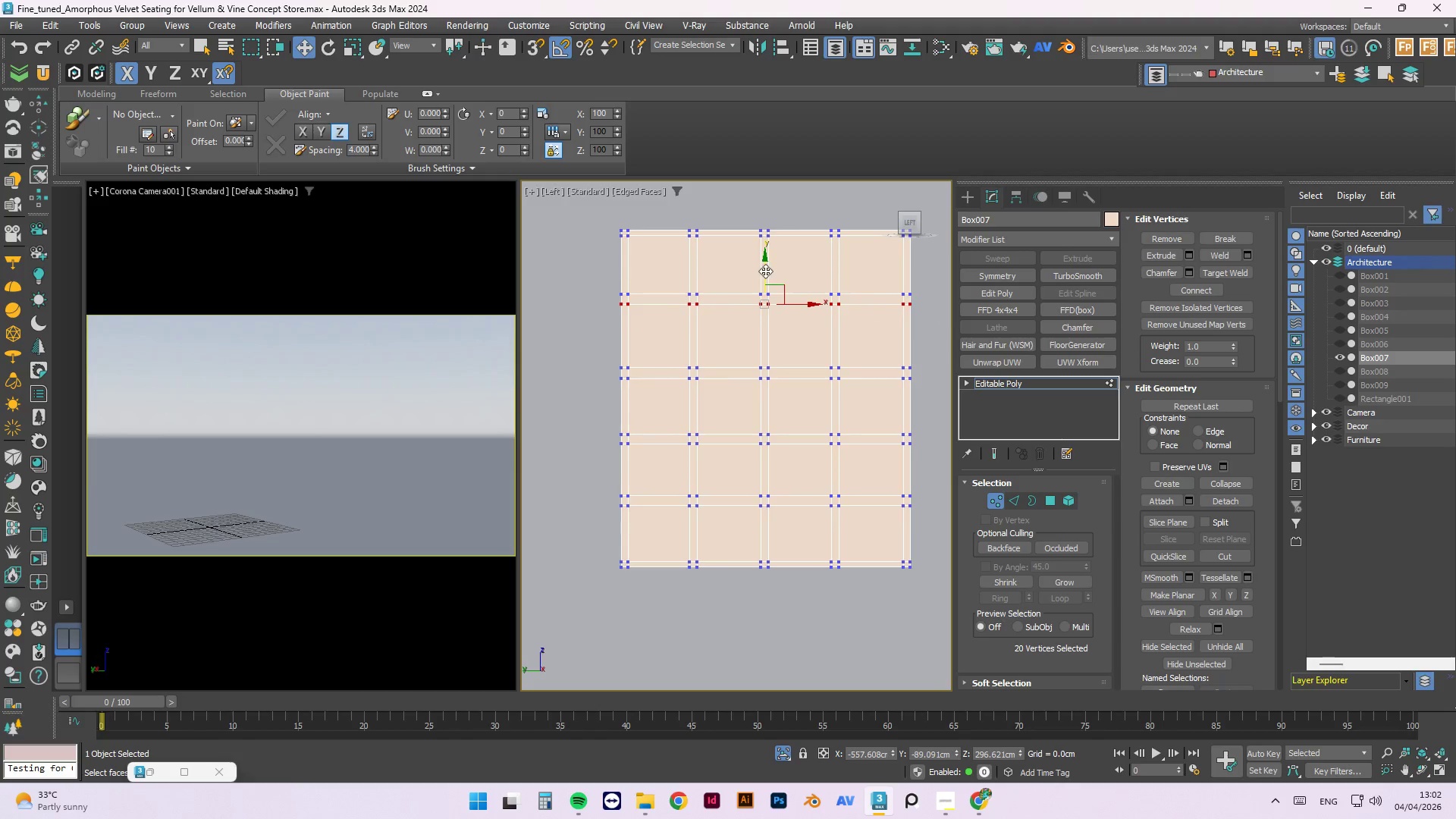 
left_click_drag(start_coordinate=[766, 267], to_coordinate=[764, 263])
 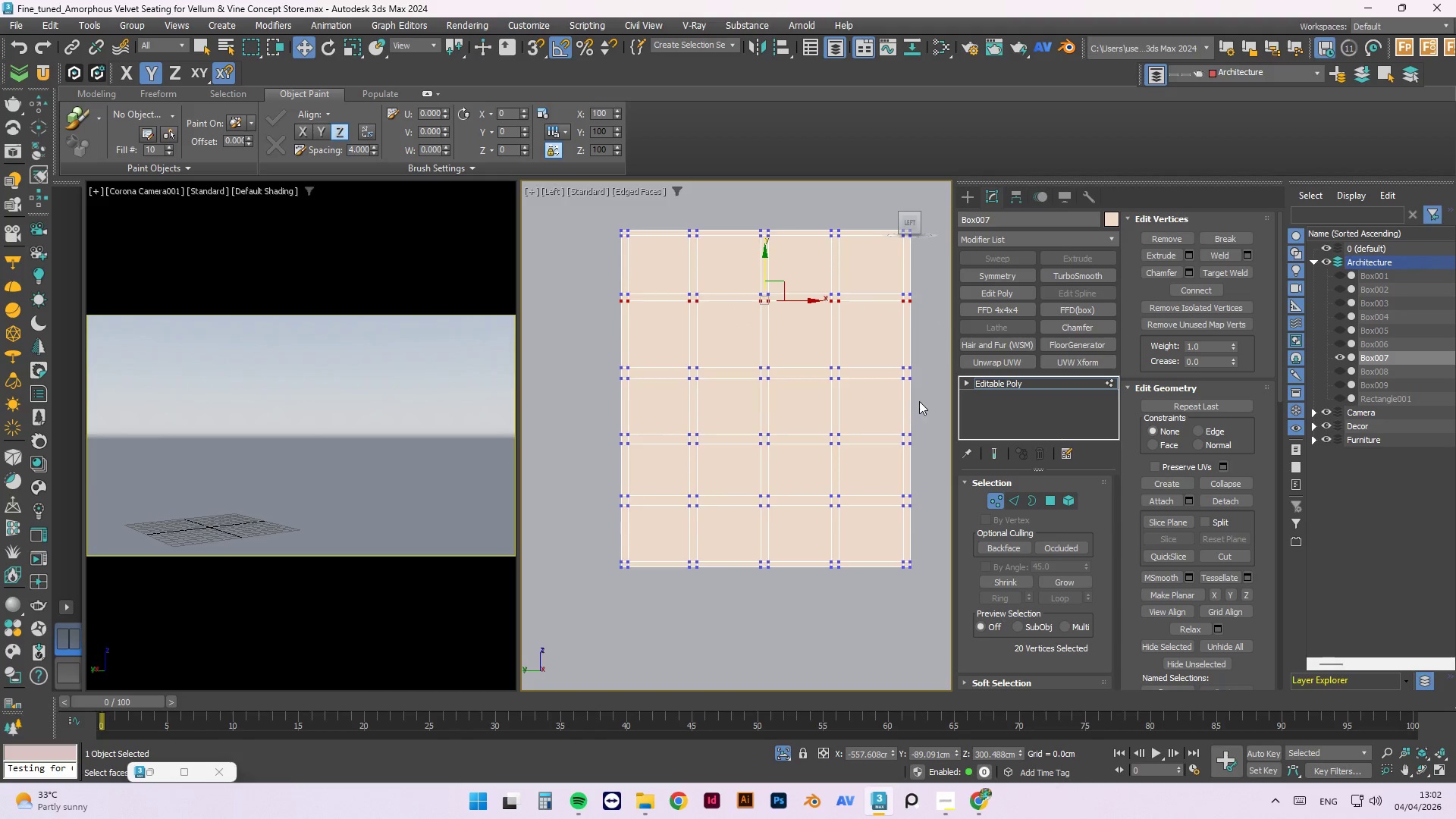 
left_click_drag(start_coordinate=[924, 407], to_coordinate=[525, 376])
 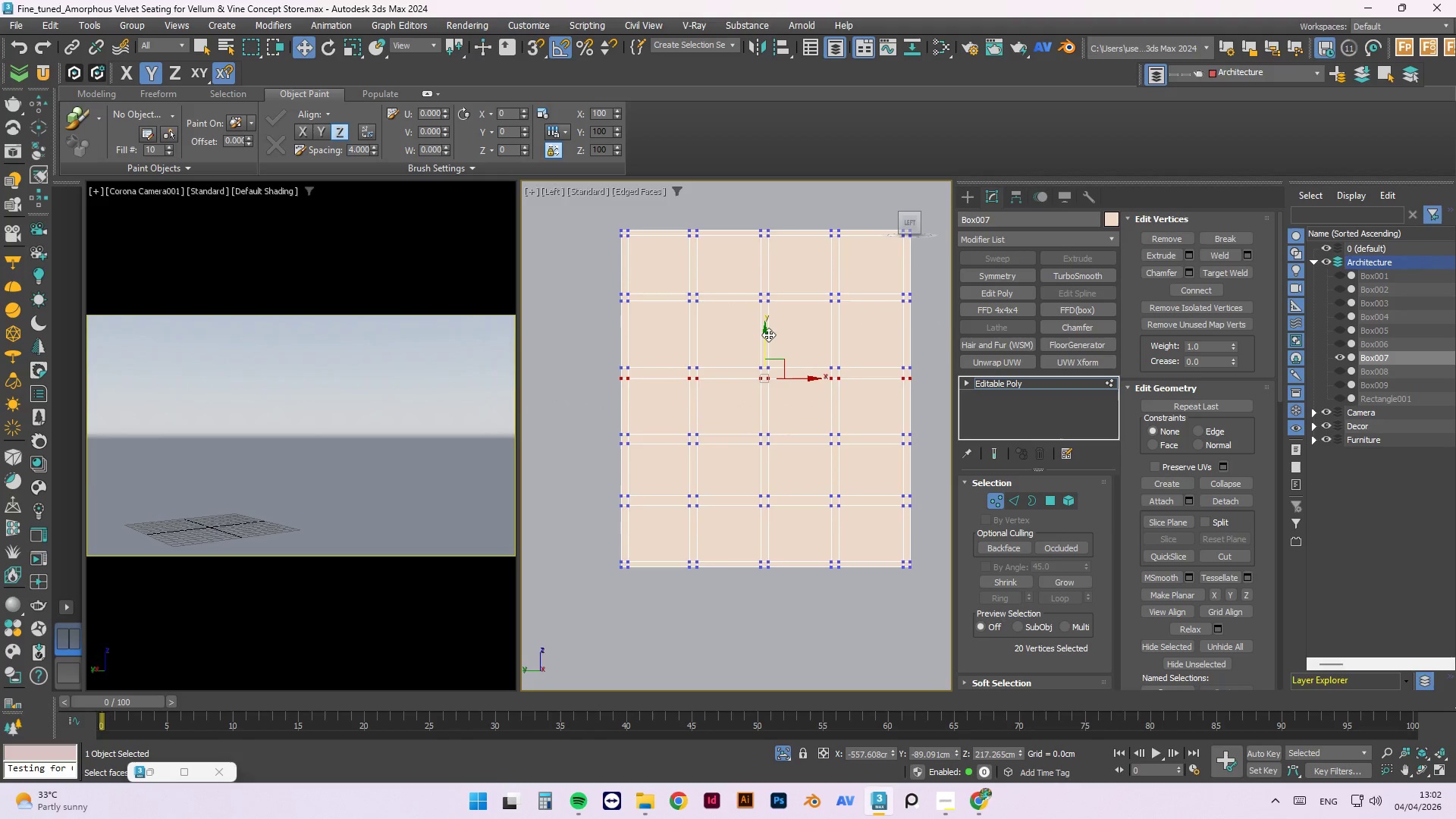 
left_click_drag(start_coordinate=[764, 333], to_coordinate=[767, 329])
 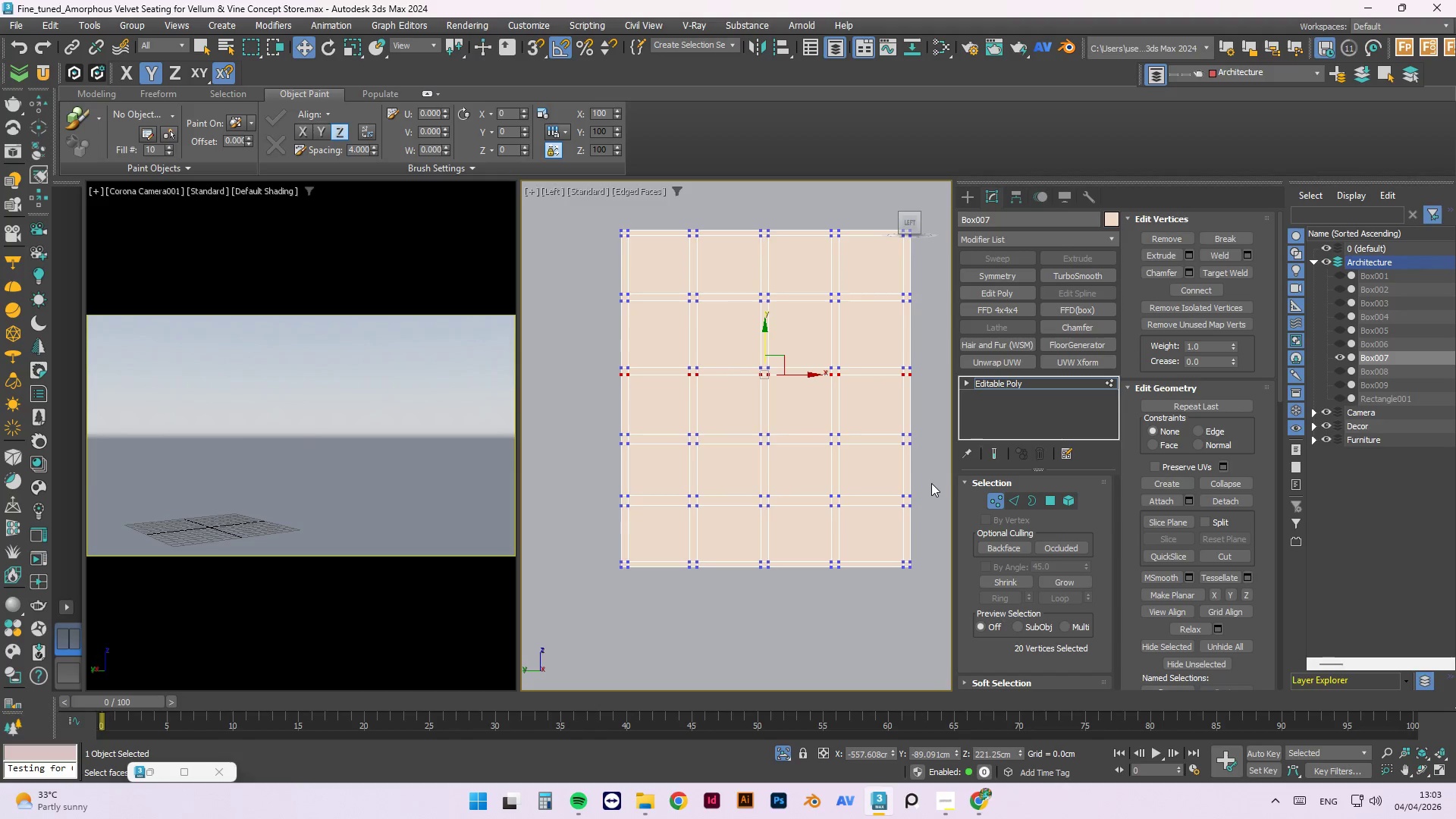 
left_click_drag(start_coordinate=[932, 465], to_coordinate=[554, 441])
 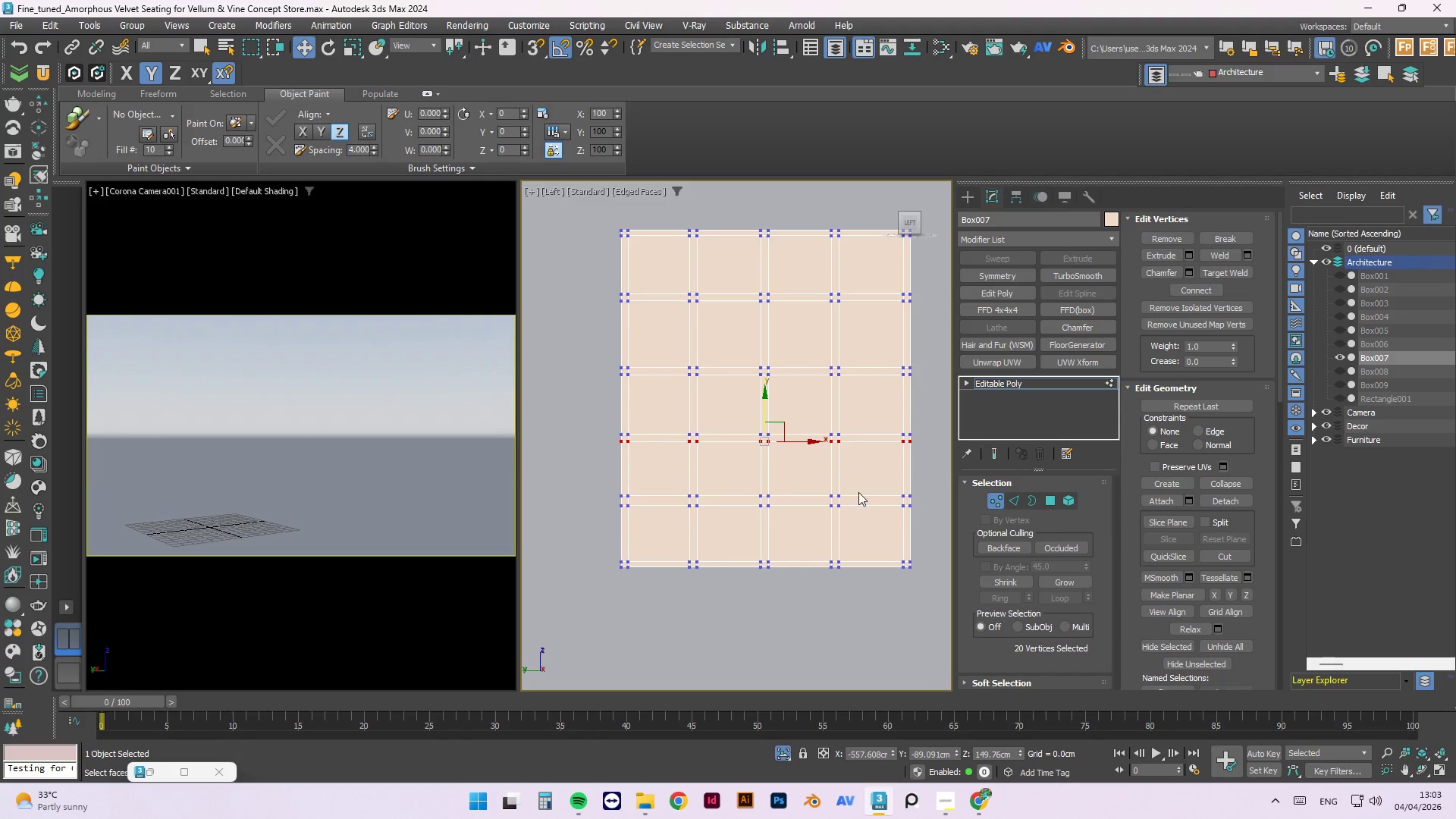 
left_click_drag(start_coordinate=[932, 476], to_coordinate=[525, 499])
 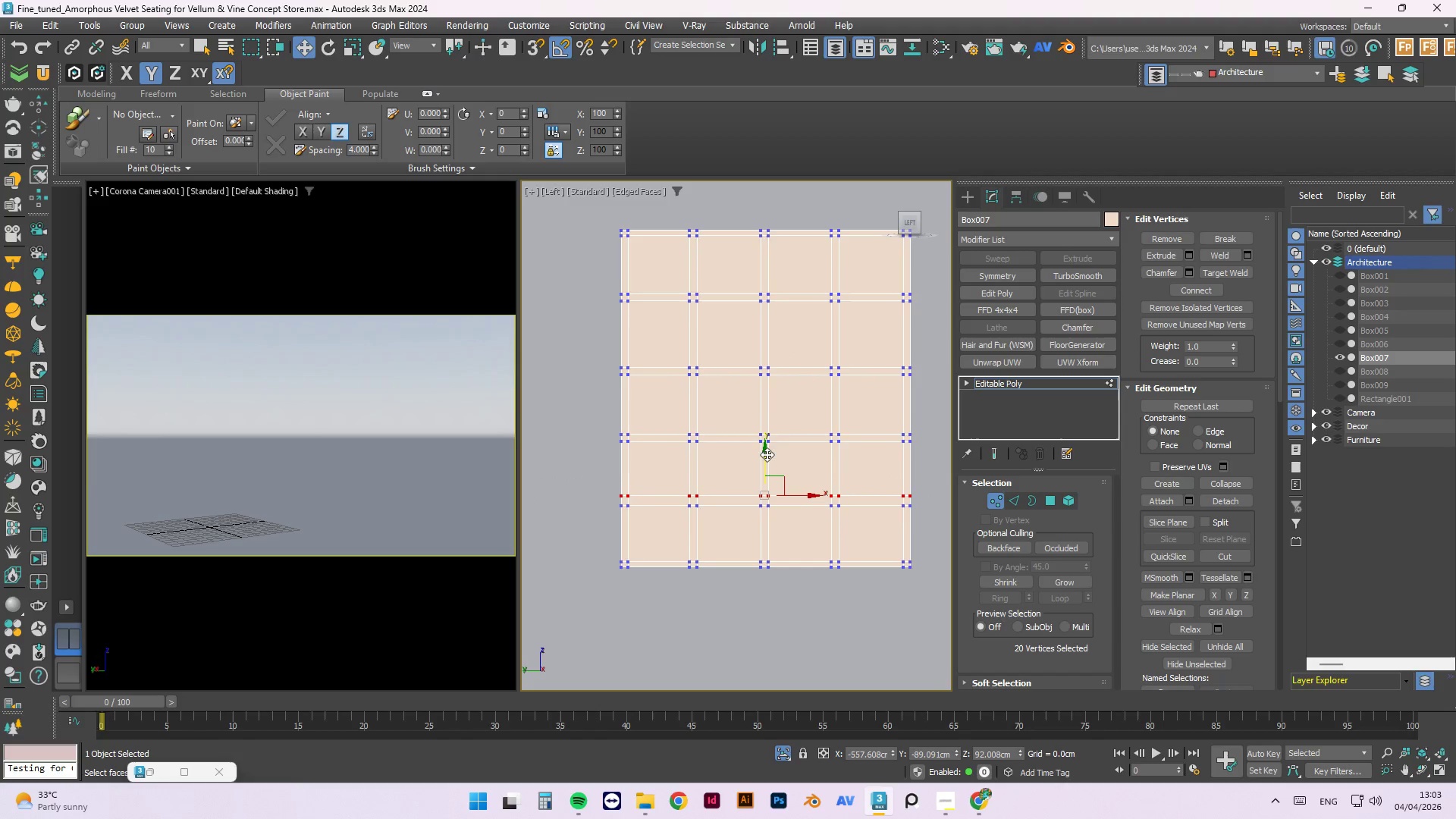 
left_click_drag(start_coordinate=[764, 452], to_coordinate=[772, 455])
 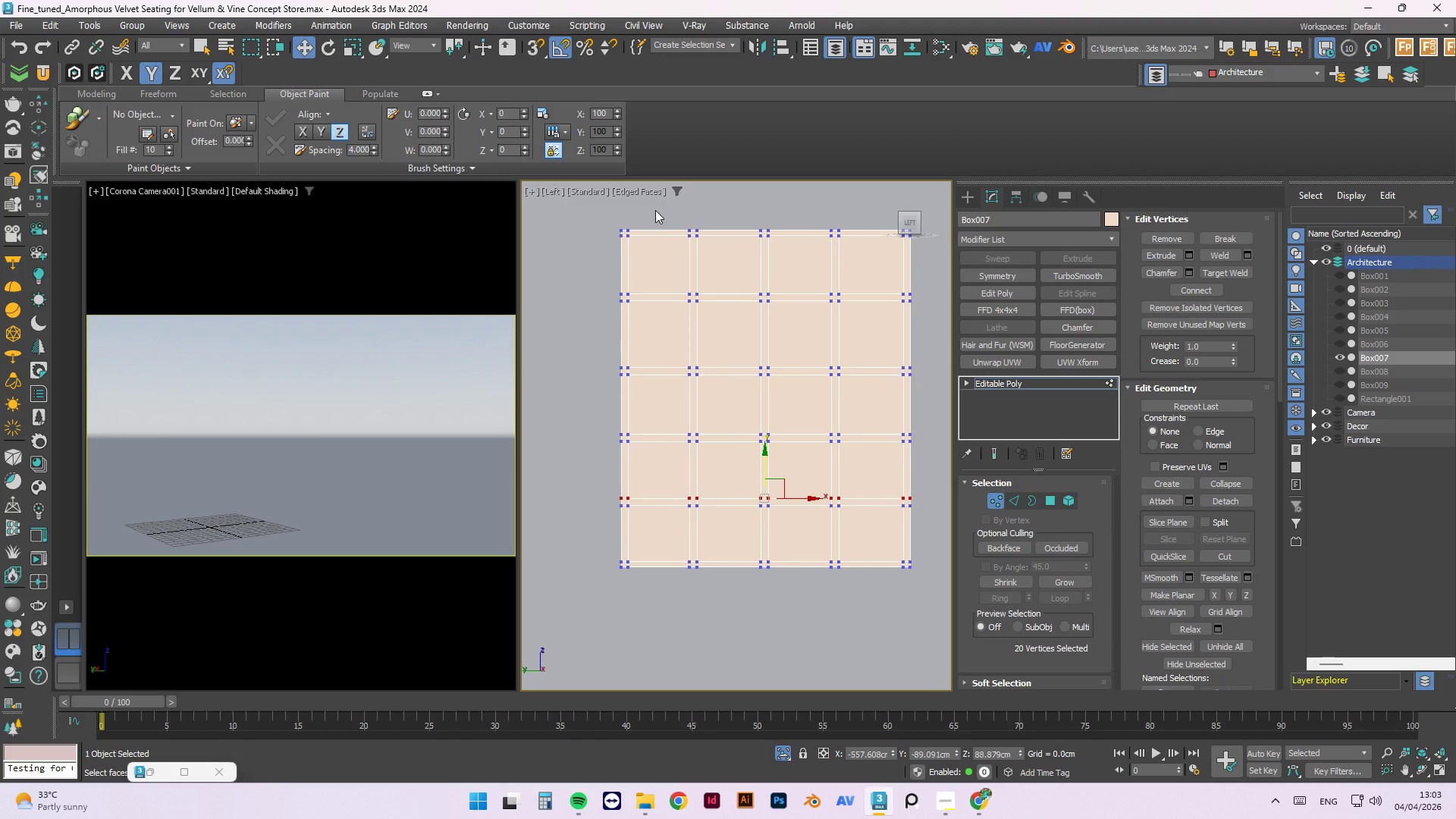 
left_click_drag(start_coordinate=[657, 207], to_coordinate=[694, 594])
 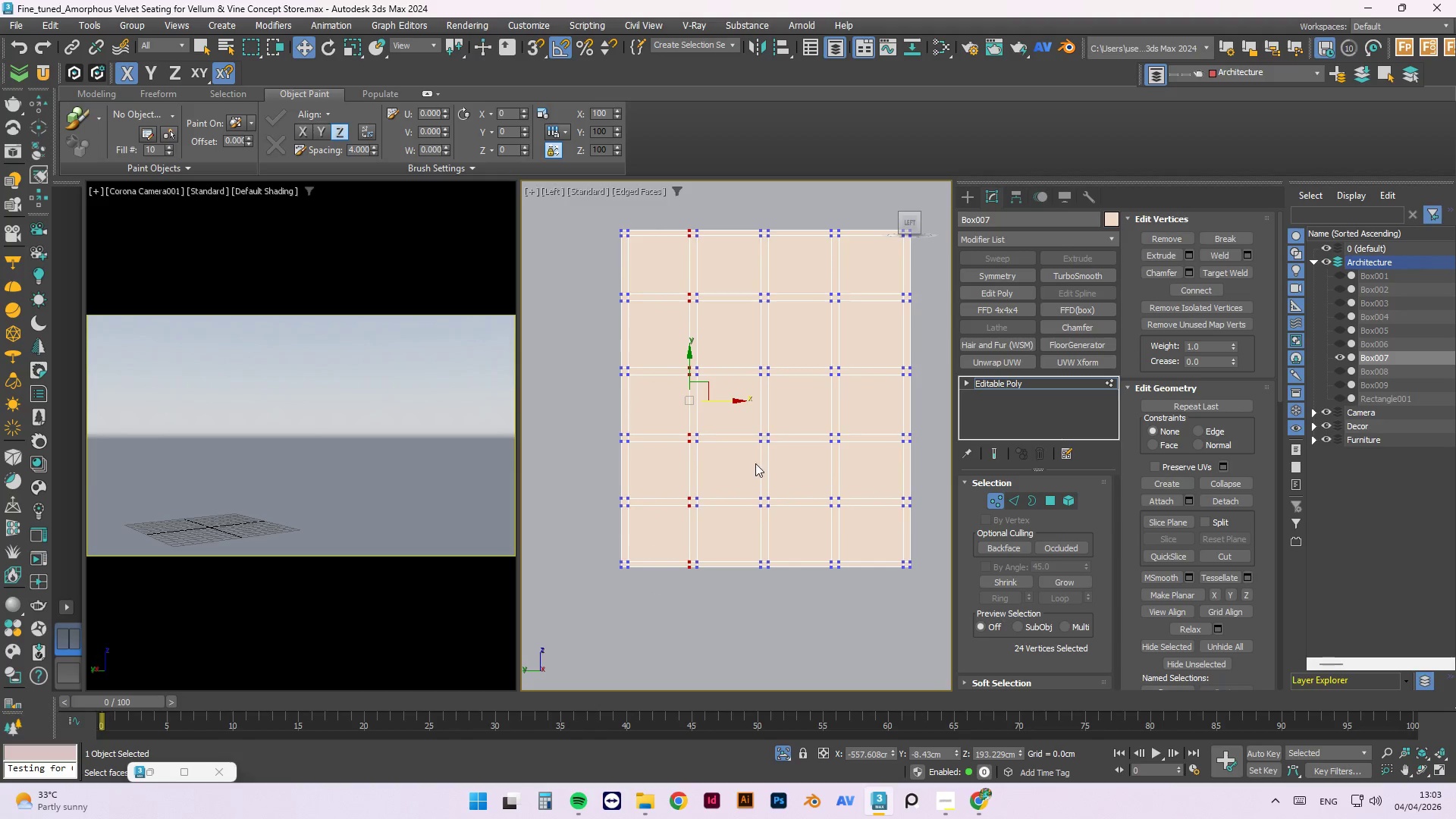 
wait(5.16)
 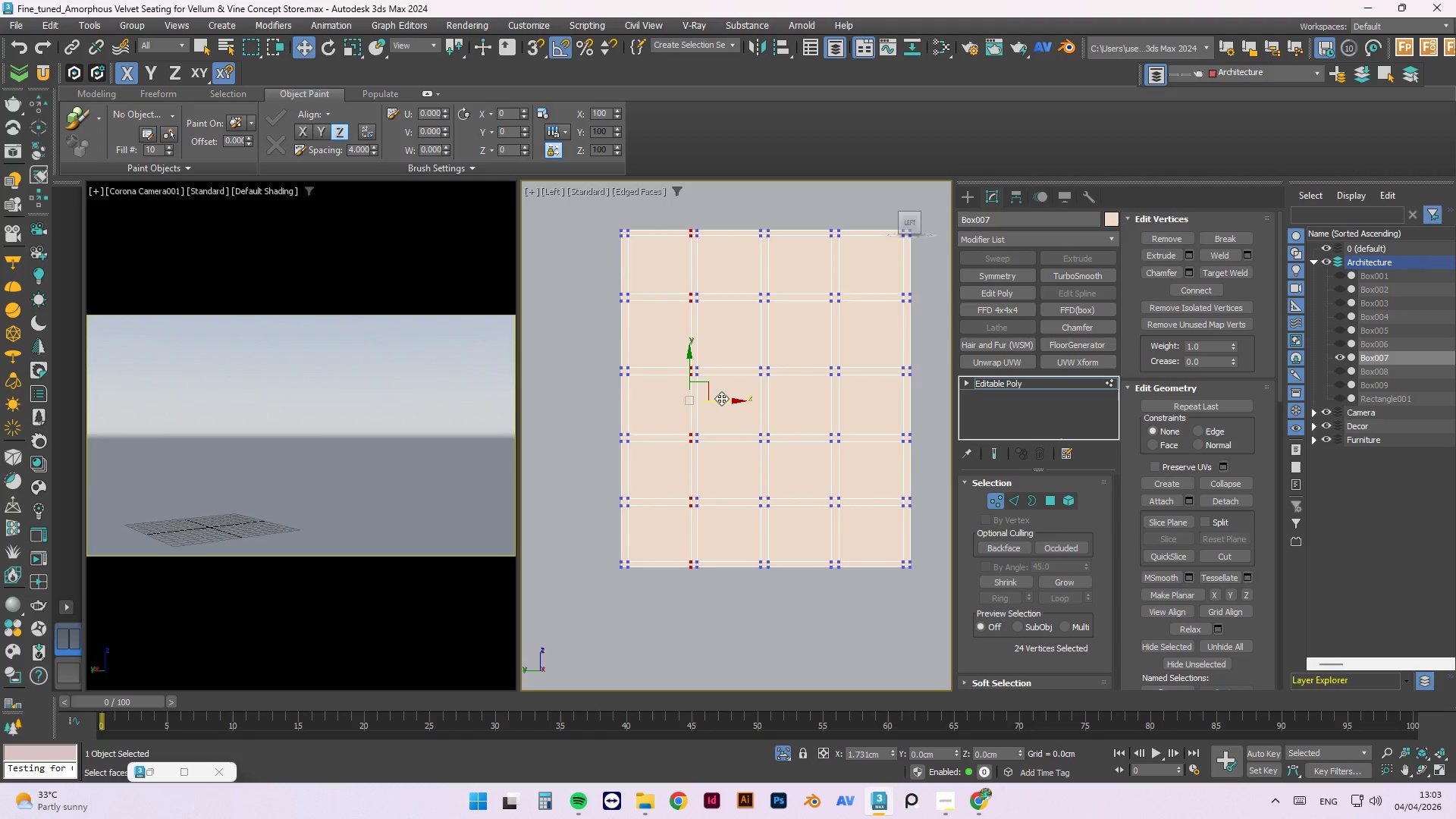 
scroll: coordinate [745, 462], scroll_direction: down, amount: 1.0
 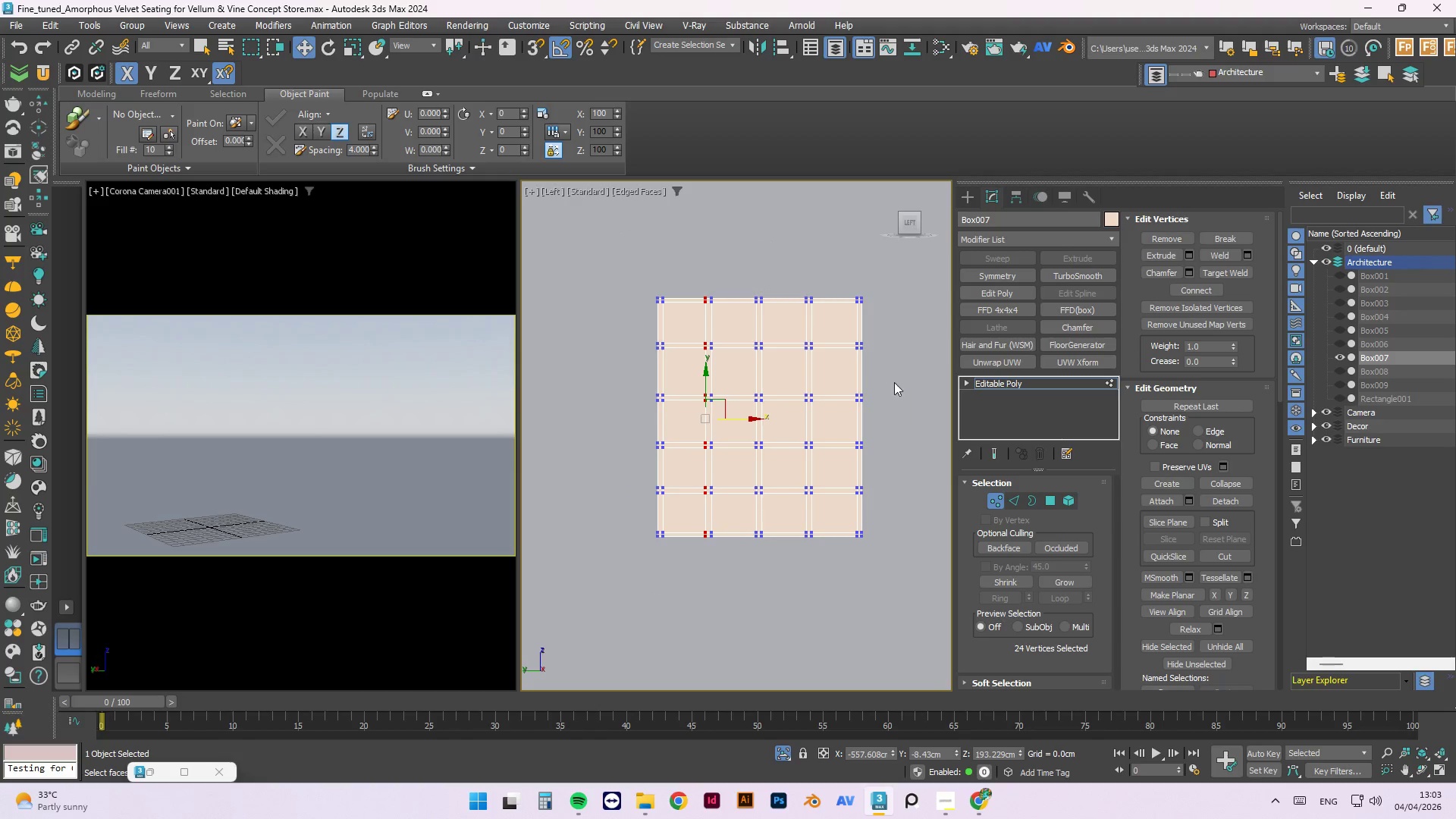 
left_click([895, 379])
 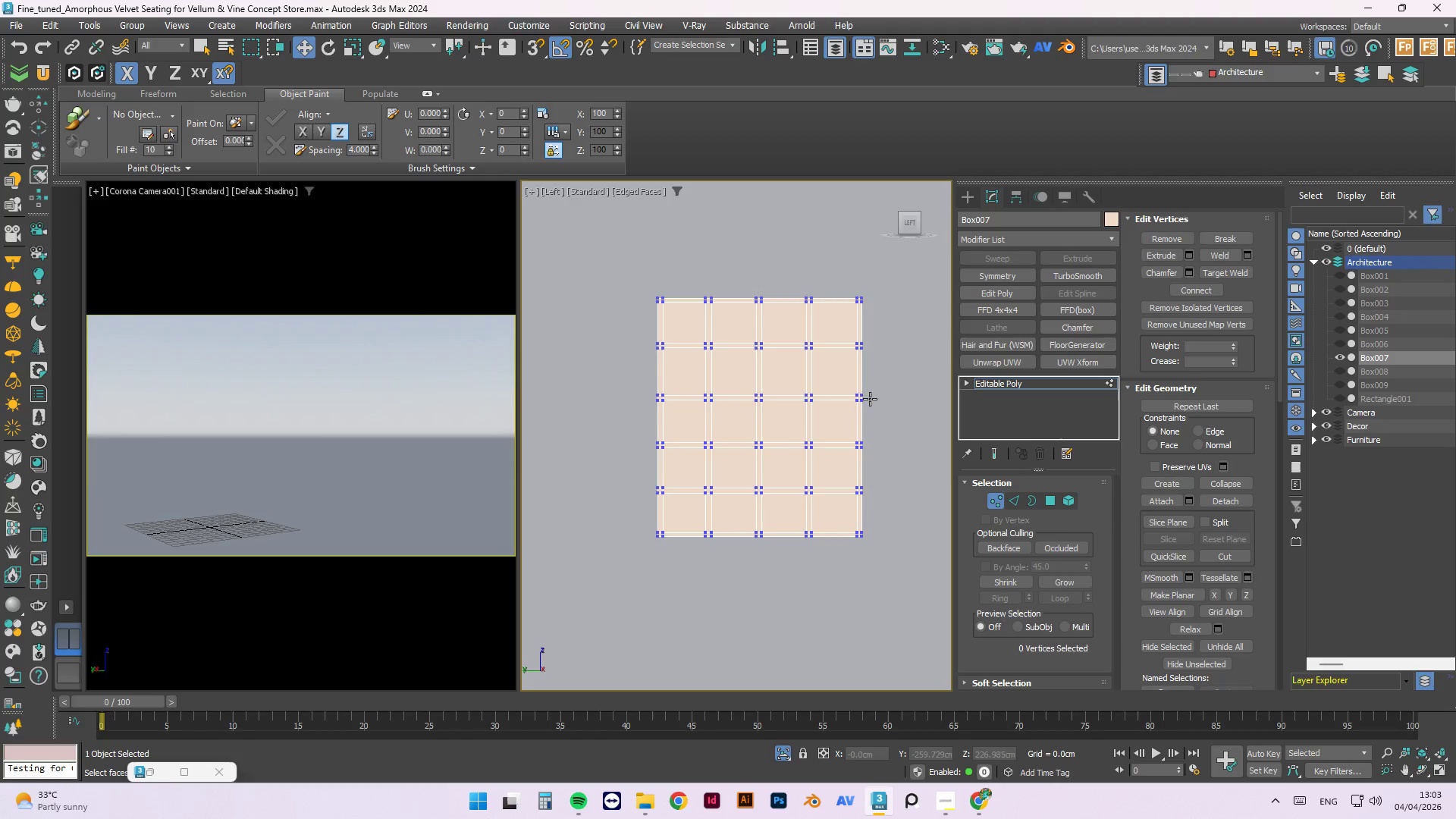 
hold_key(key=AltLeft, duration=1.52)
 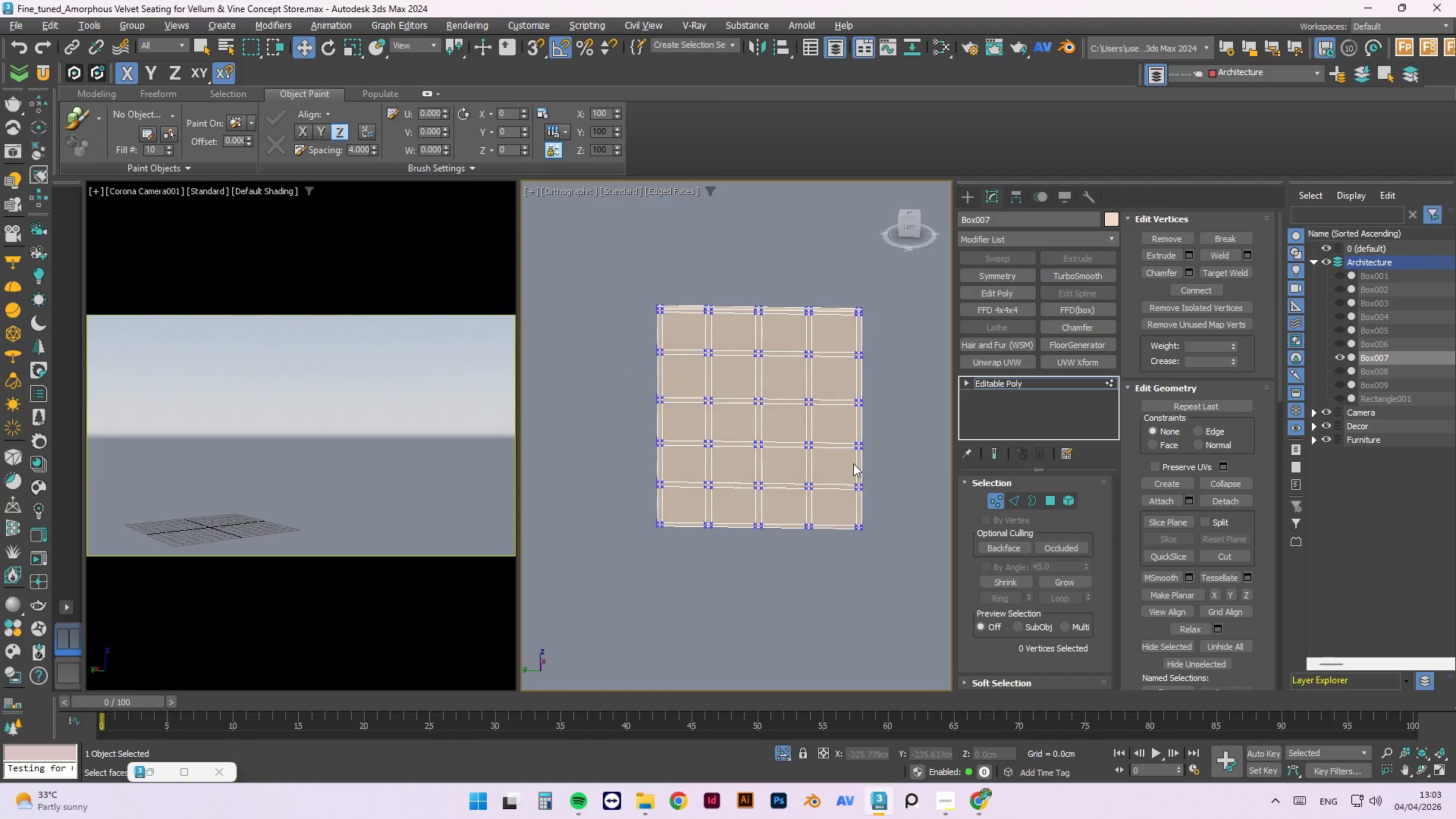 
hold_key(key=AltLeft, duration=1.19)
 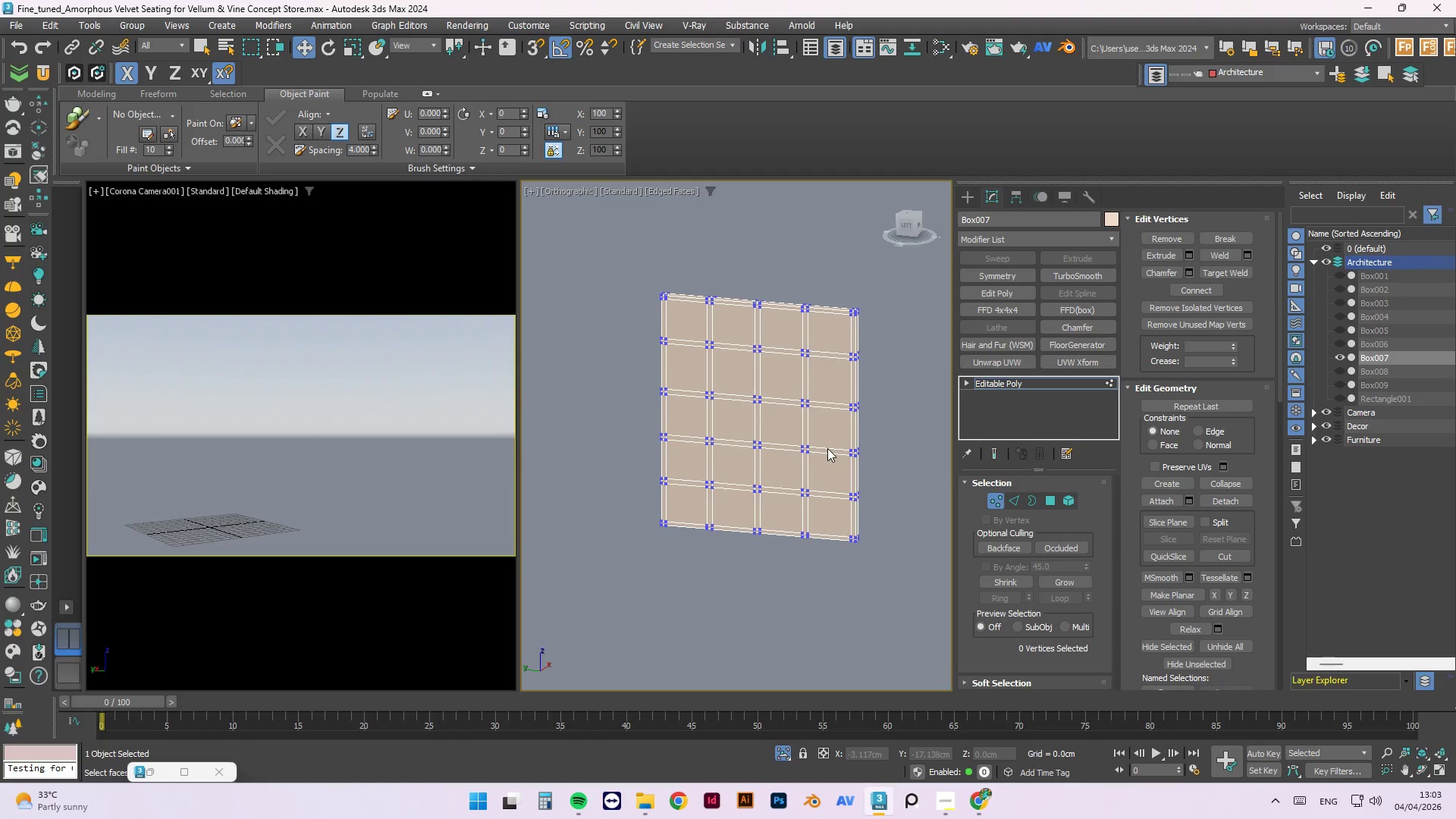 
key(4)
 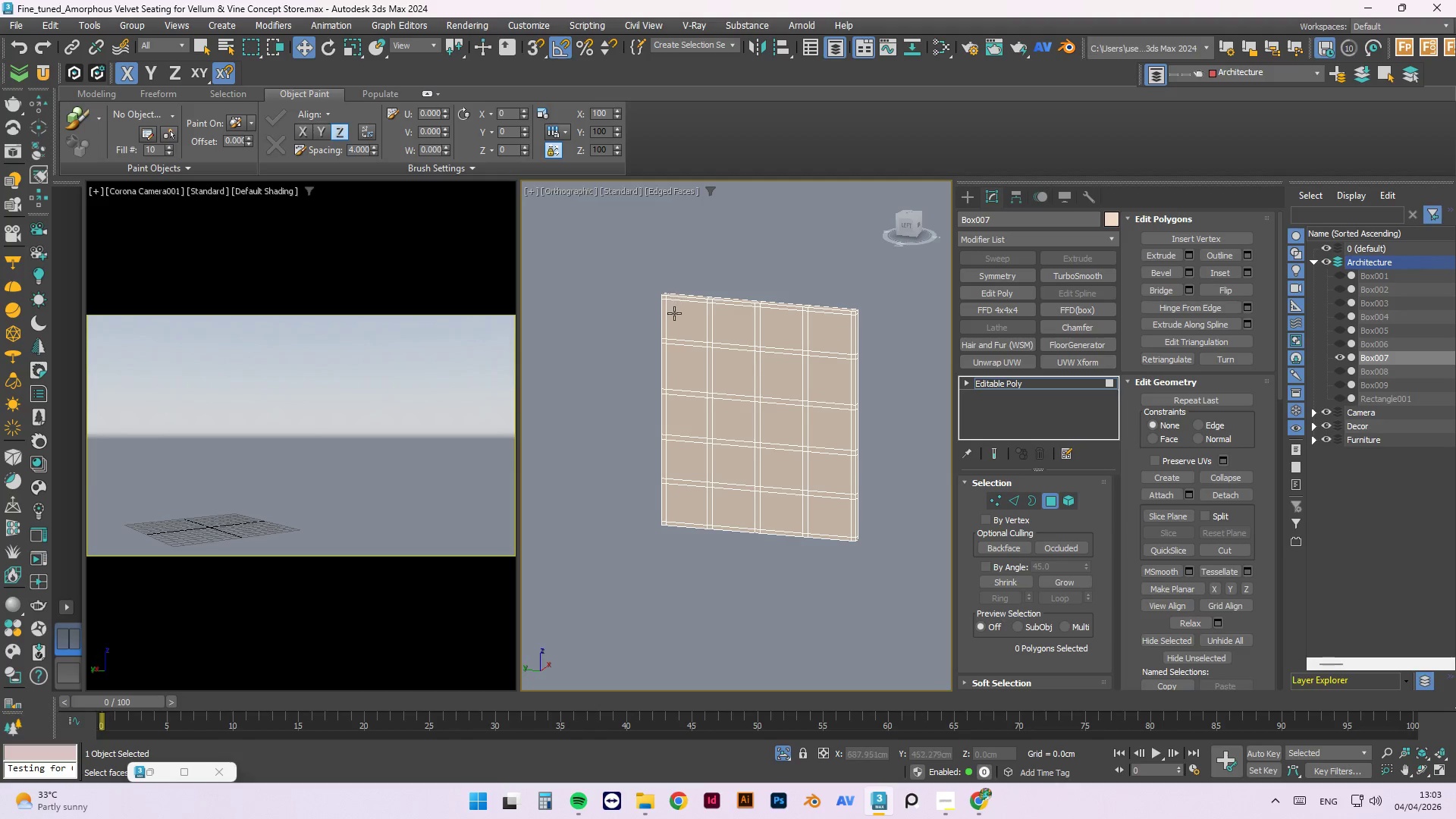 
left_click([678, 317])
 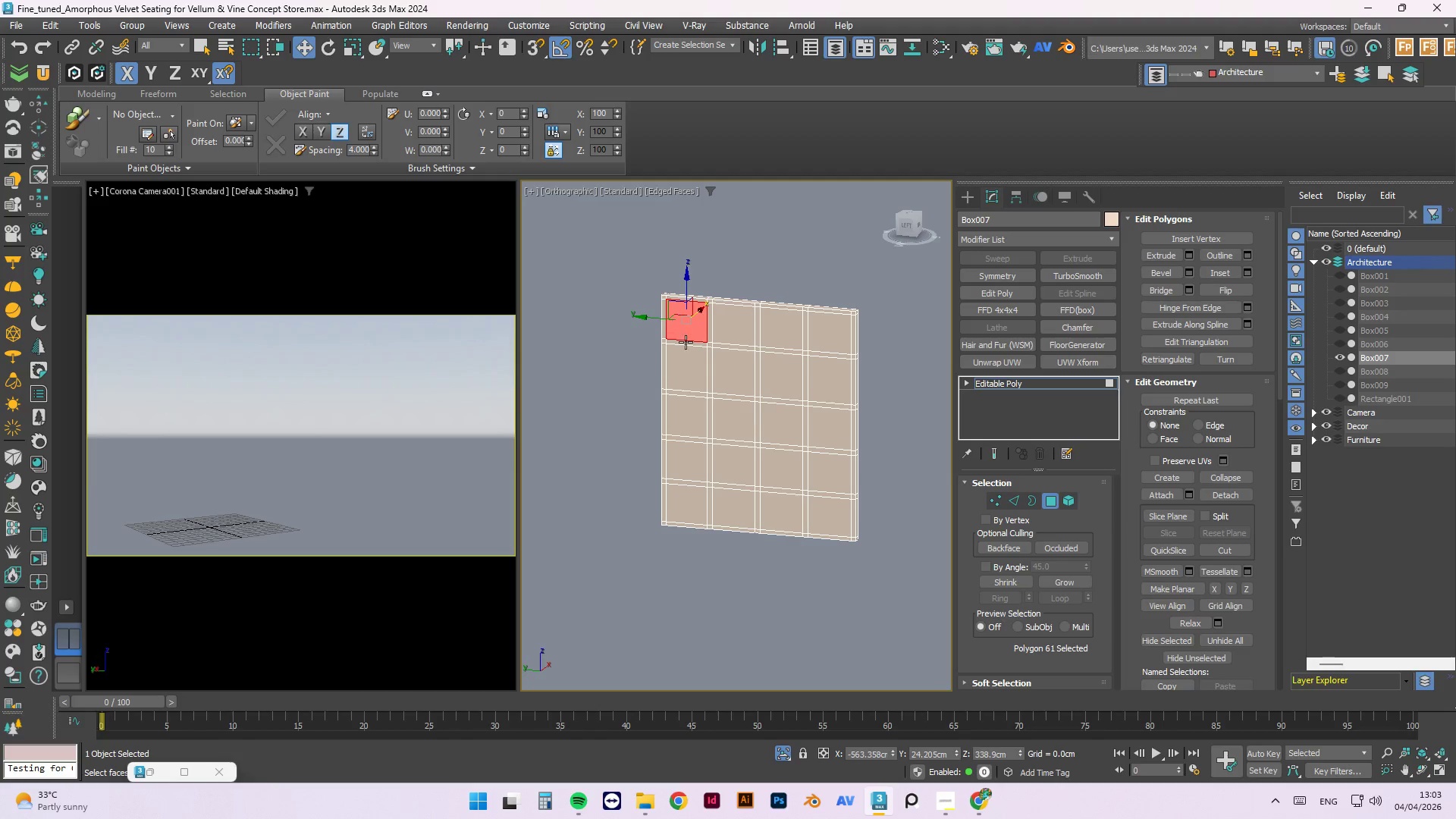 
hold_key(key=ControlLeft, duration=1.5)
left_click([690, 367])
 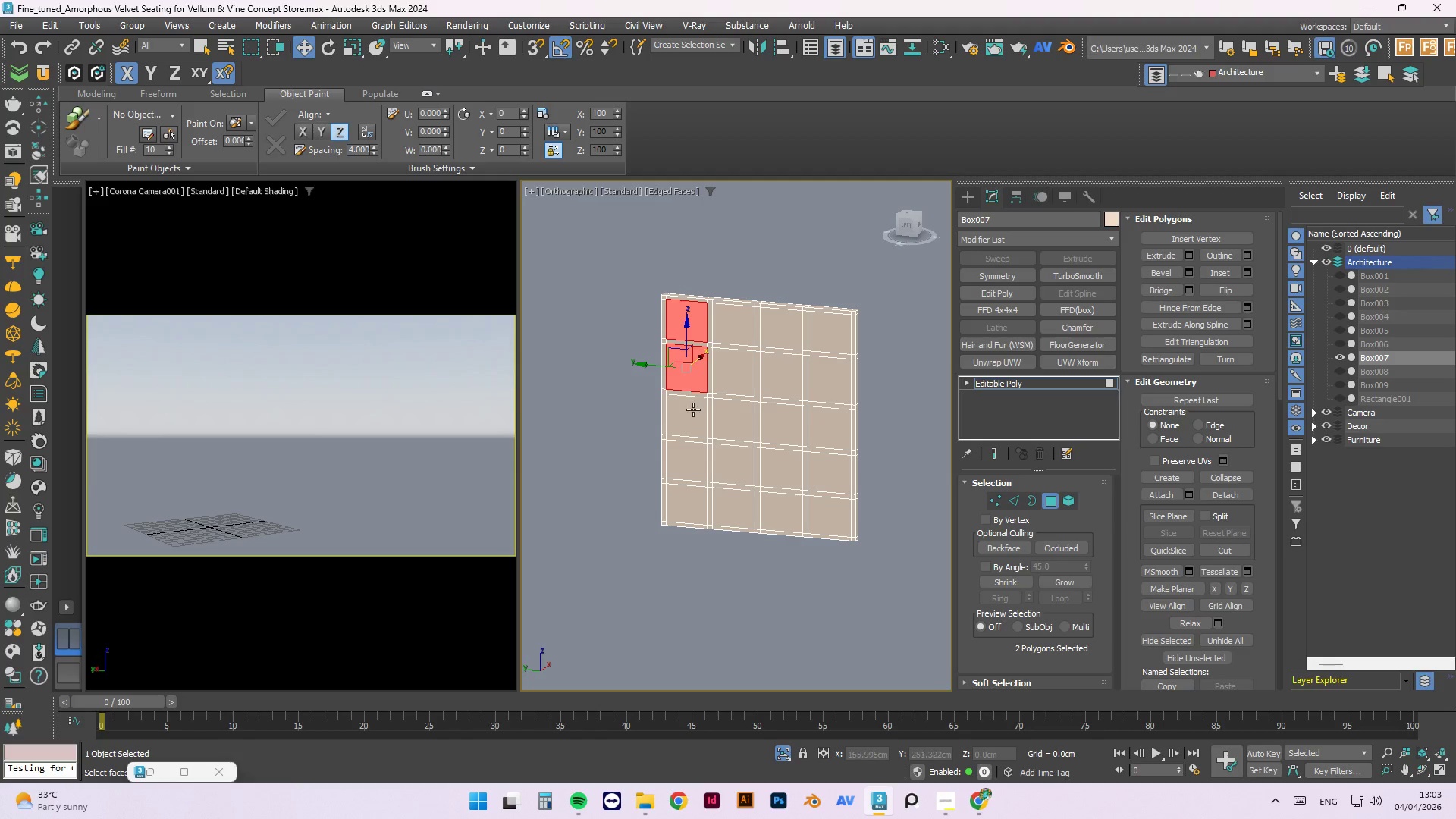 
double_click([693, 414])
 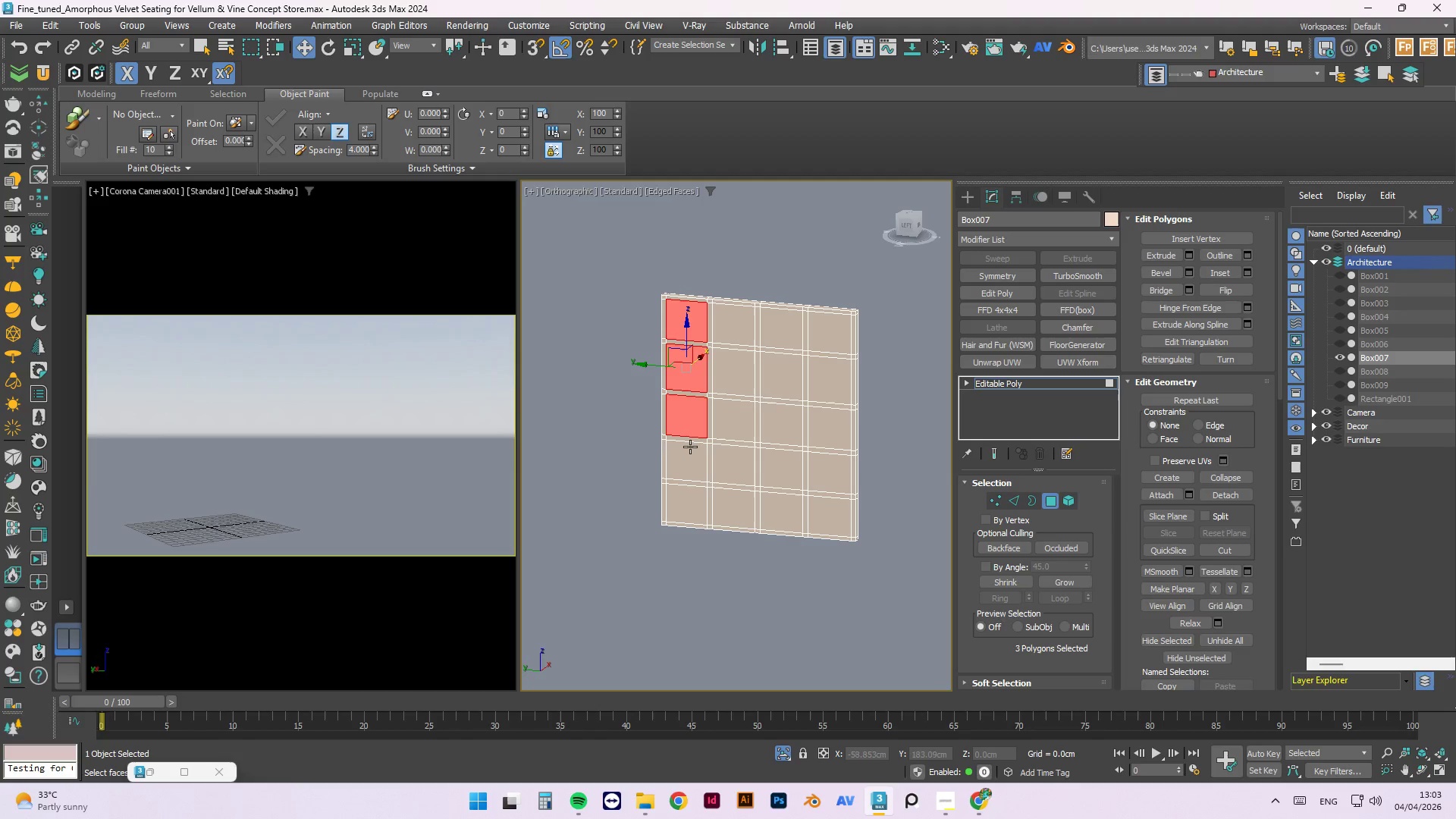 
left_click([690, 447])
 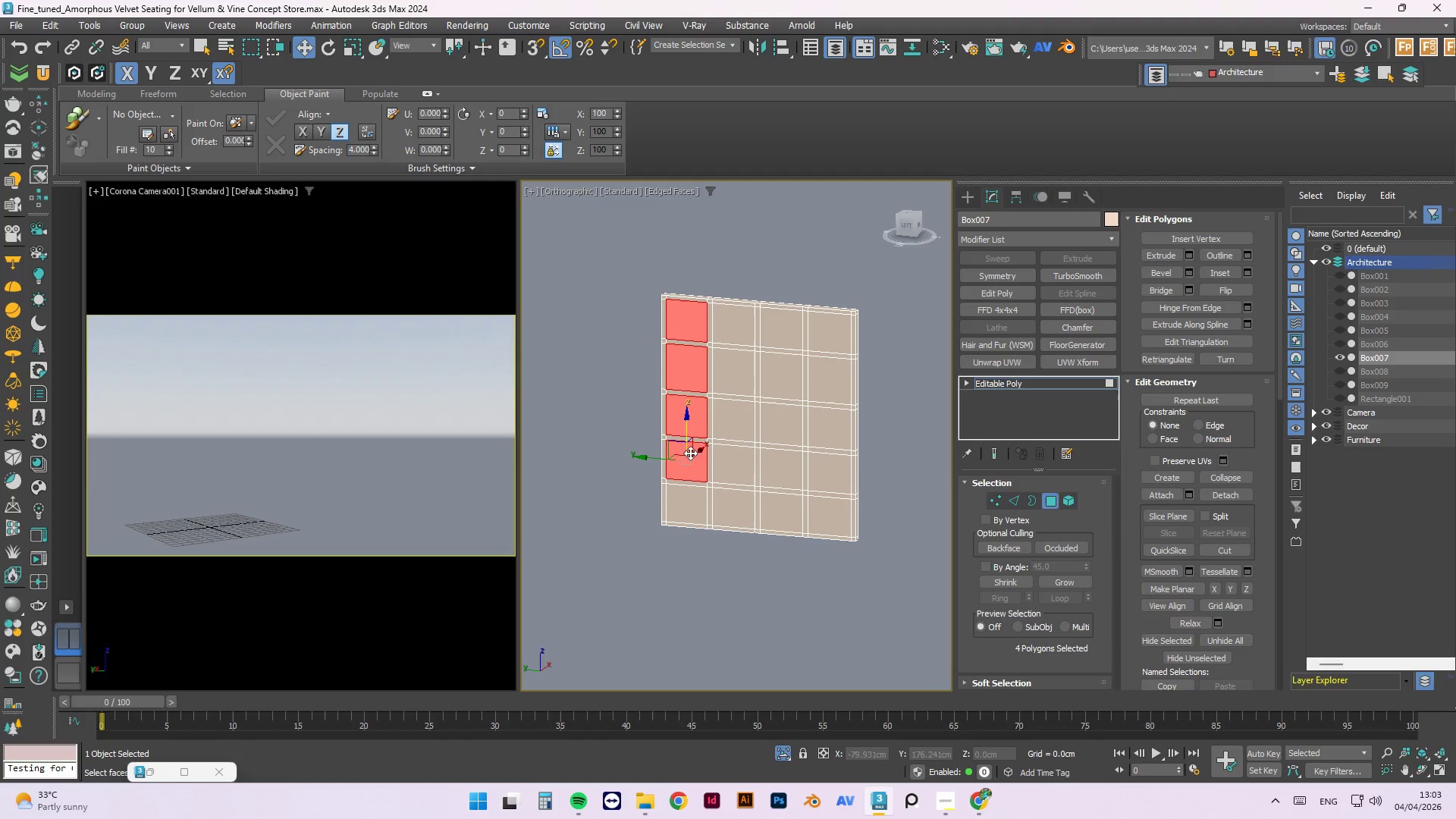 
hold_key(key=ControlLeft, duration=1.51)
left_click([686, 498])
 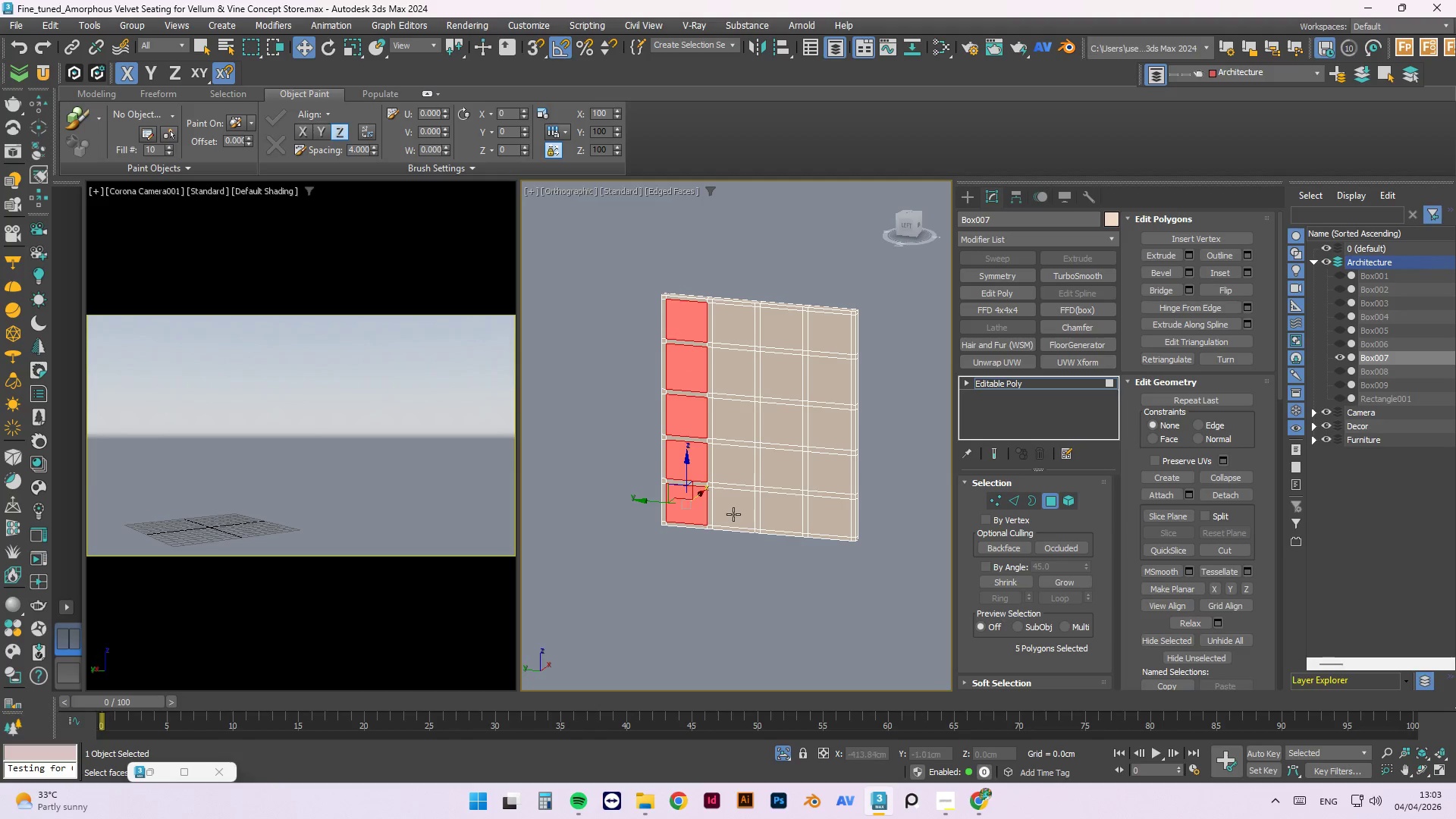 
double_click([733, 514])
 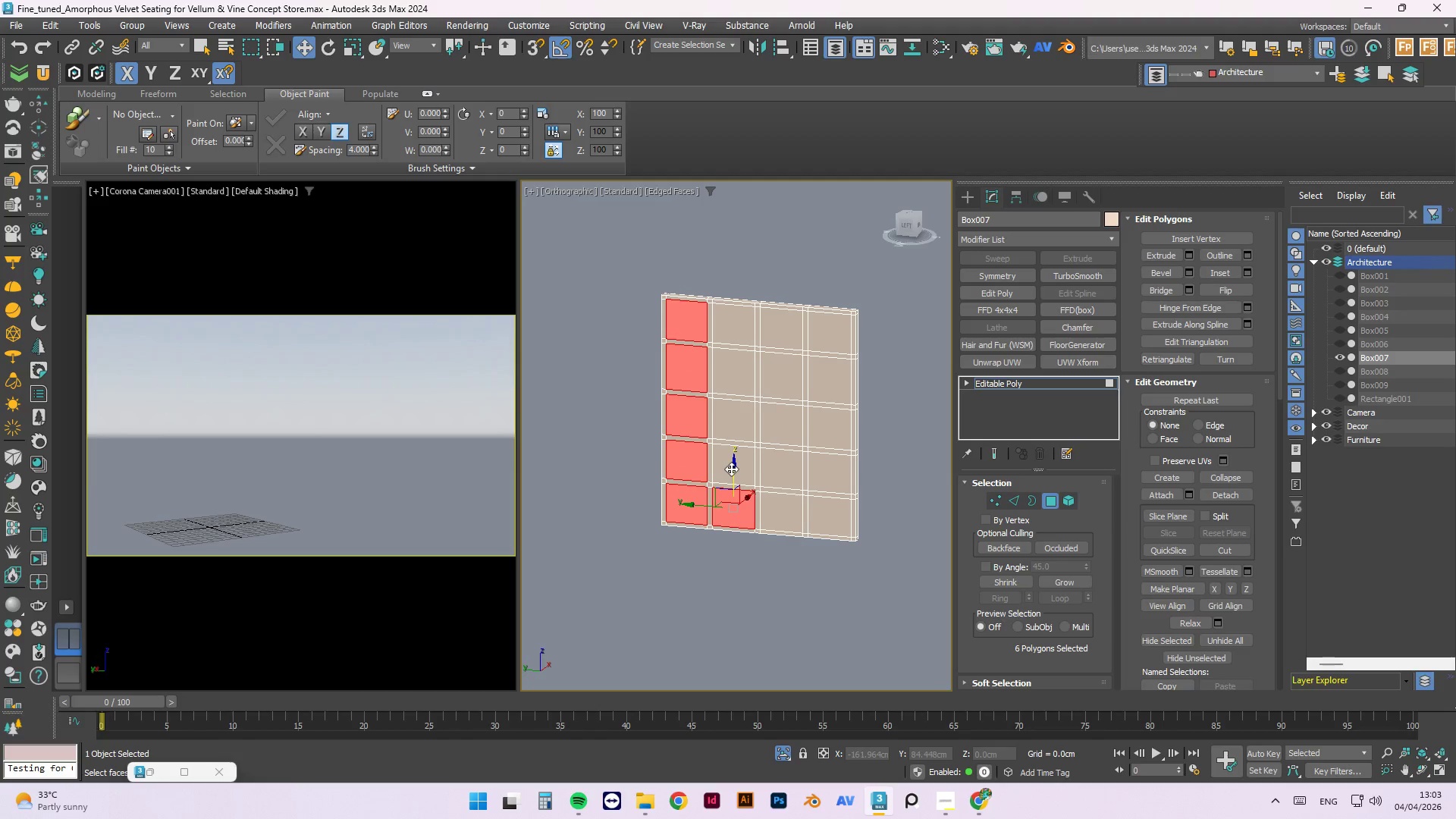 
hold_key(key=ControlLeft, duration=1.52)
left_click([723, 464])
 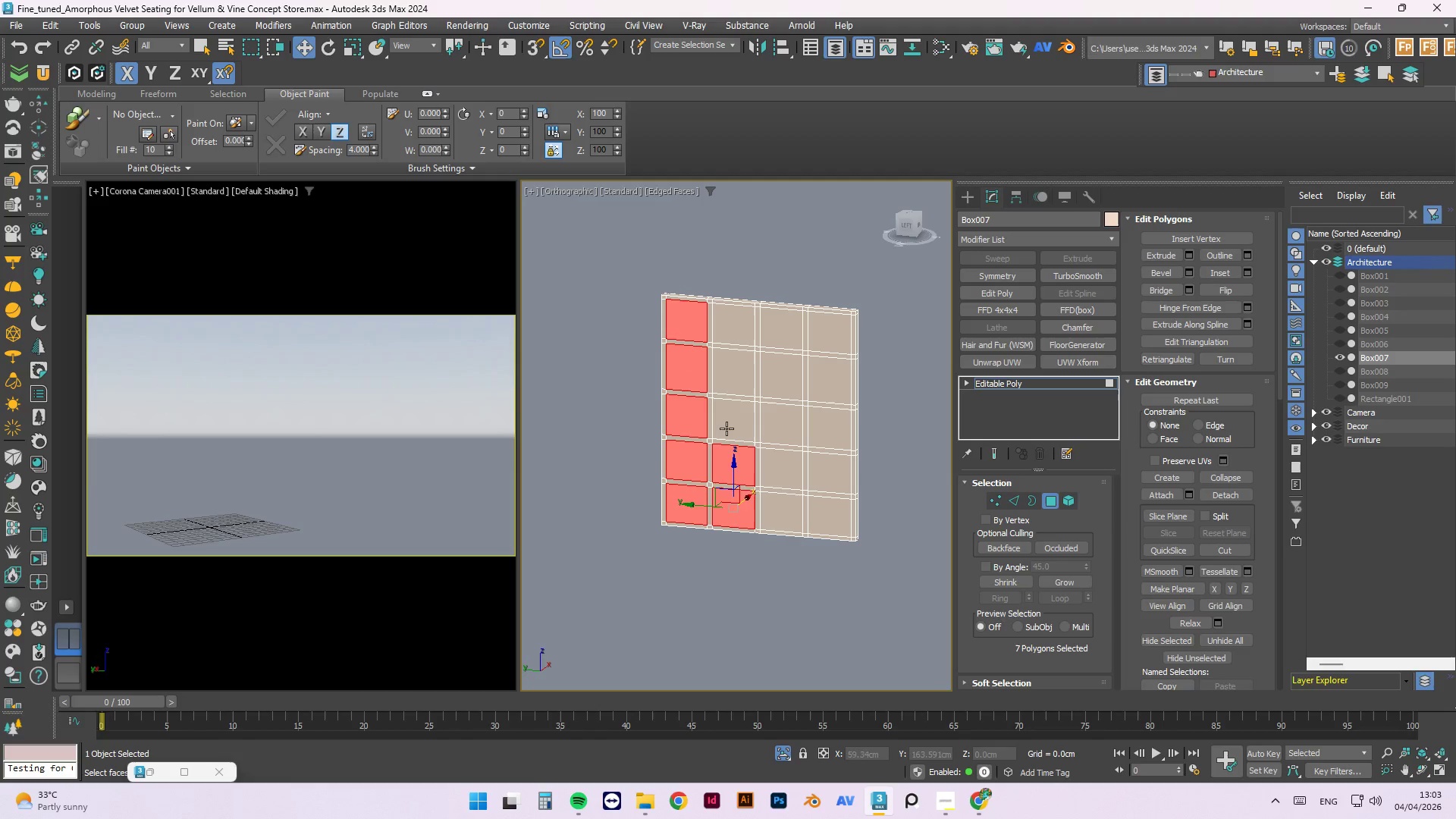 
double_click([726, 422])
 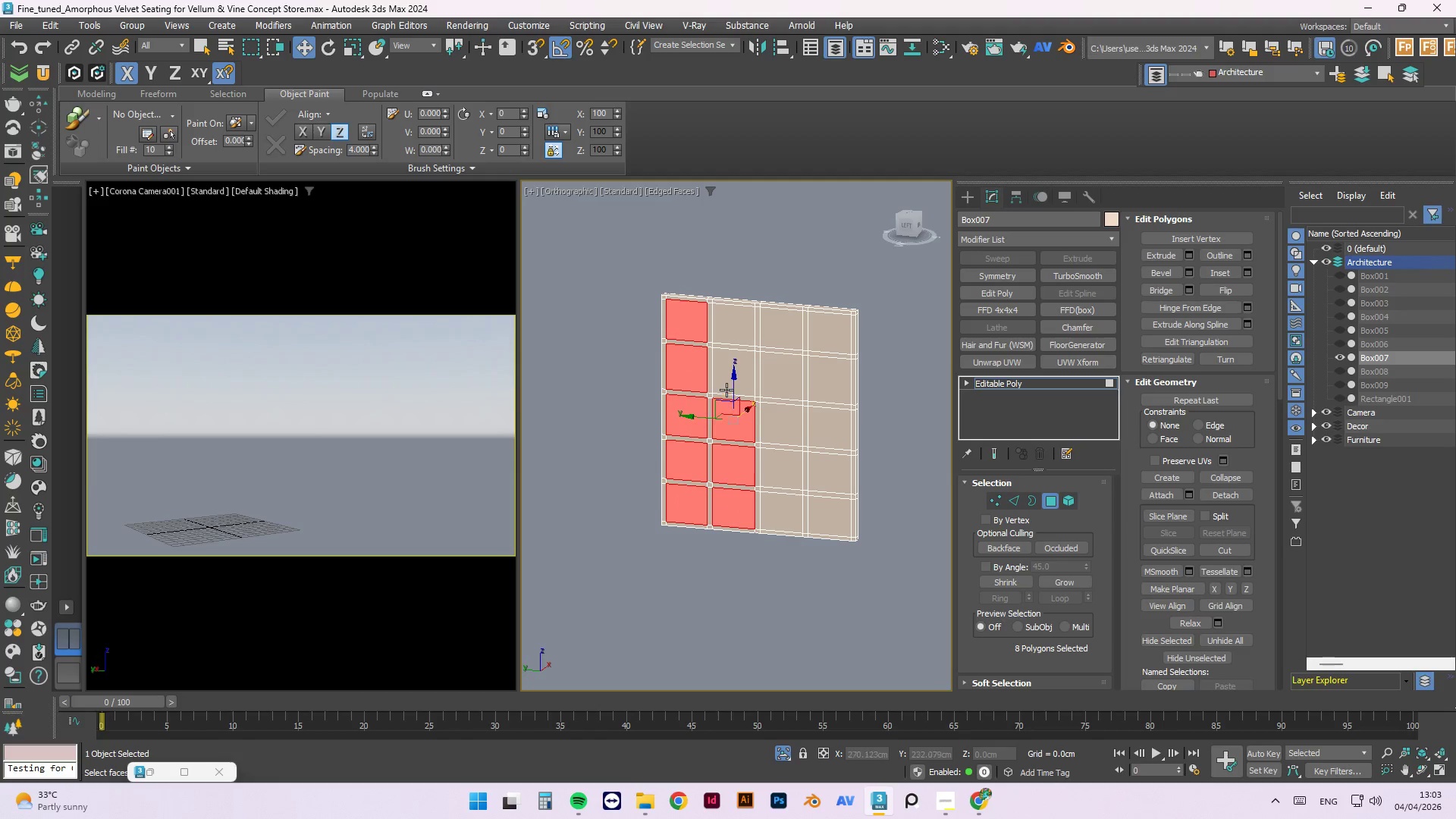 
triple_click([726, 389])
 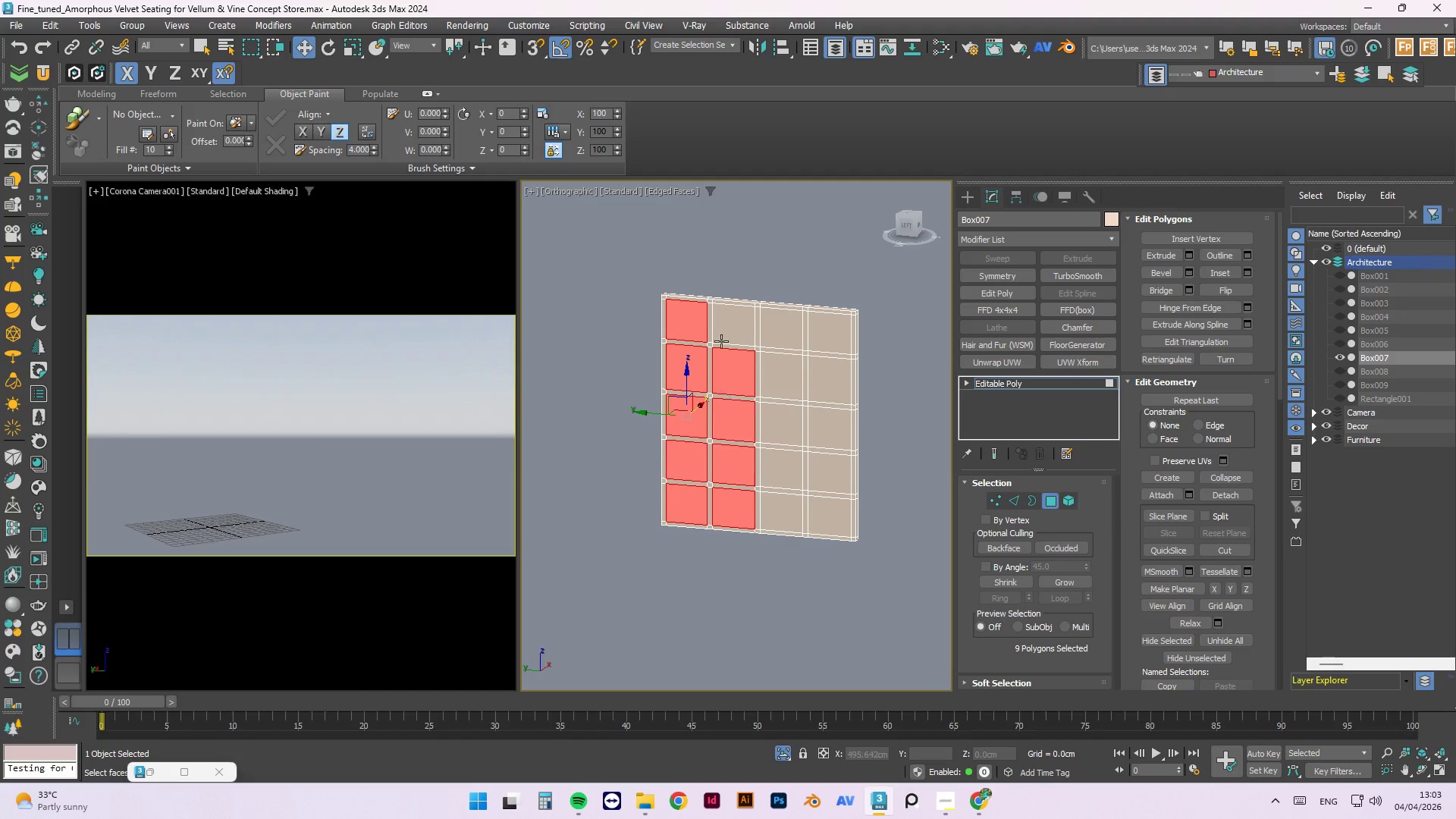 
hold_key(key=ControlLeft, duration=1.5)
left_click([720, 322])
 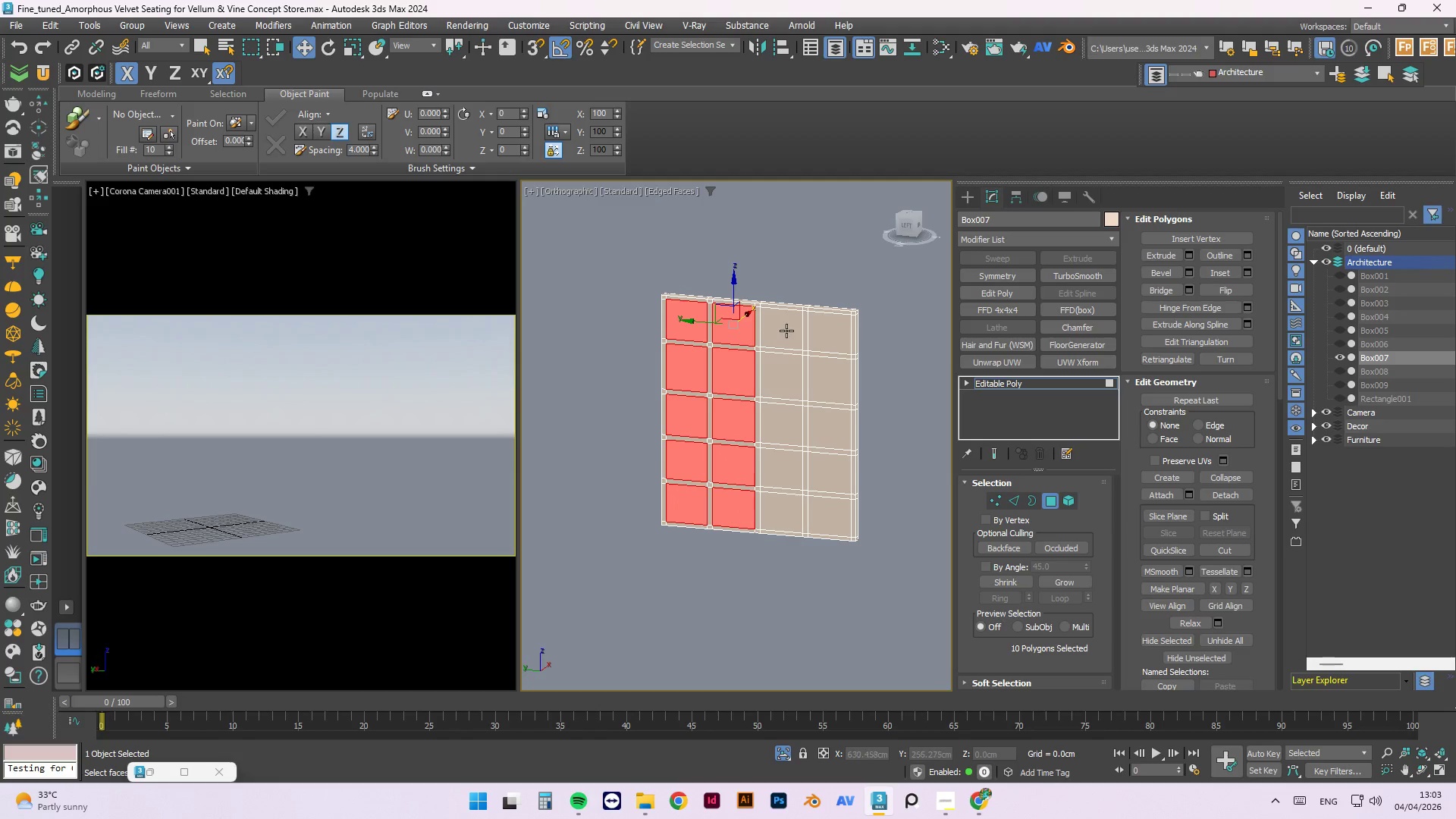 
double_click([786, 331])
 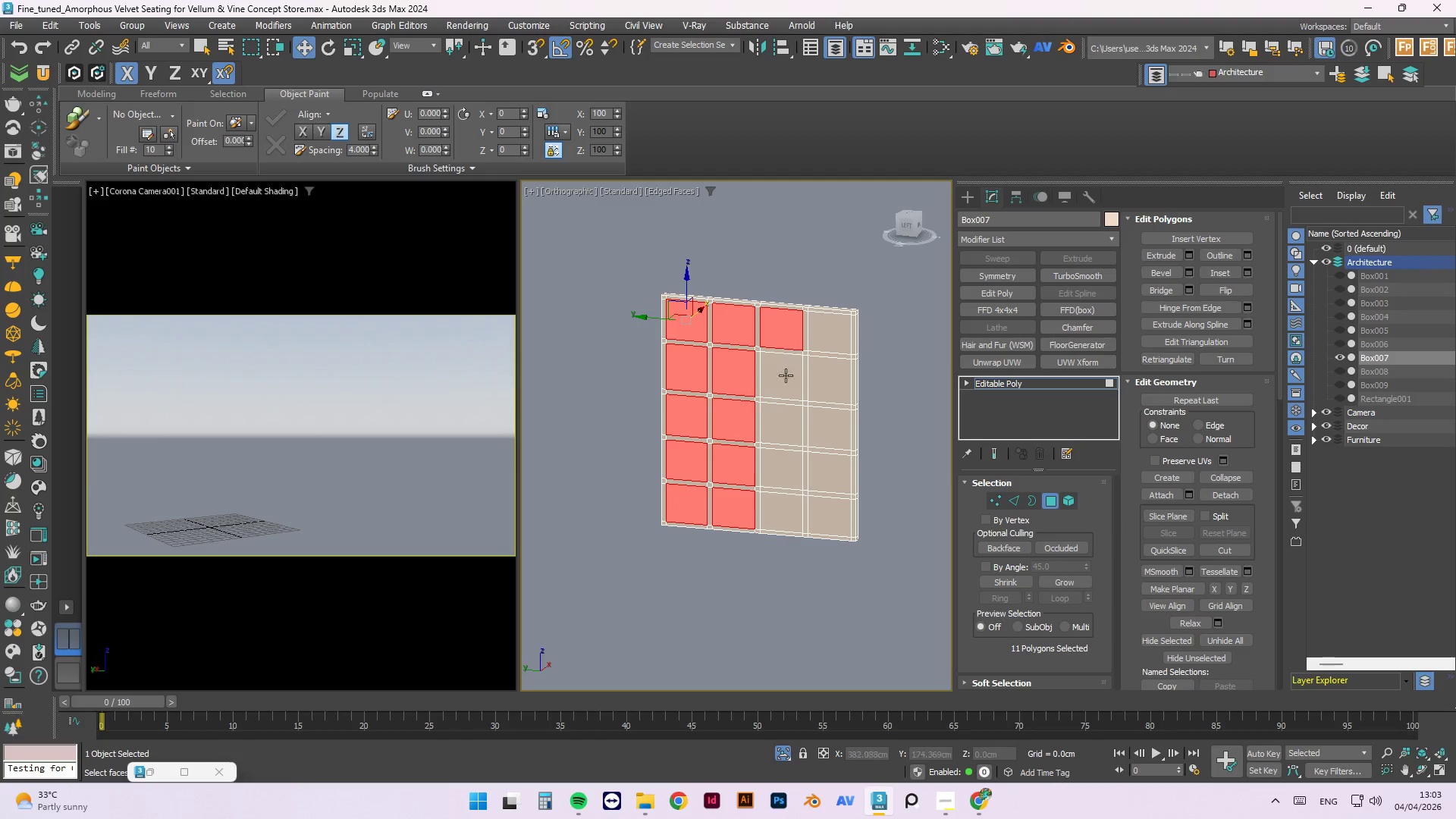 
triple_click([786, 376])
 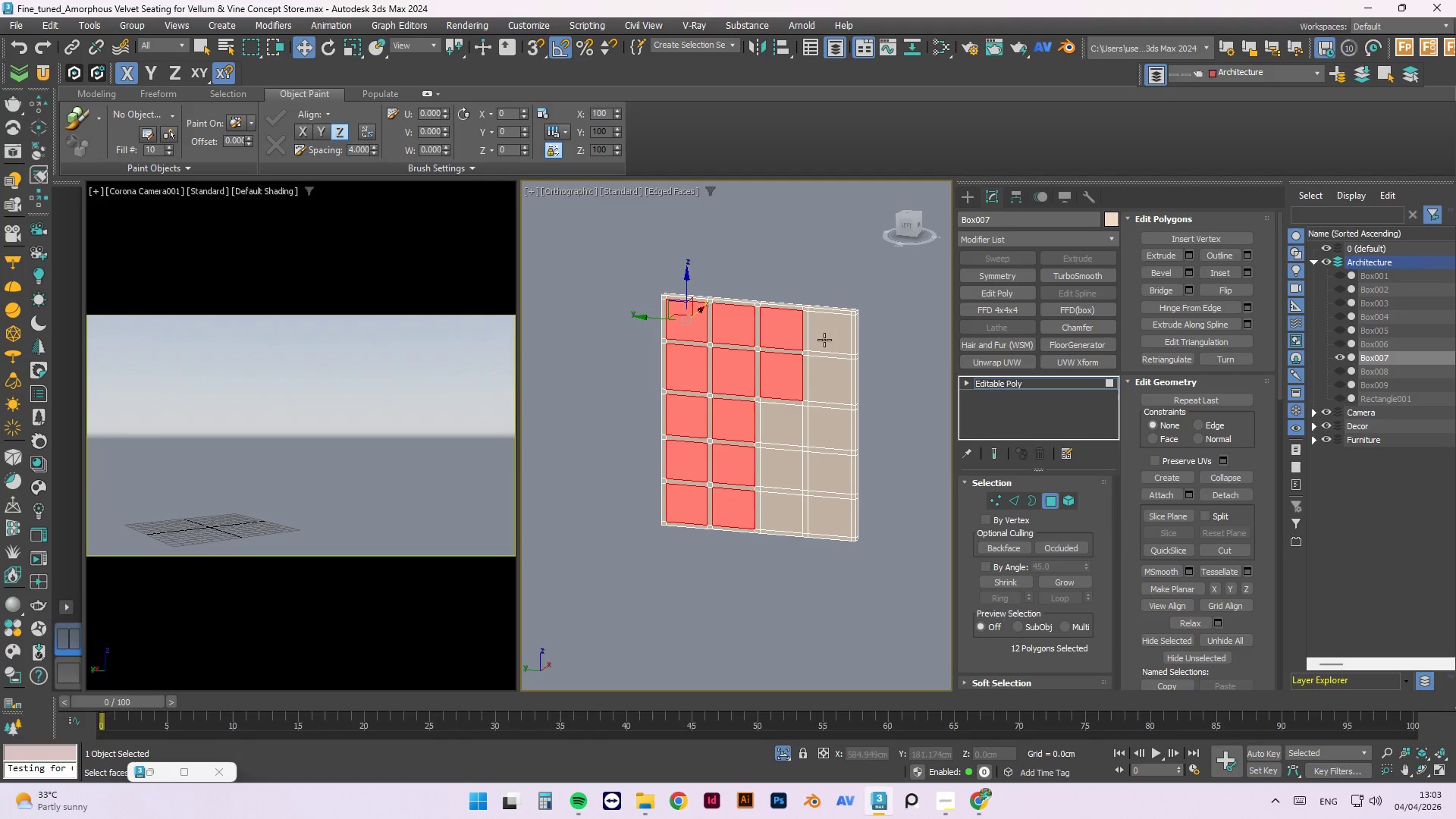 
triple_click([827, 334])
 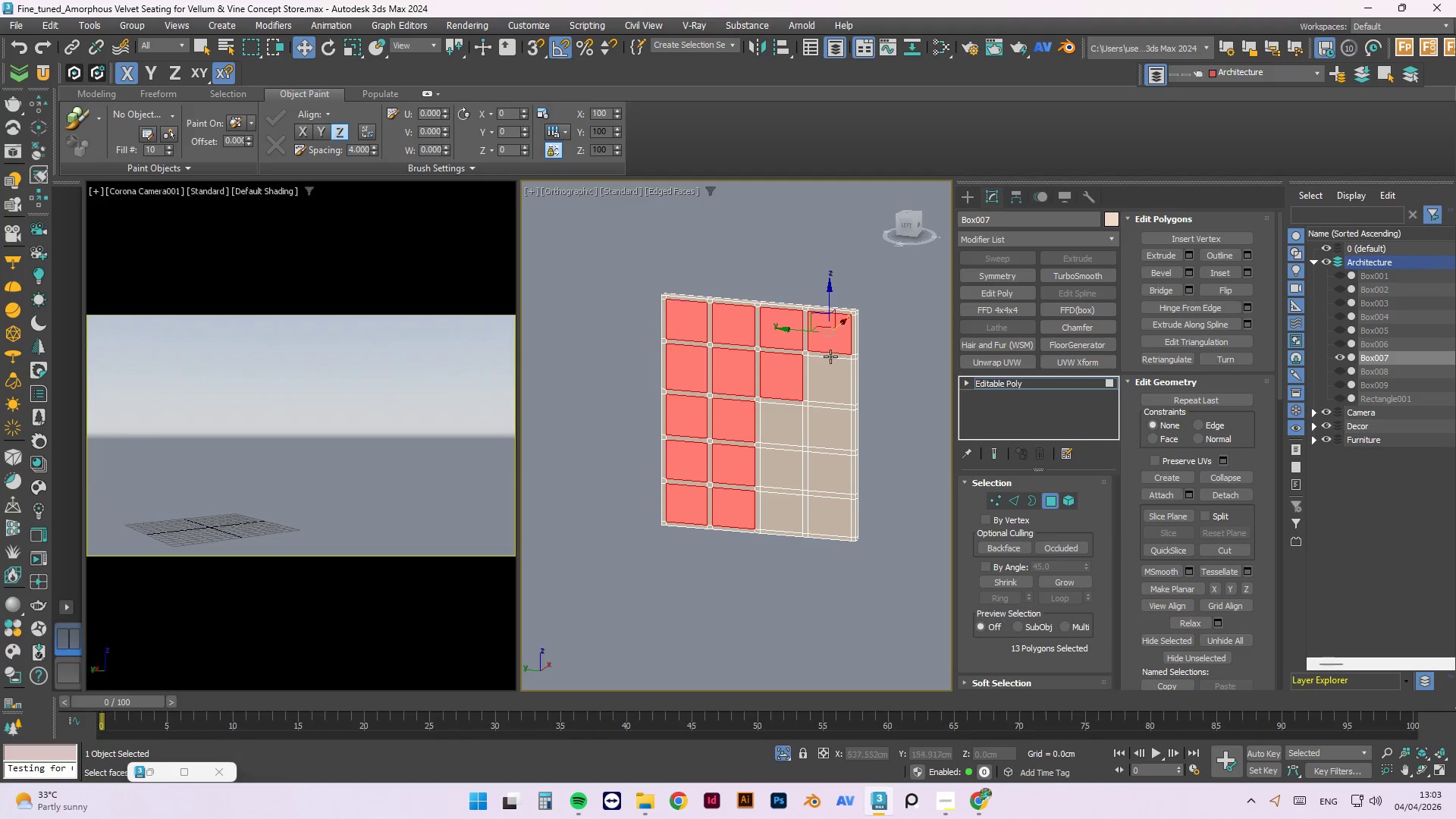 
hold_key(key=ControlLeft, duration=1.5)
triple_click([830, 372])
 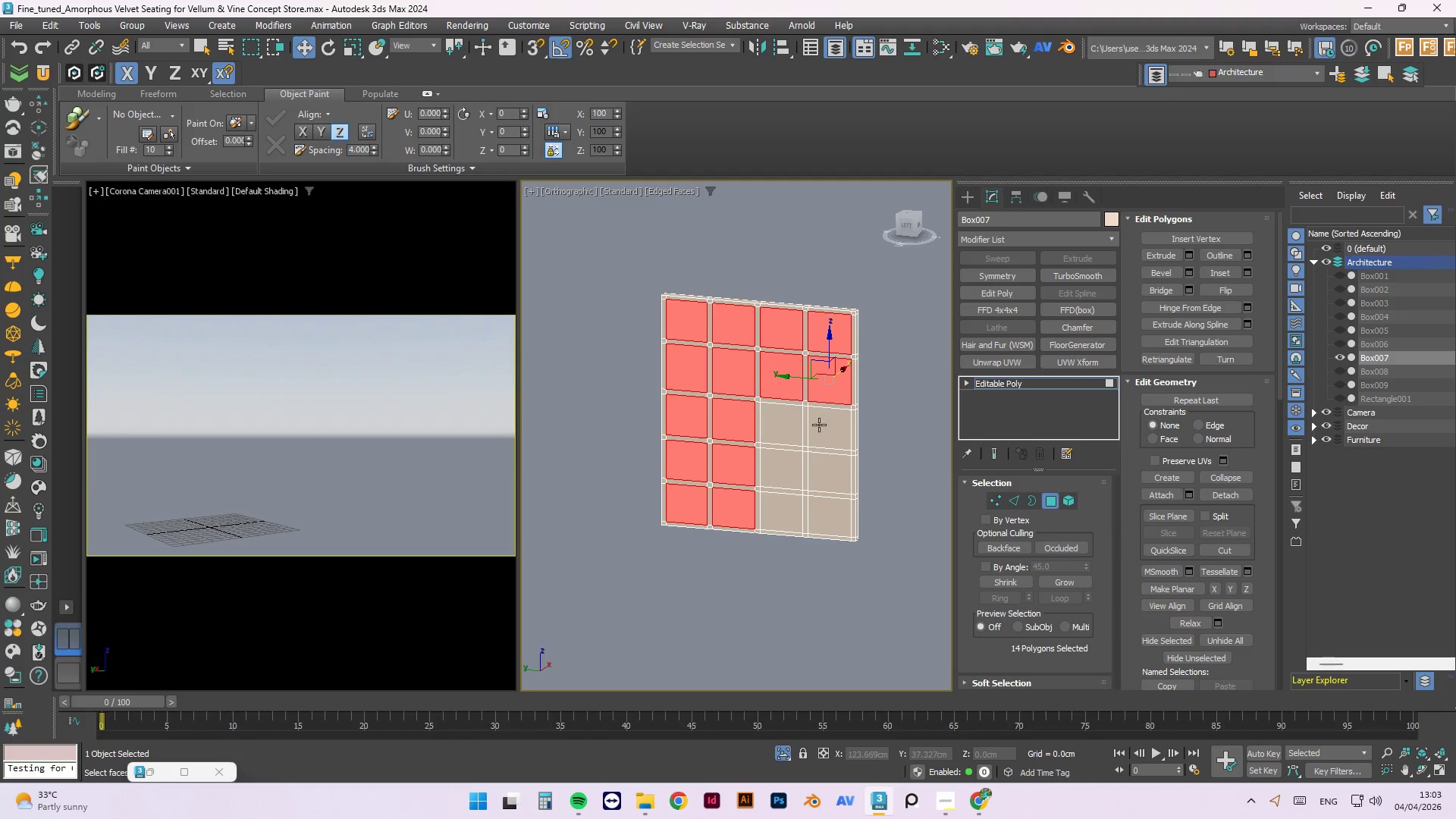 
left_click([819, 425])
 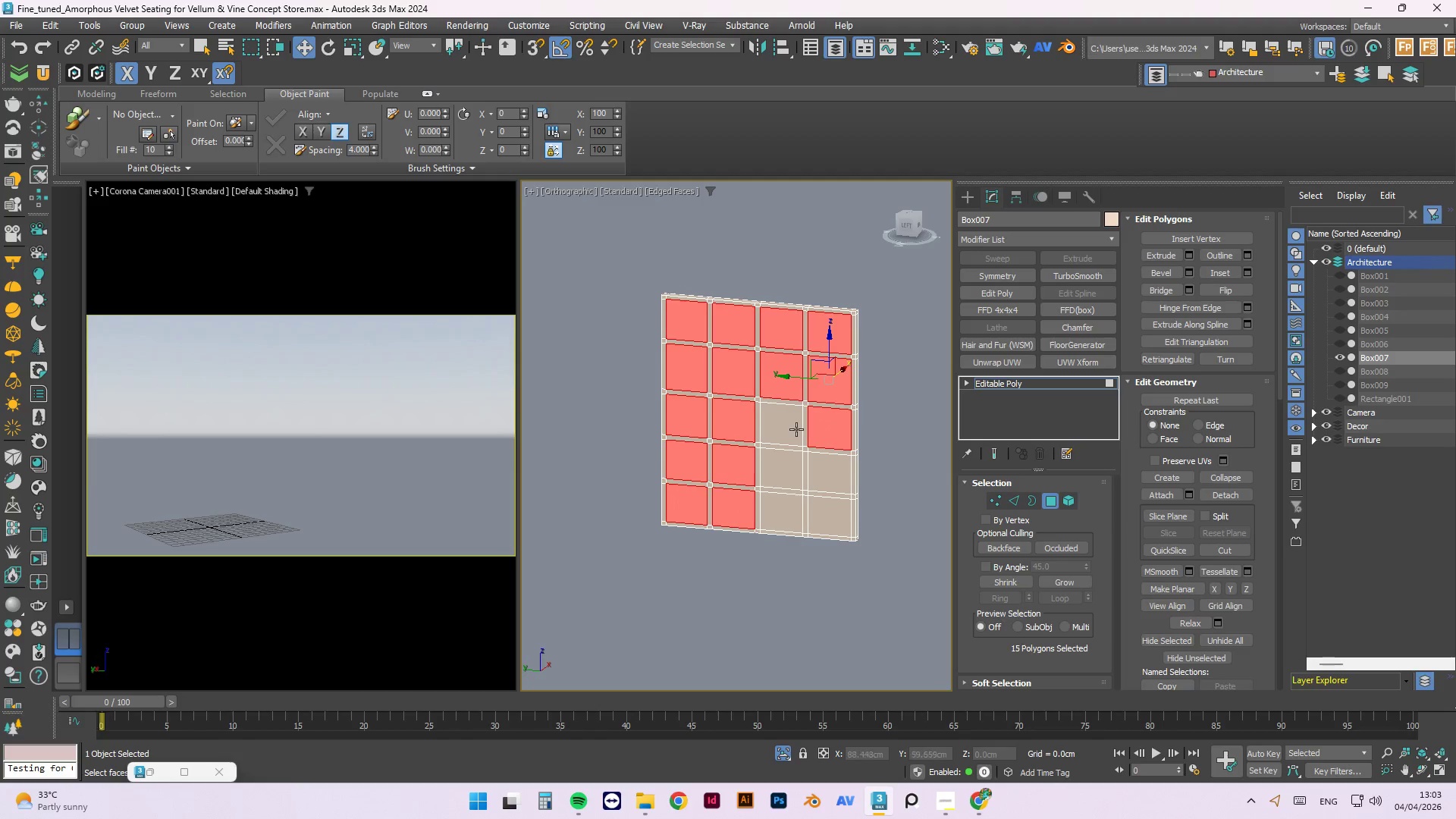 
left_click([783, 424])
 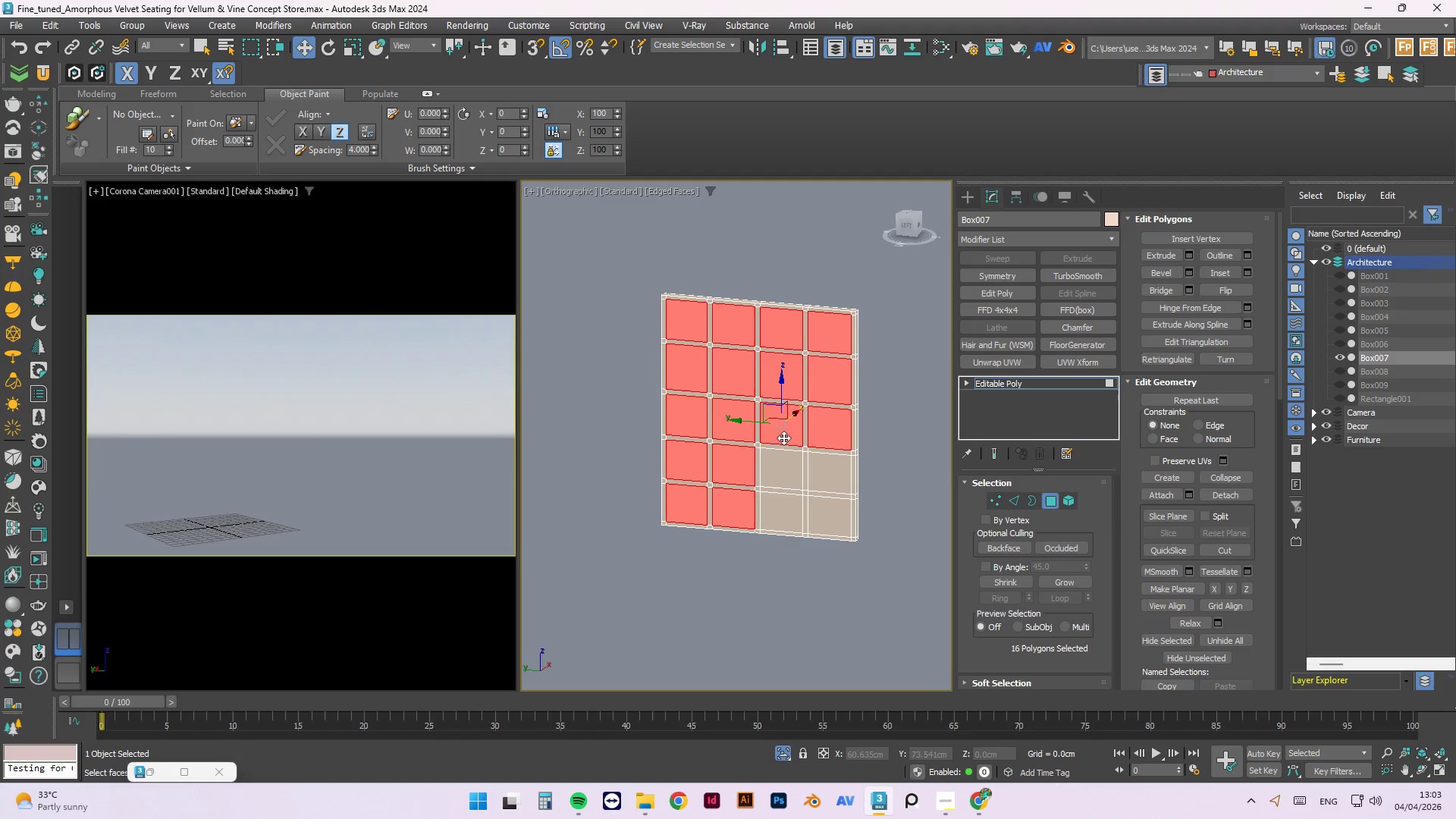 
hold_key(key=ControlLeft, duration=1.53)
double_click([777, 470])
 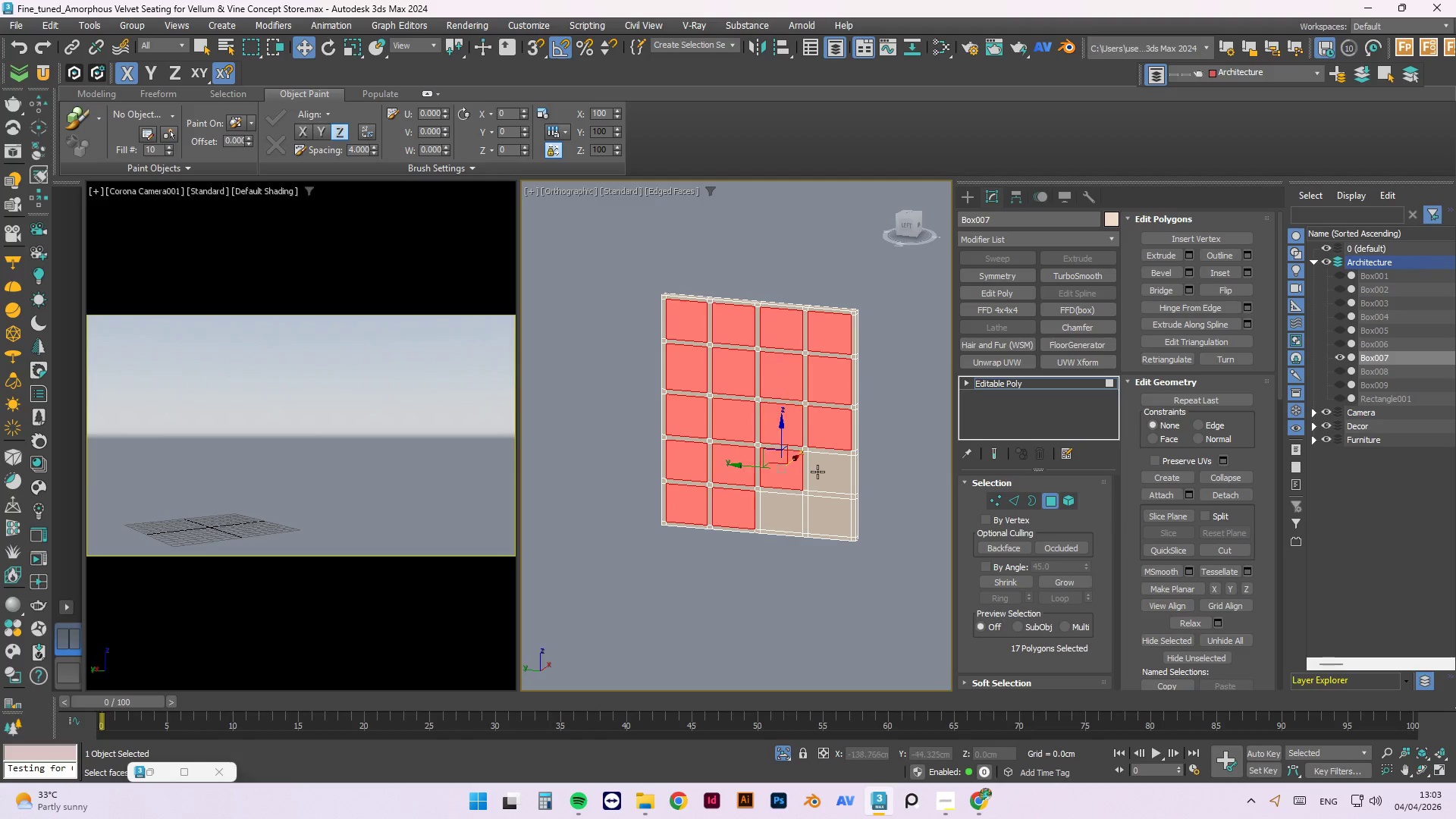 
triple_click([821, 471])
 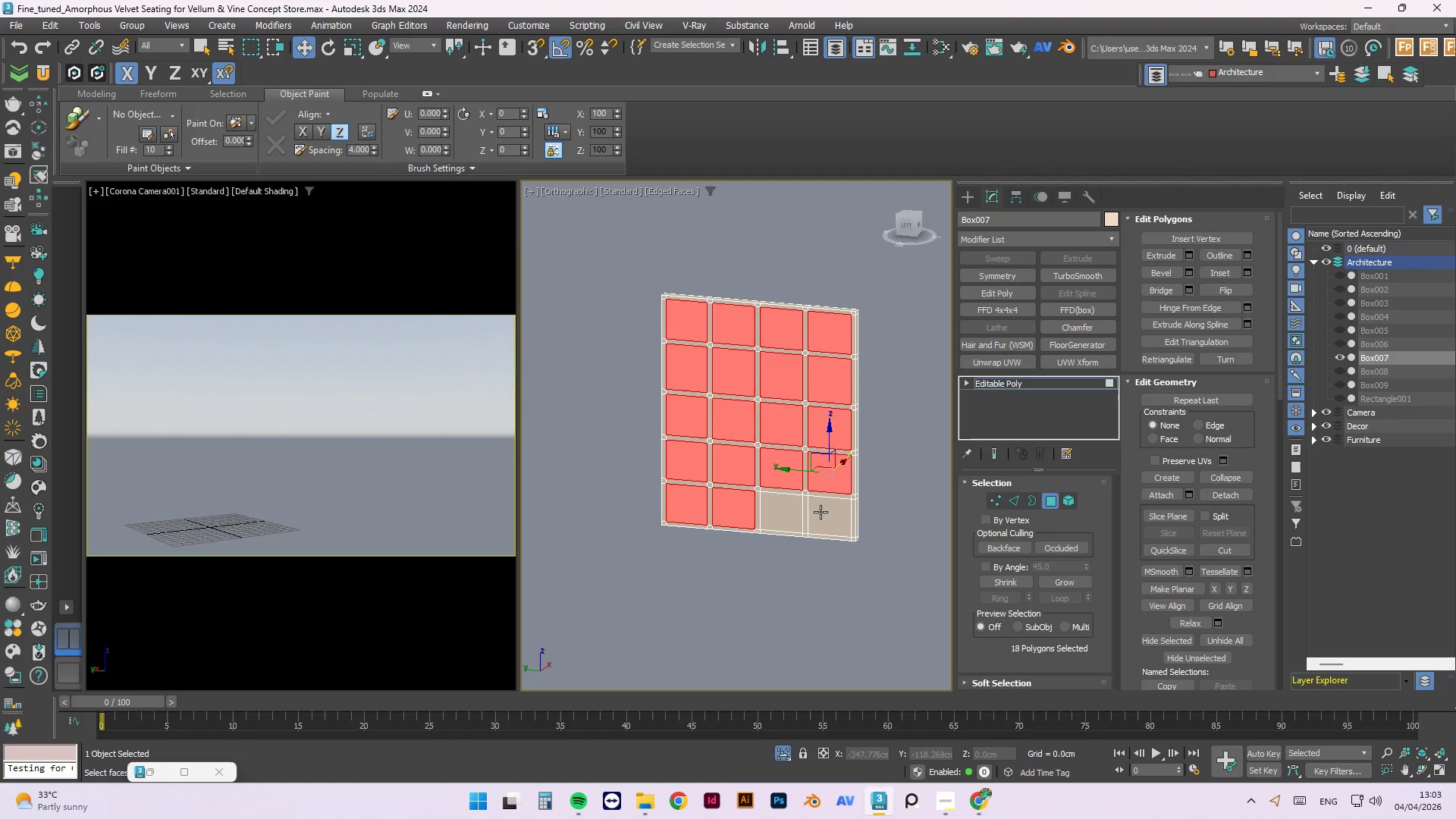 
triple_click([821, 514])
 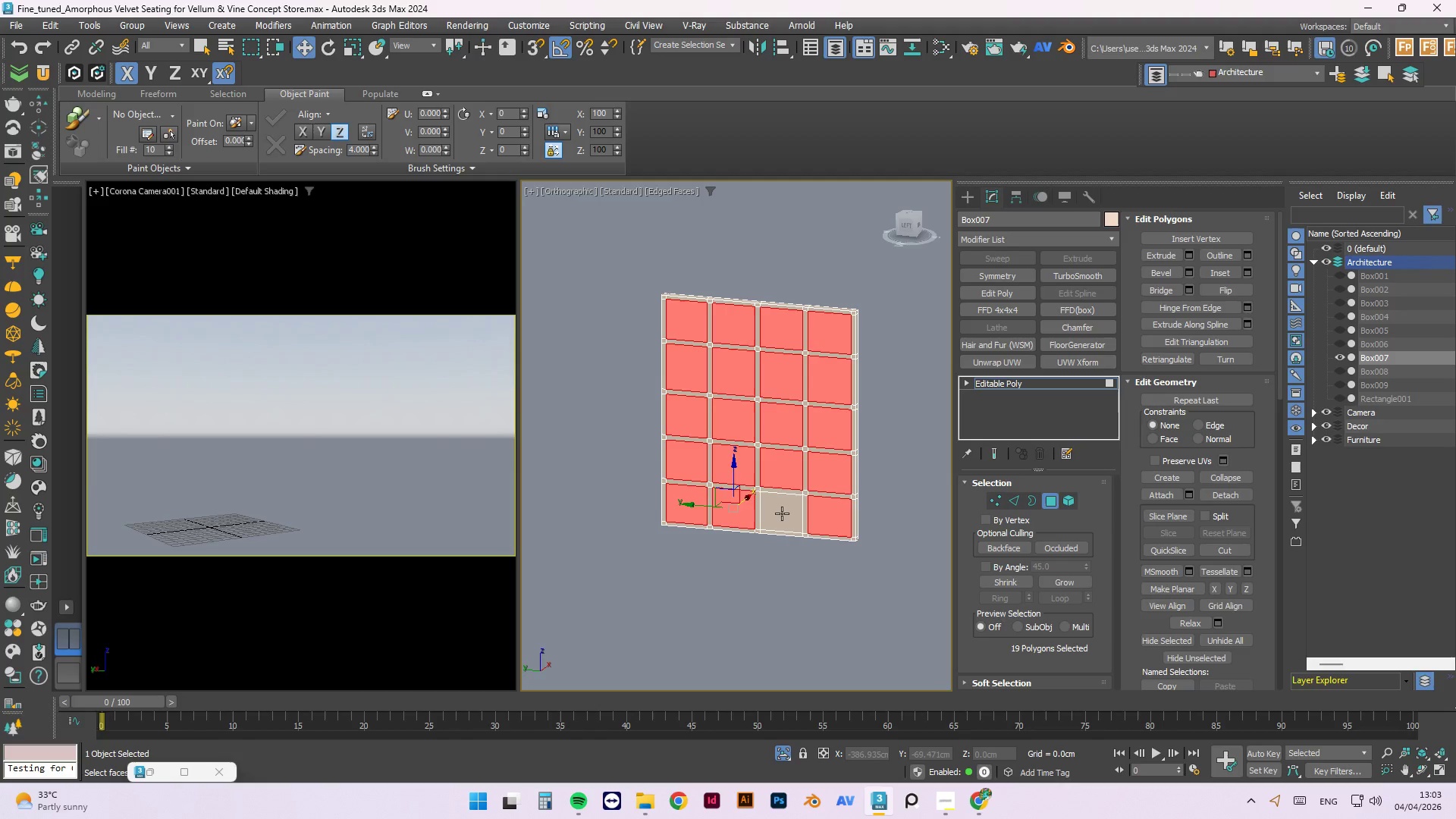 
triple_click([782, 513])
 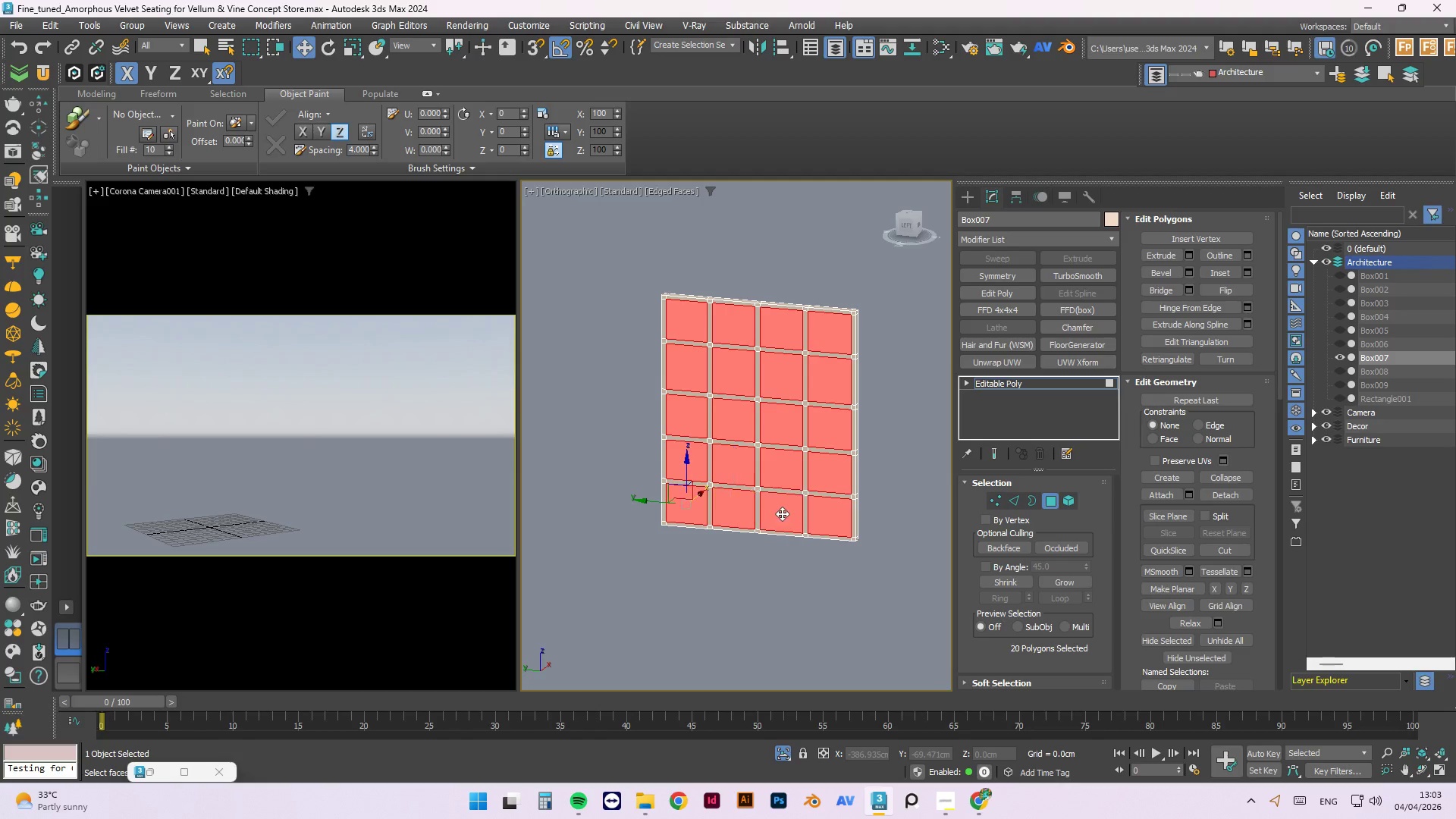 
hold_key(key=ControlLeft, duration=0.34)
 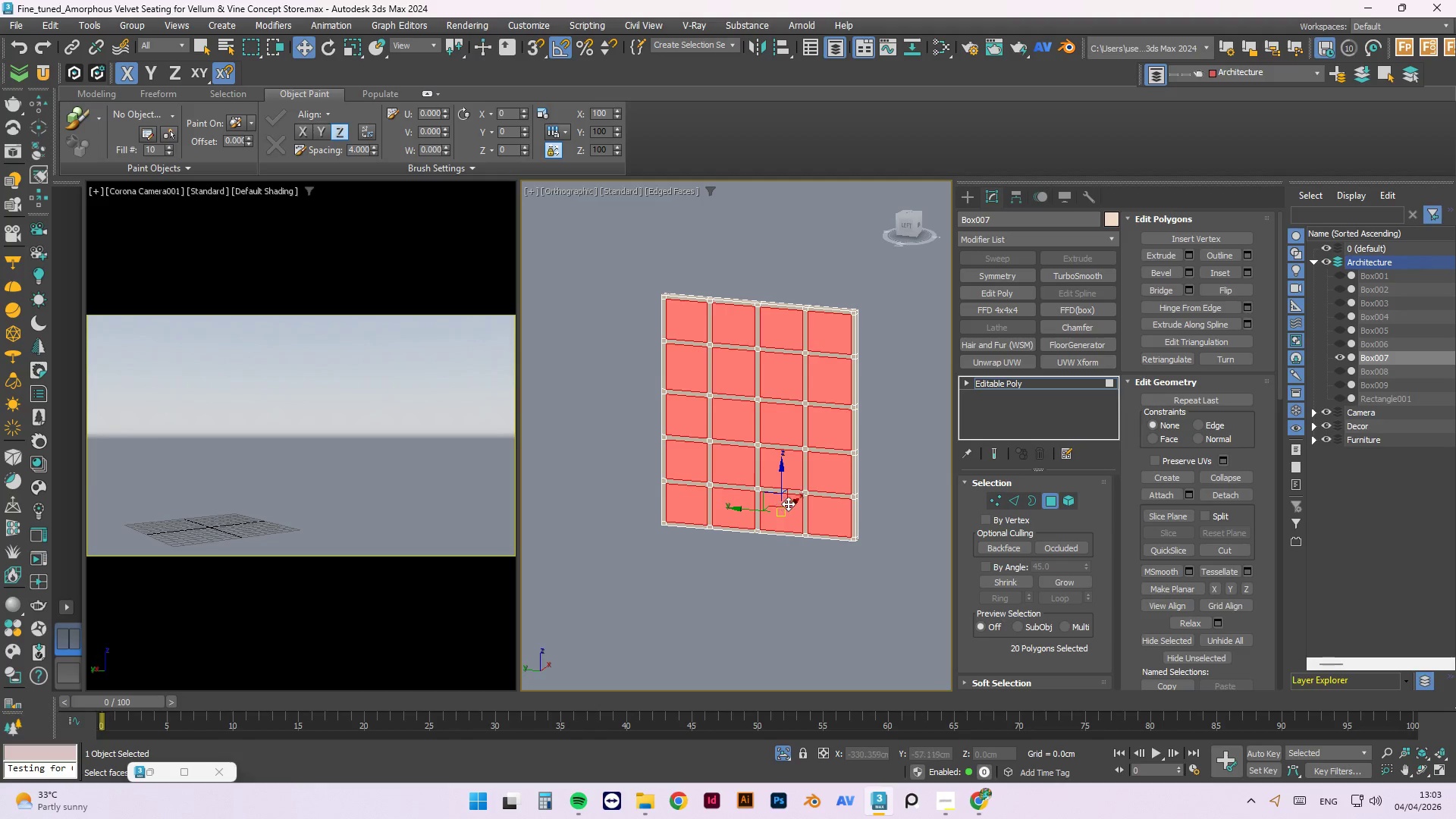 
hold_key(key=ShiftLeft, duration=1.12)
left_click_drag(start_coordinate=[792, 504], to_coordinate=[865, 400])
 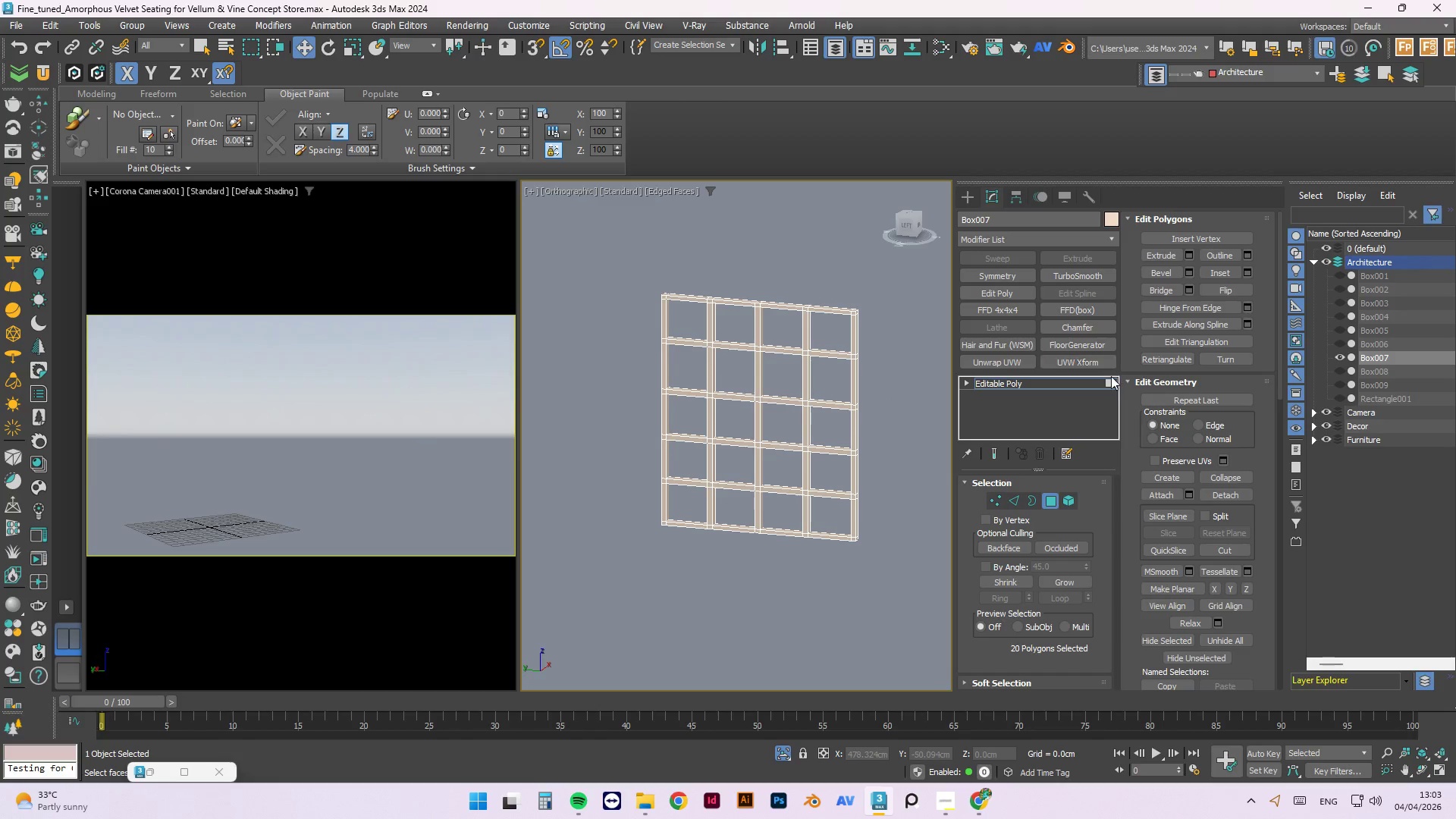 
left_click([1111, 382])
 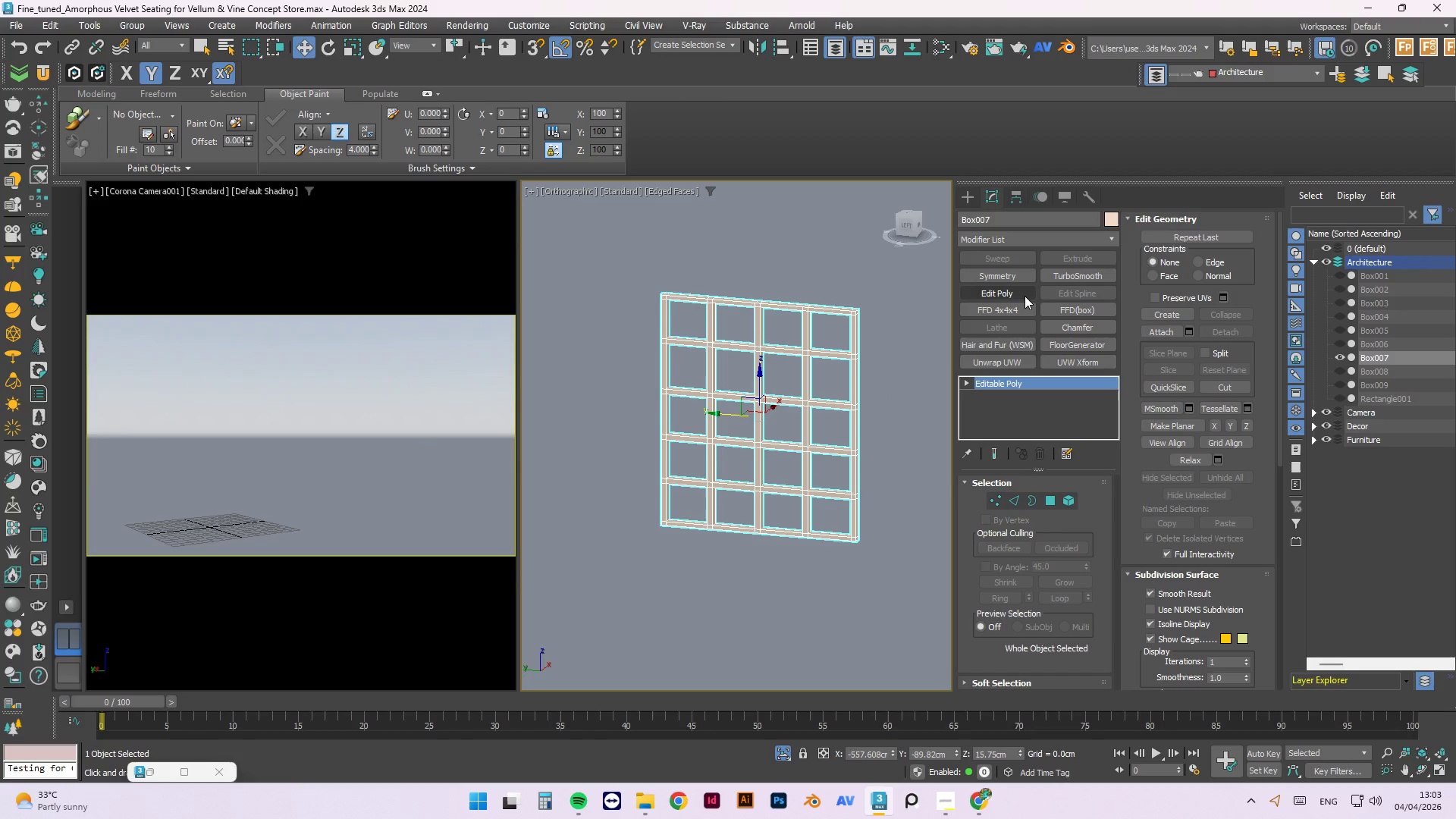 
left_click([1057, 331])
 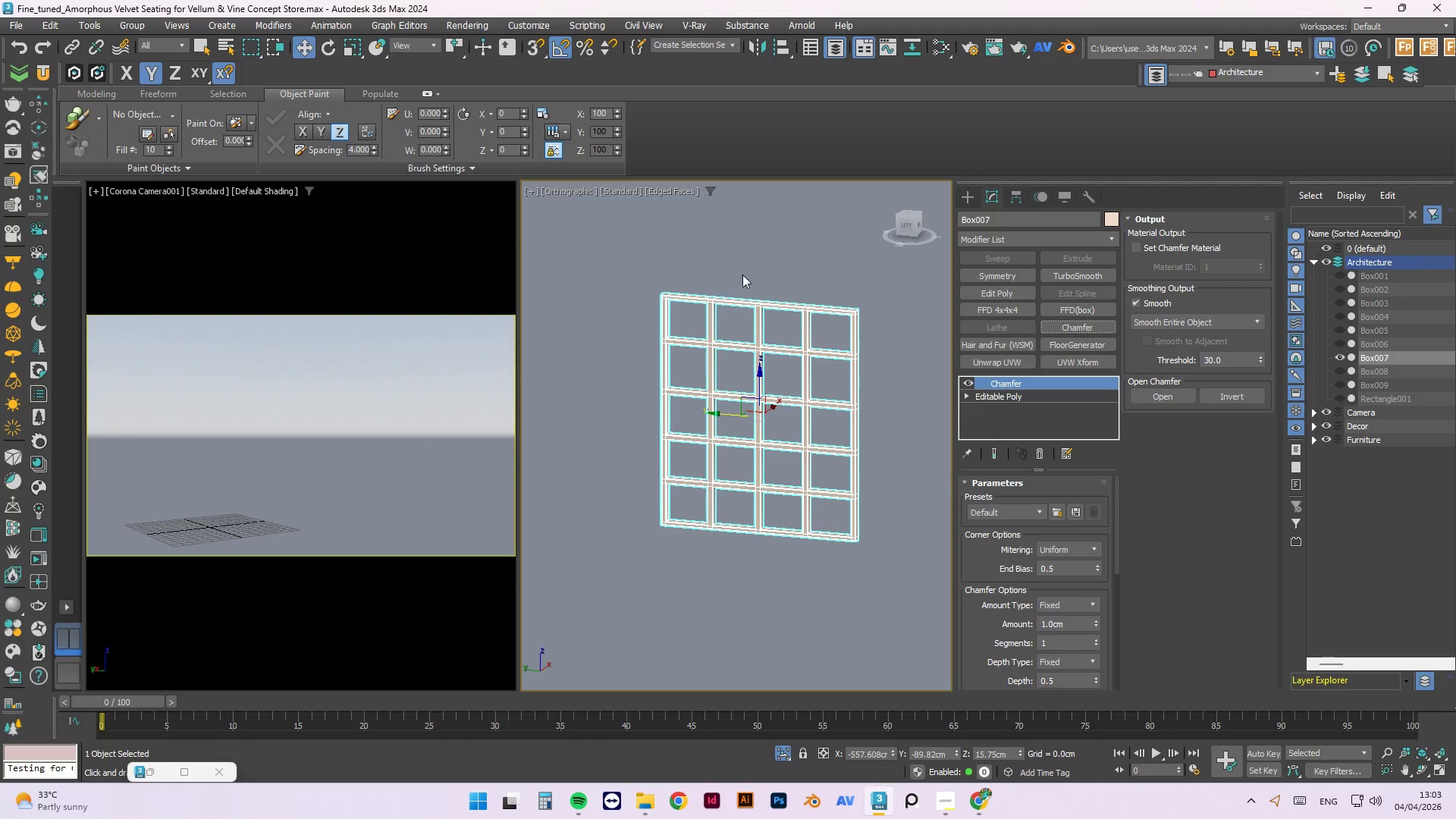 
scroll: coordinate [789, 295], scroll_direction: up, amount: 3.0
 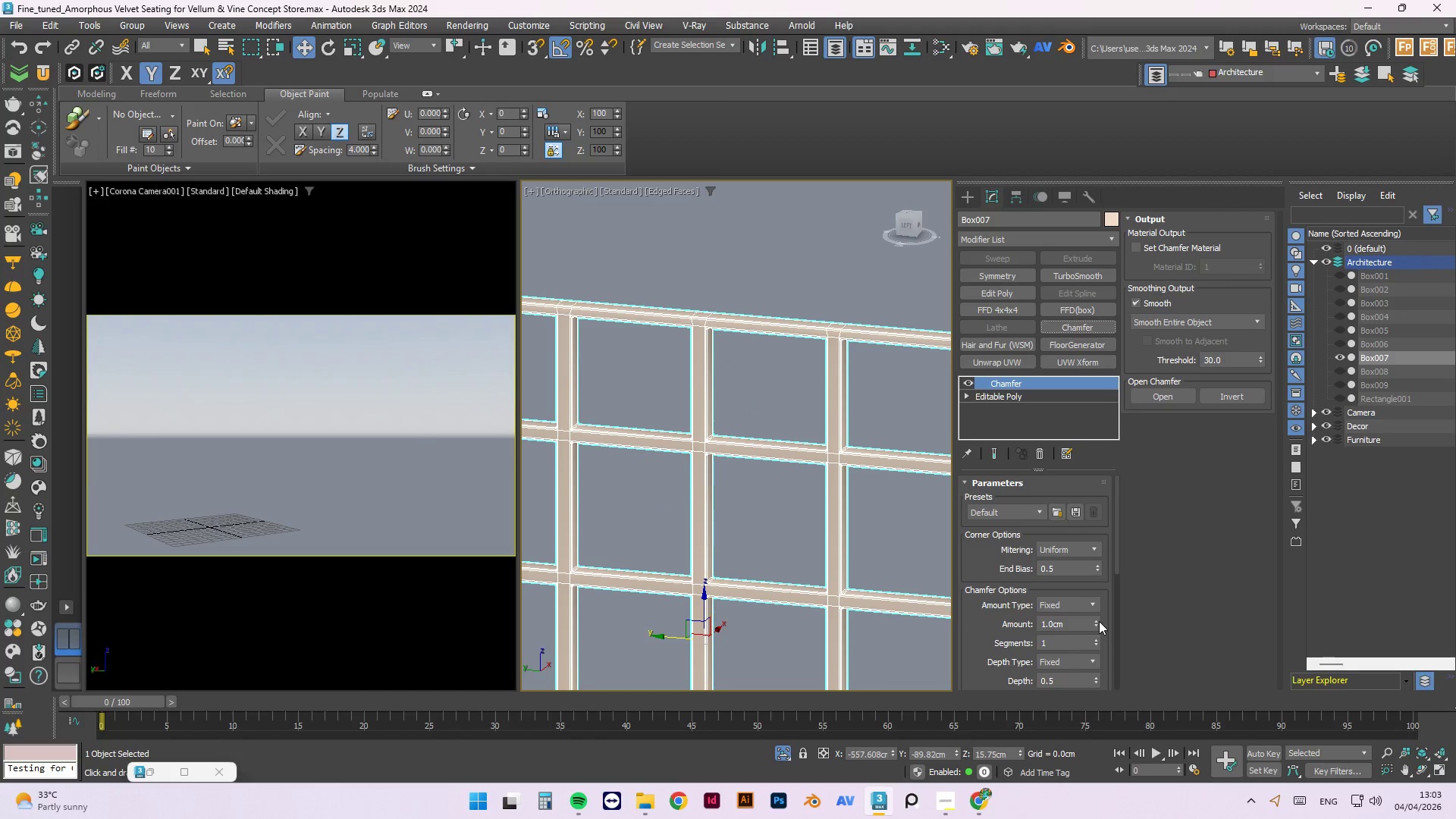 
left_click([1092, 639])
 